 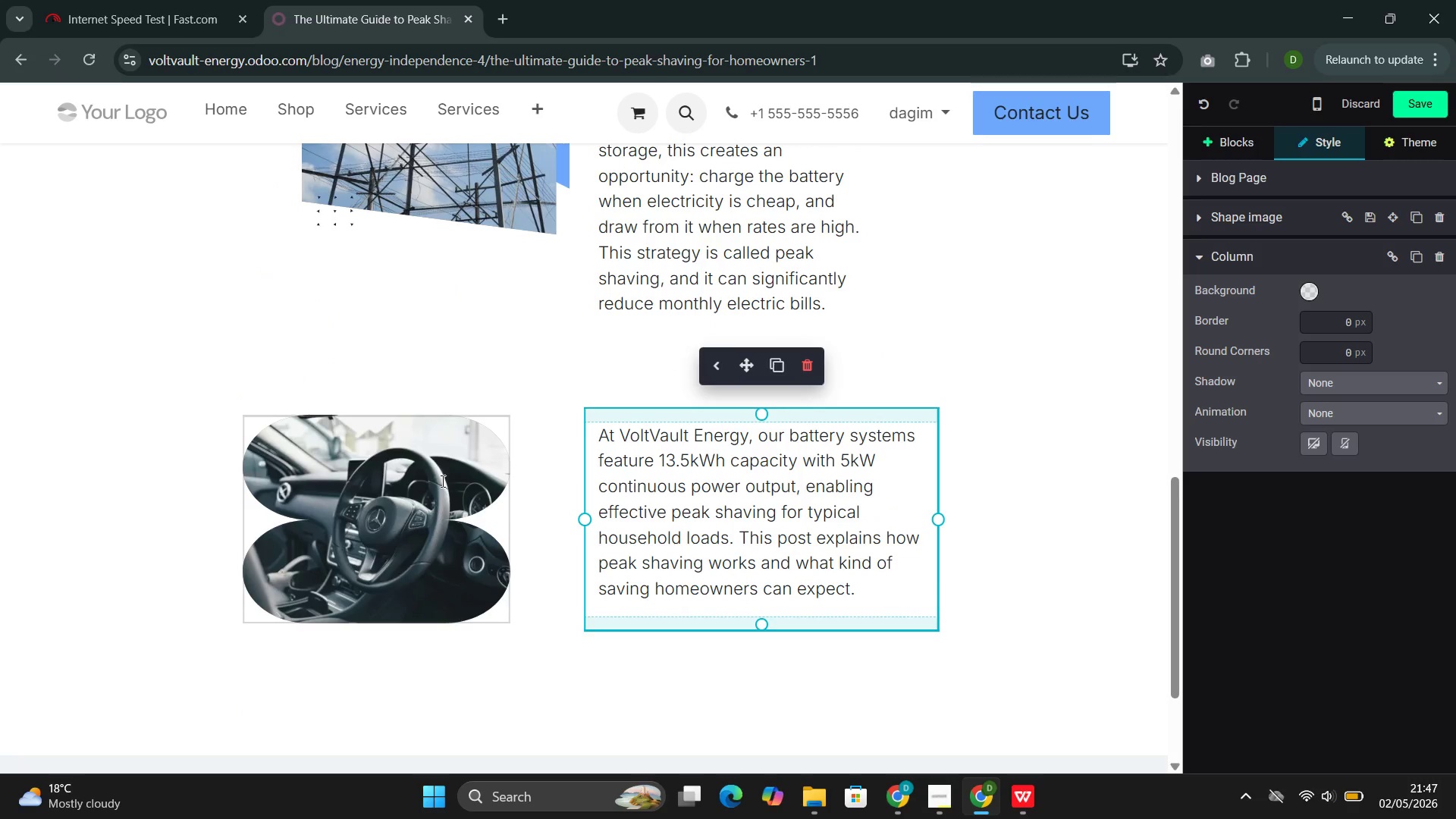 
left_click([328, 362])
 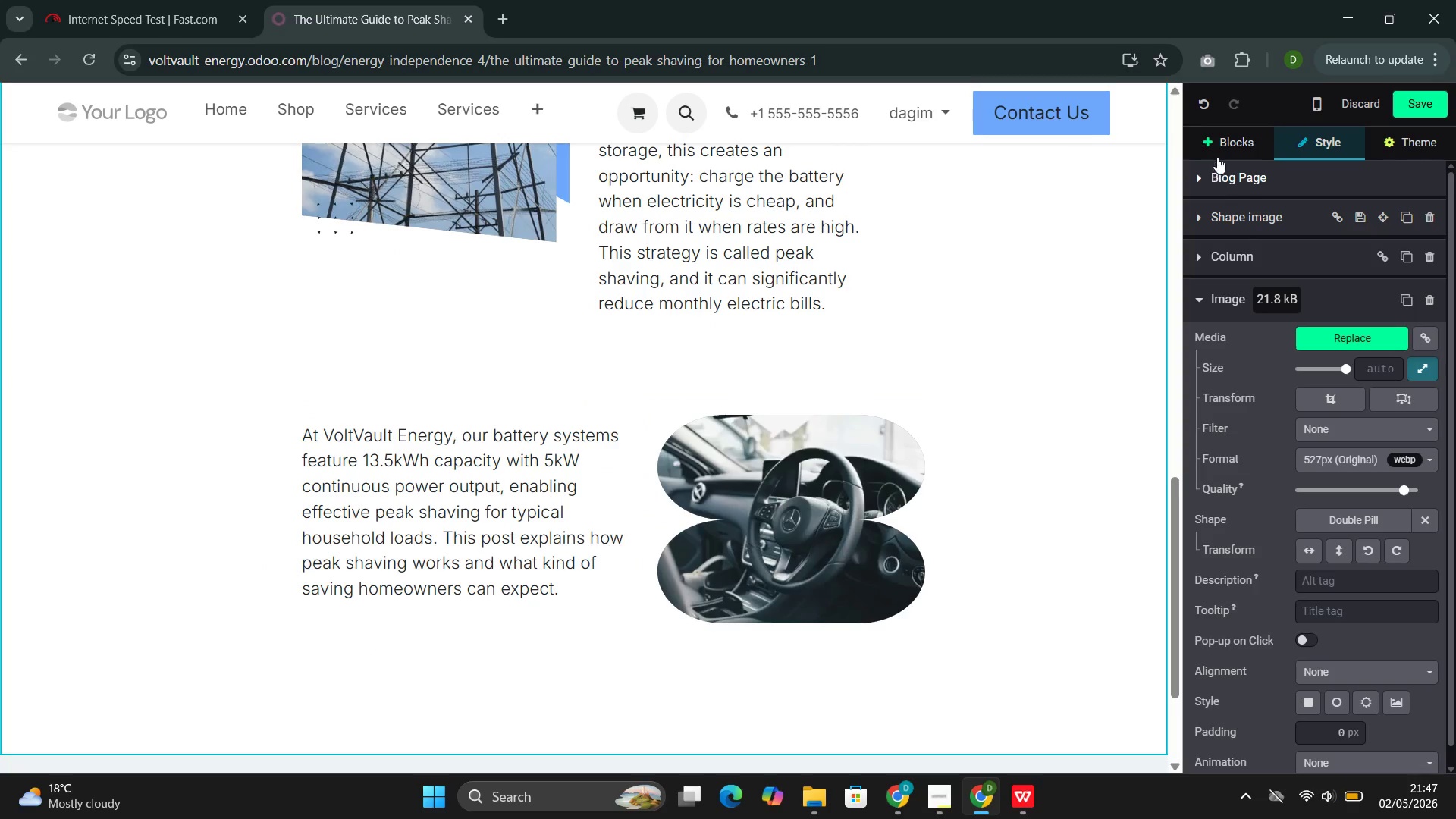 
left_click([1217, 131])
 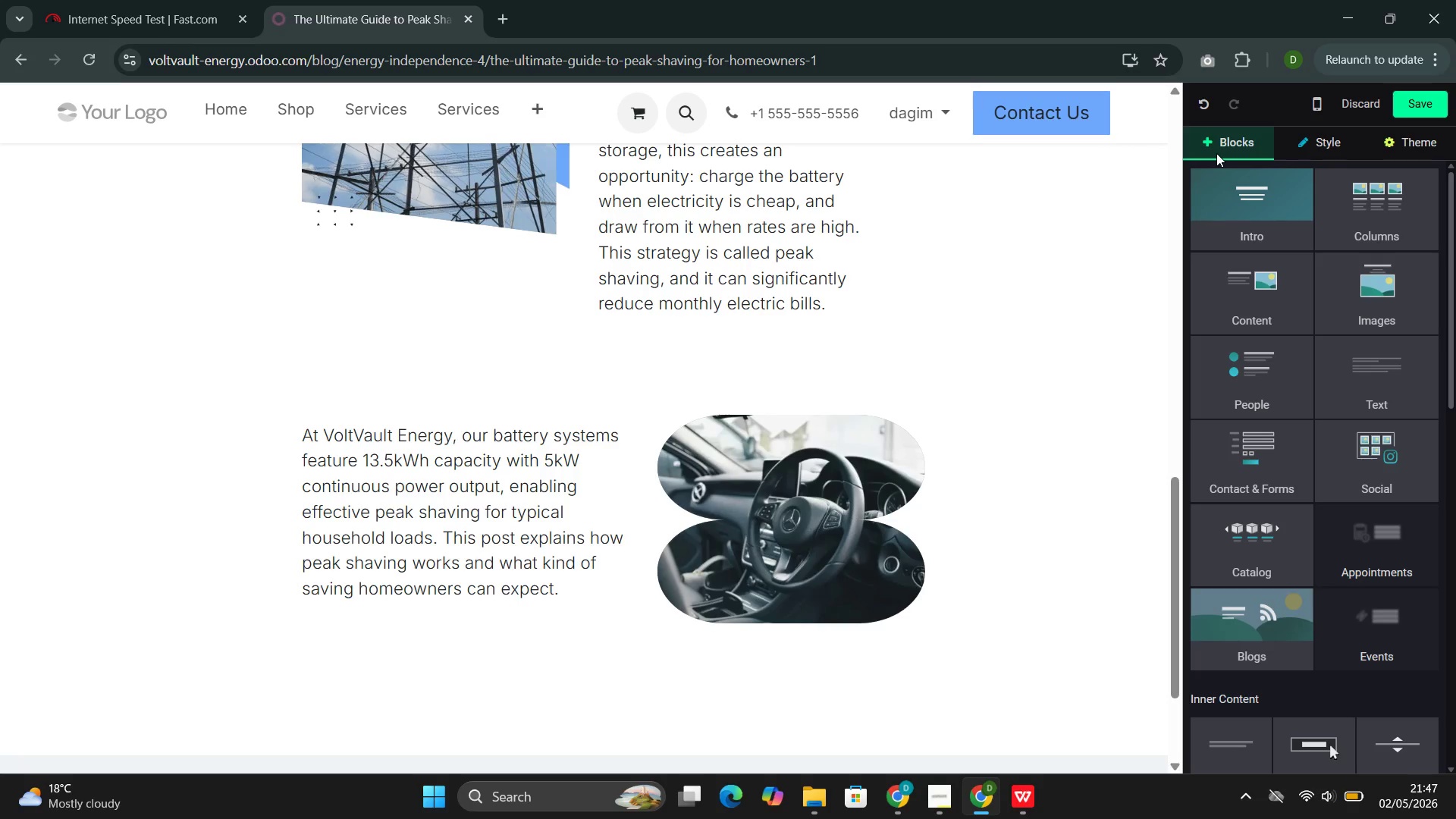 
wait(13.08)
 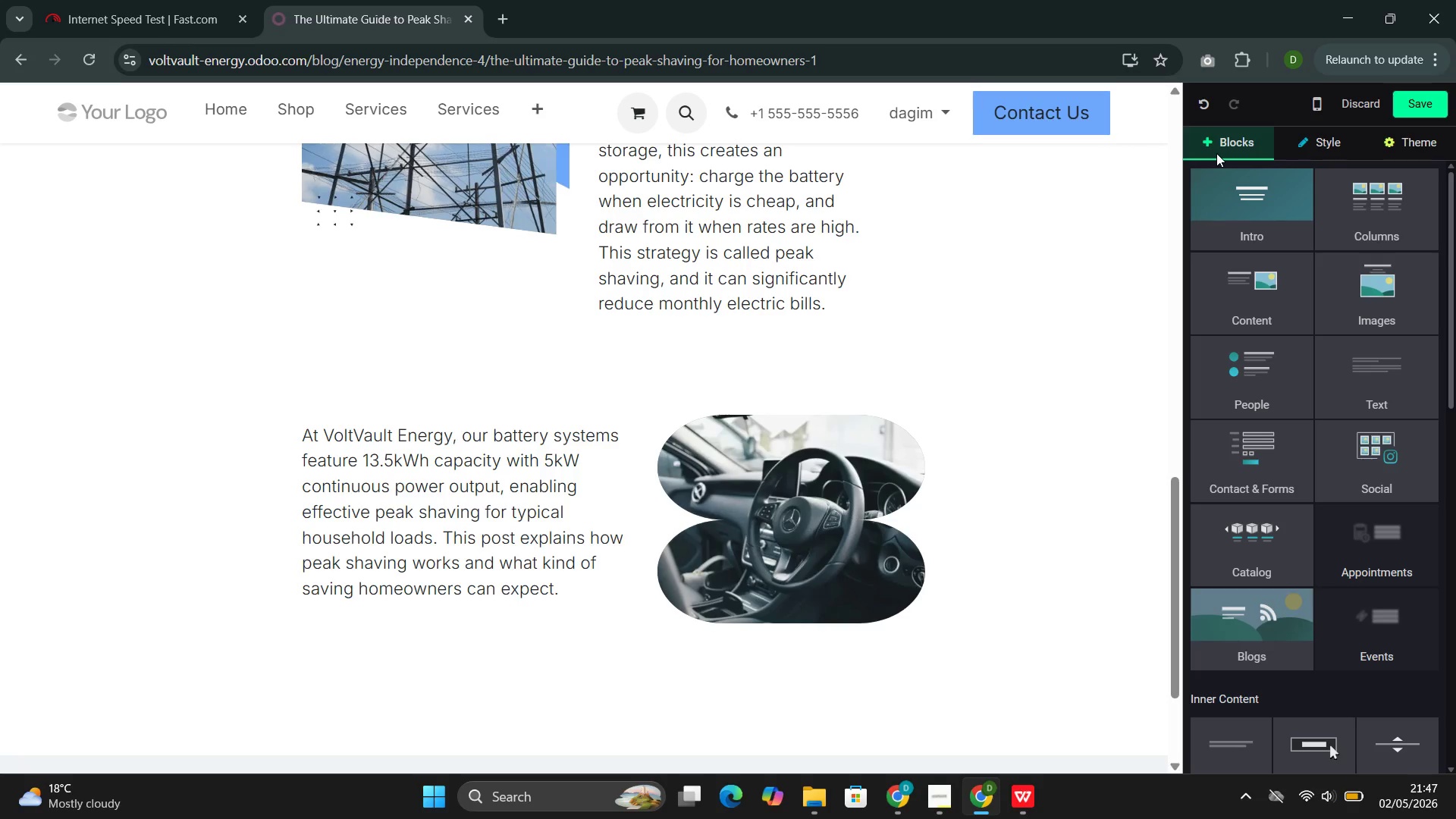 
left_click([1241, 313])
 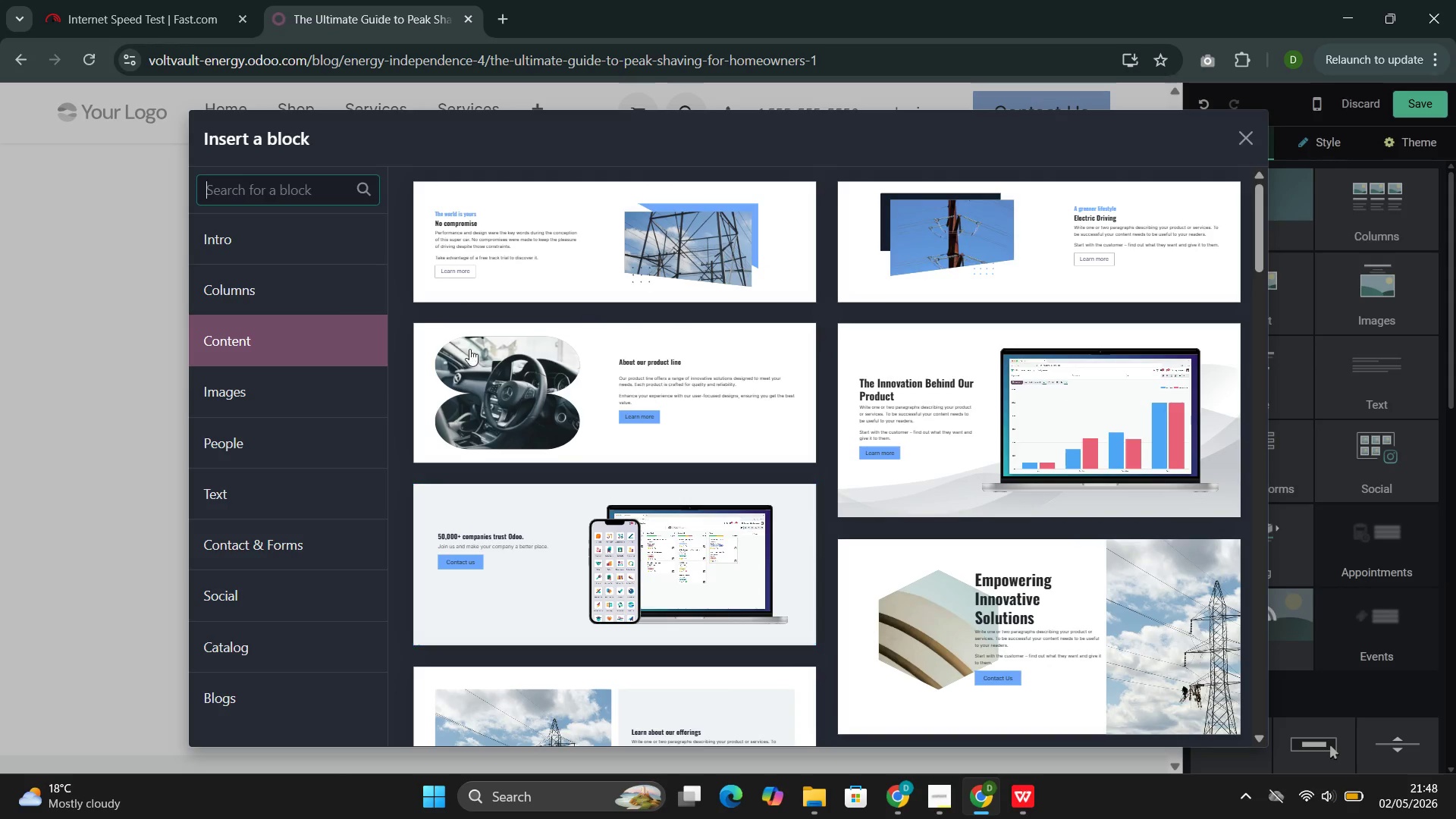 
left_click([252, 491])
 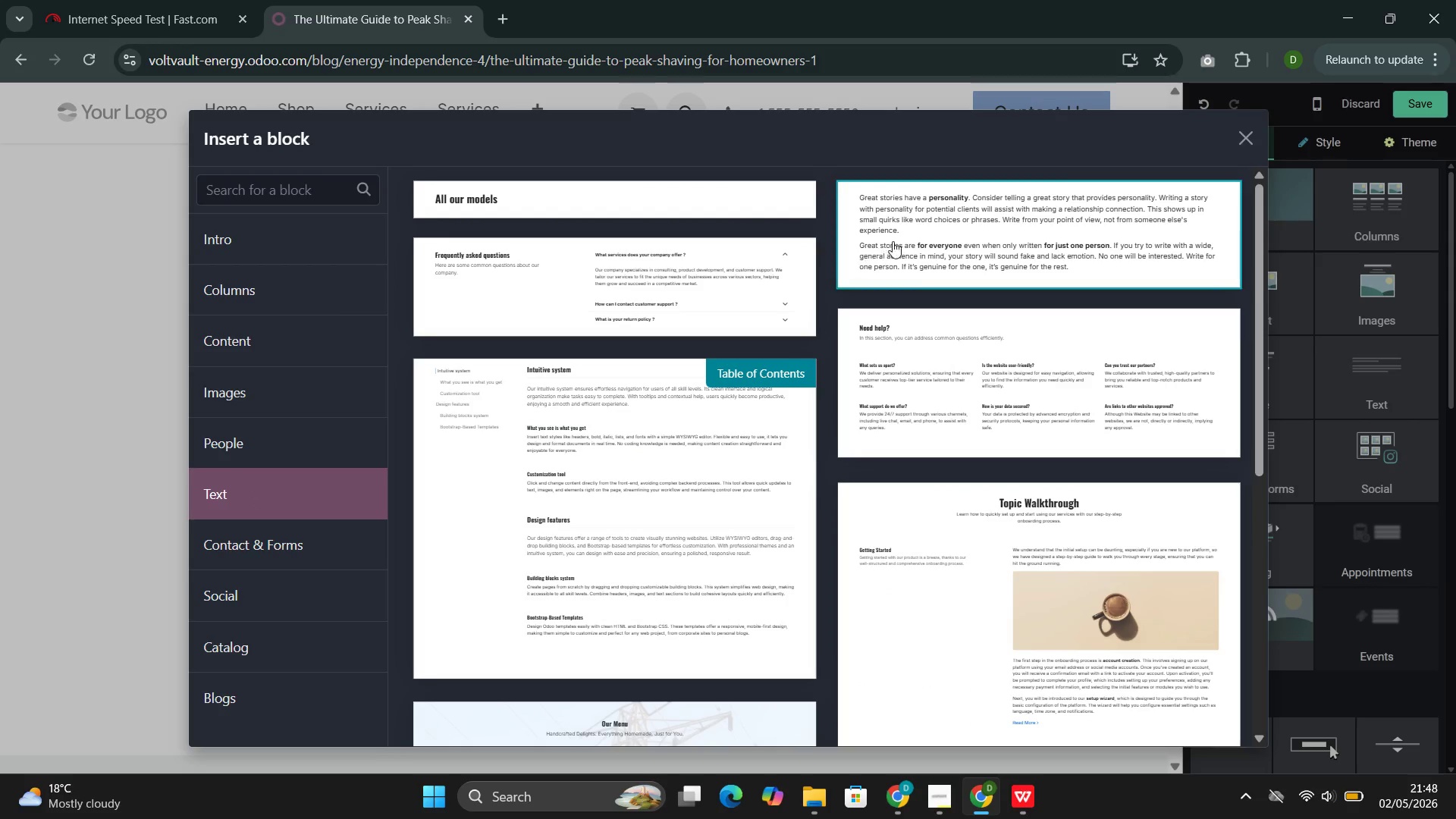 
left_click([937, 228])
 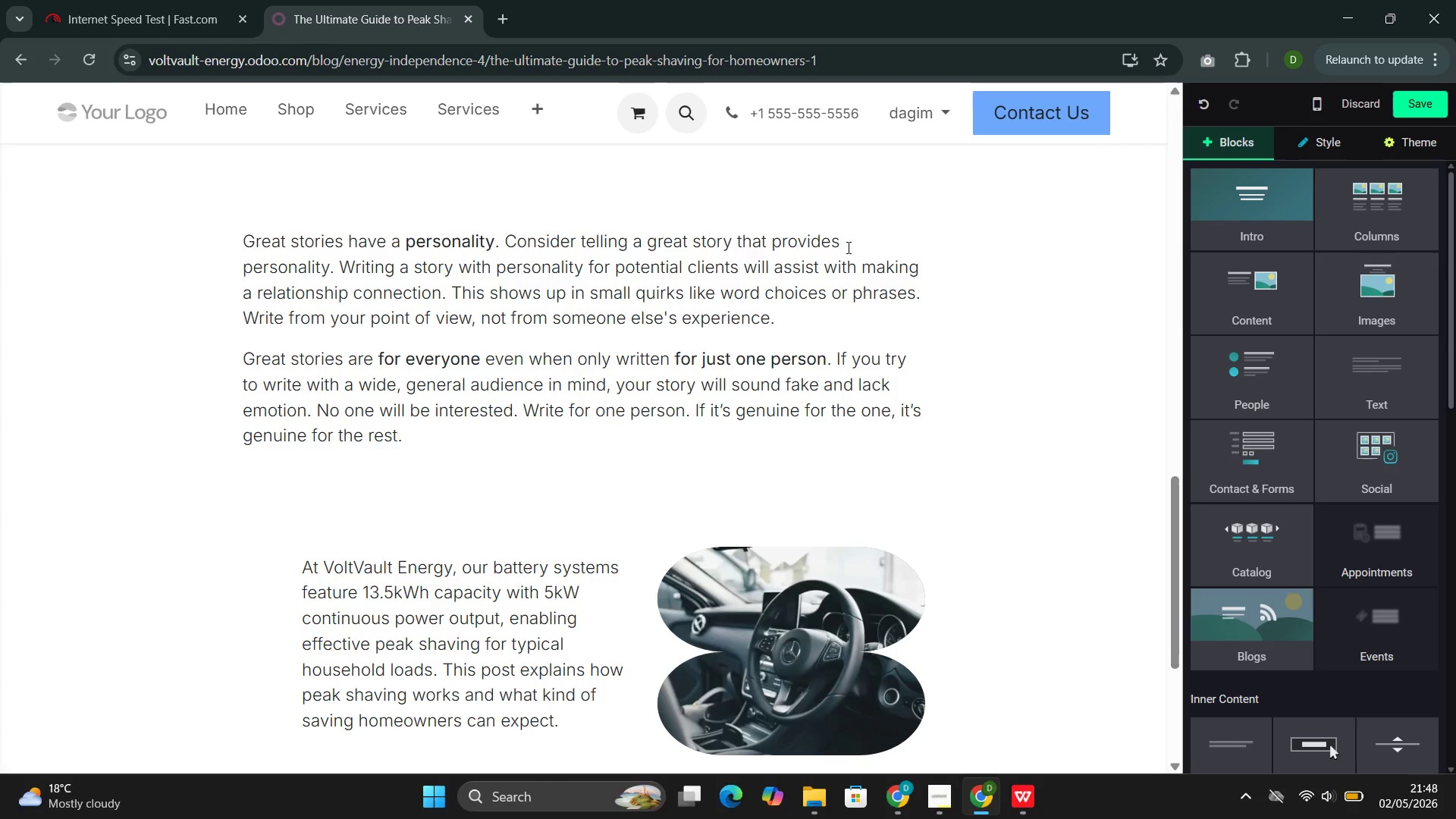 
left_click([583, 319])
 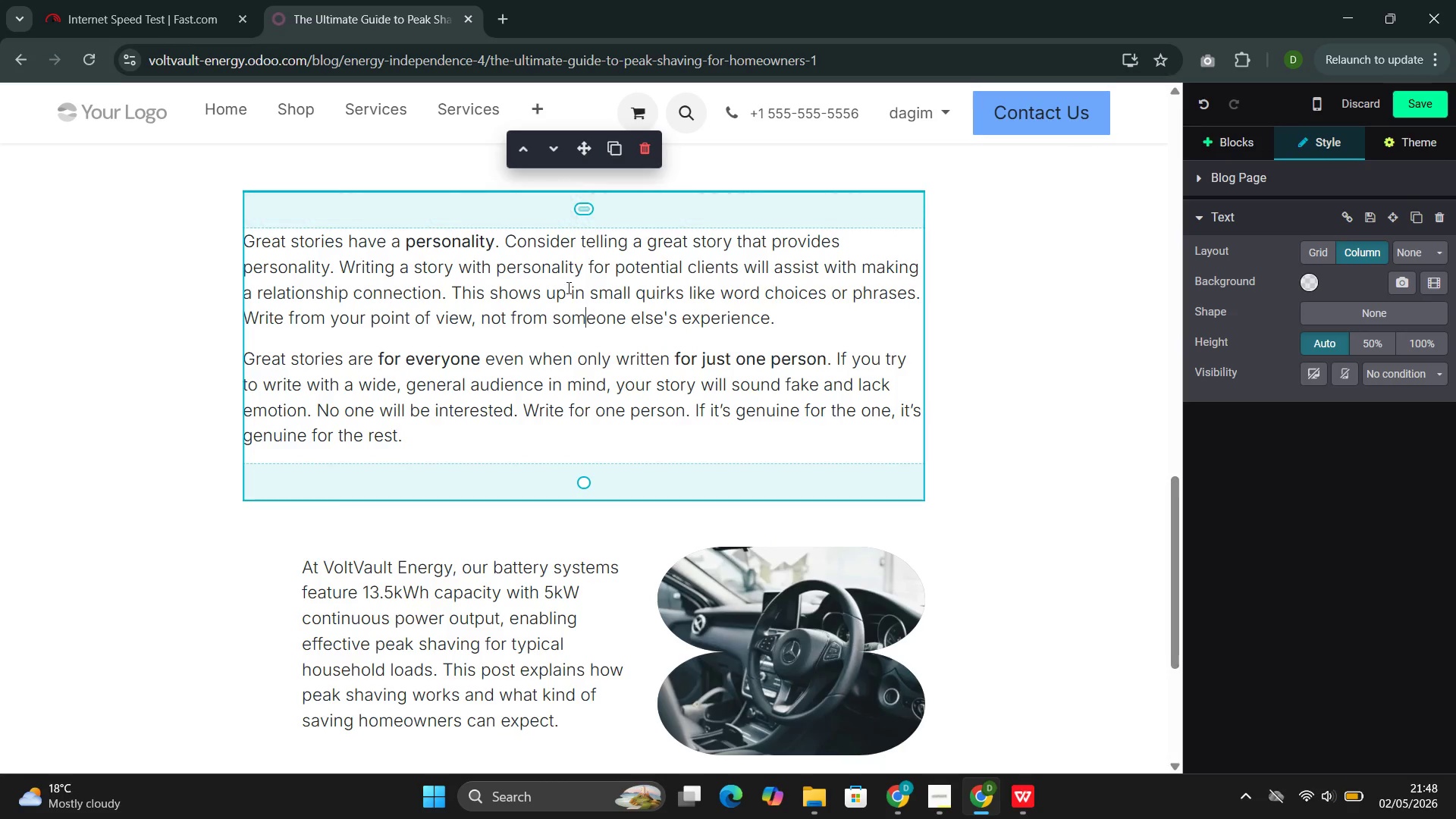 
key(Control+Z)
 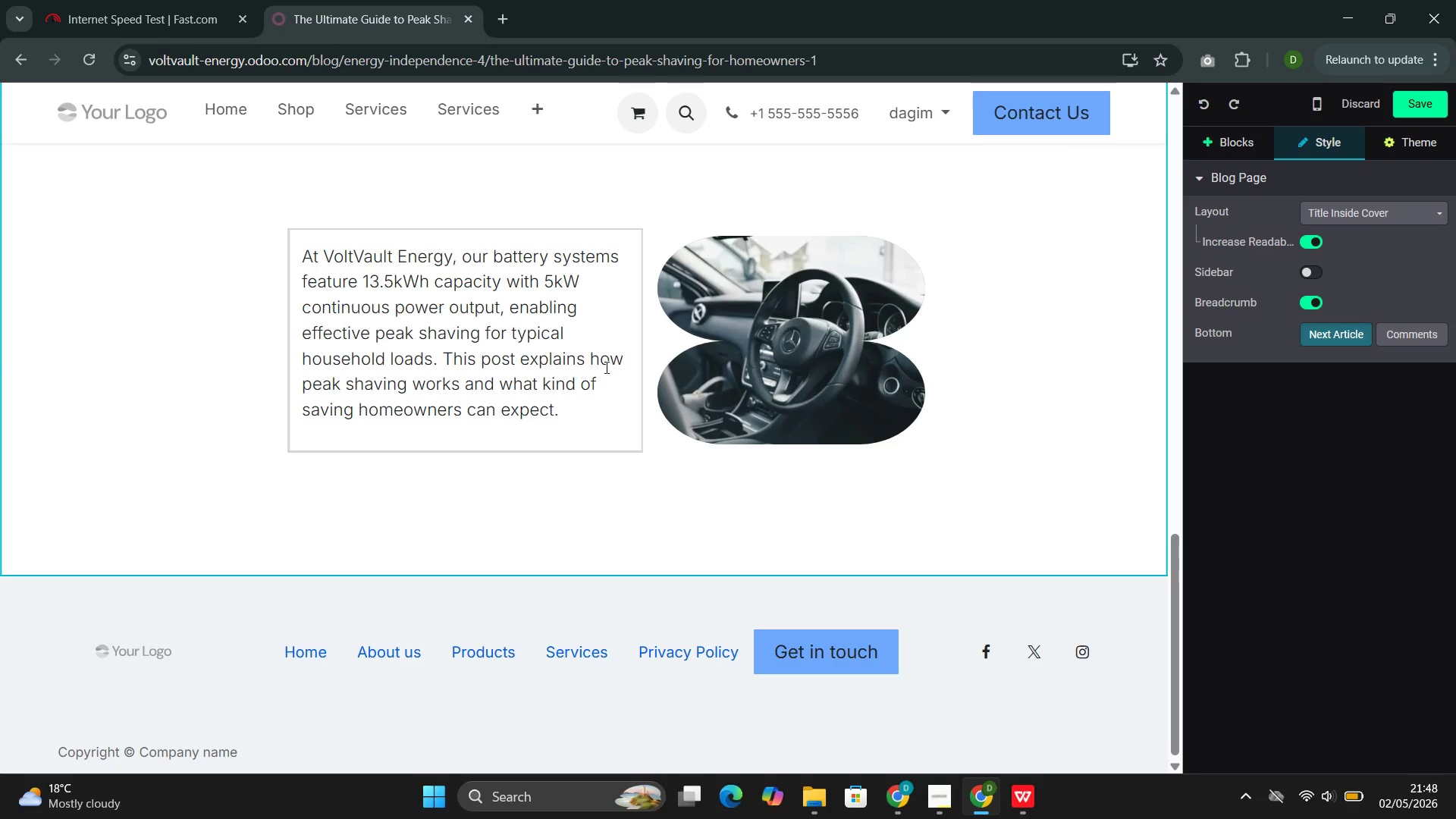 
left_click([625, 362])
 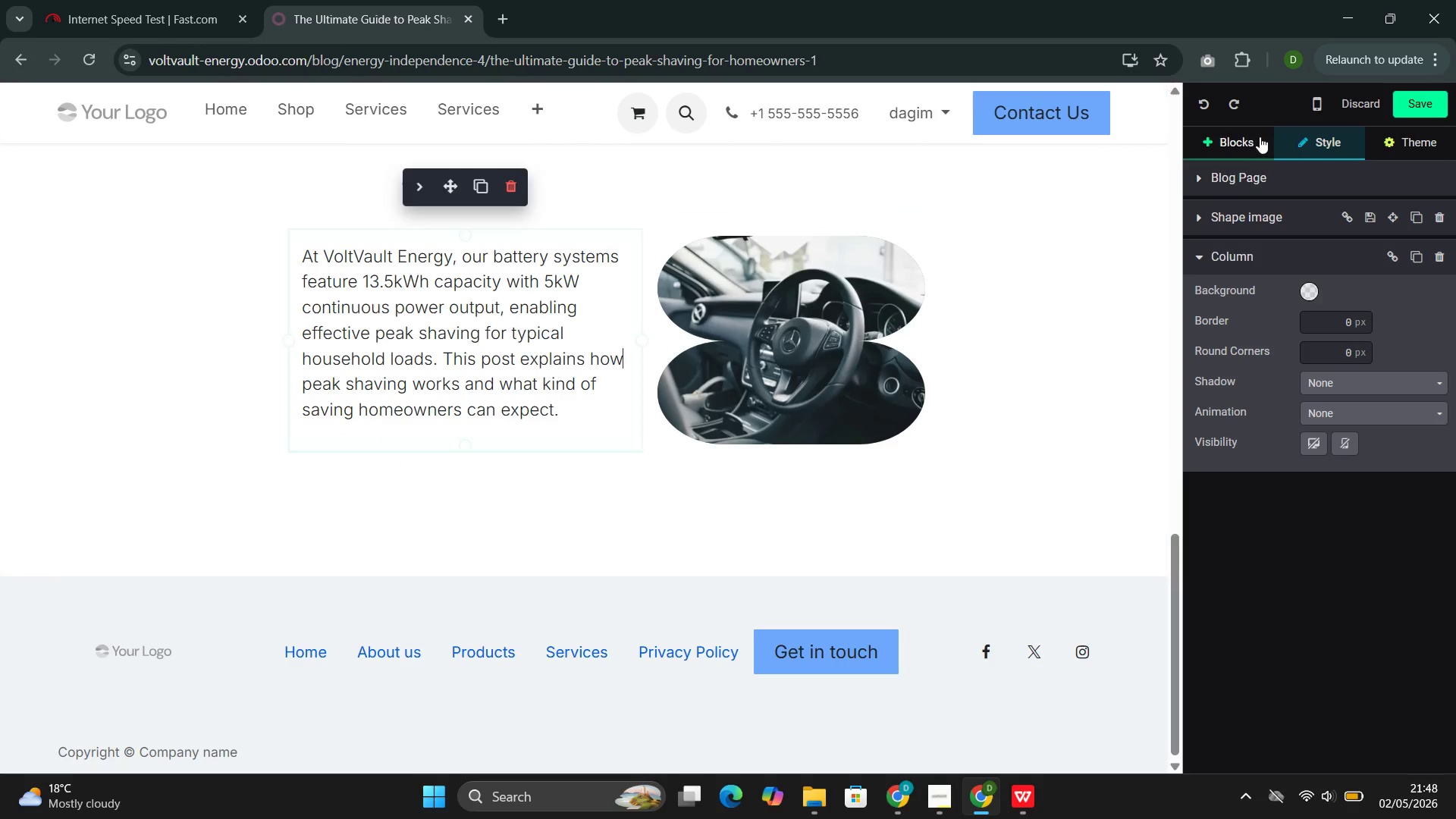 
left_click([1251, 135])
 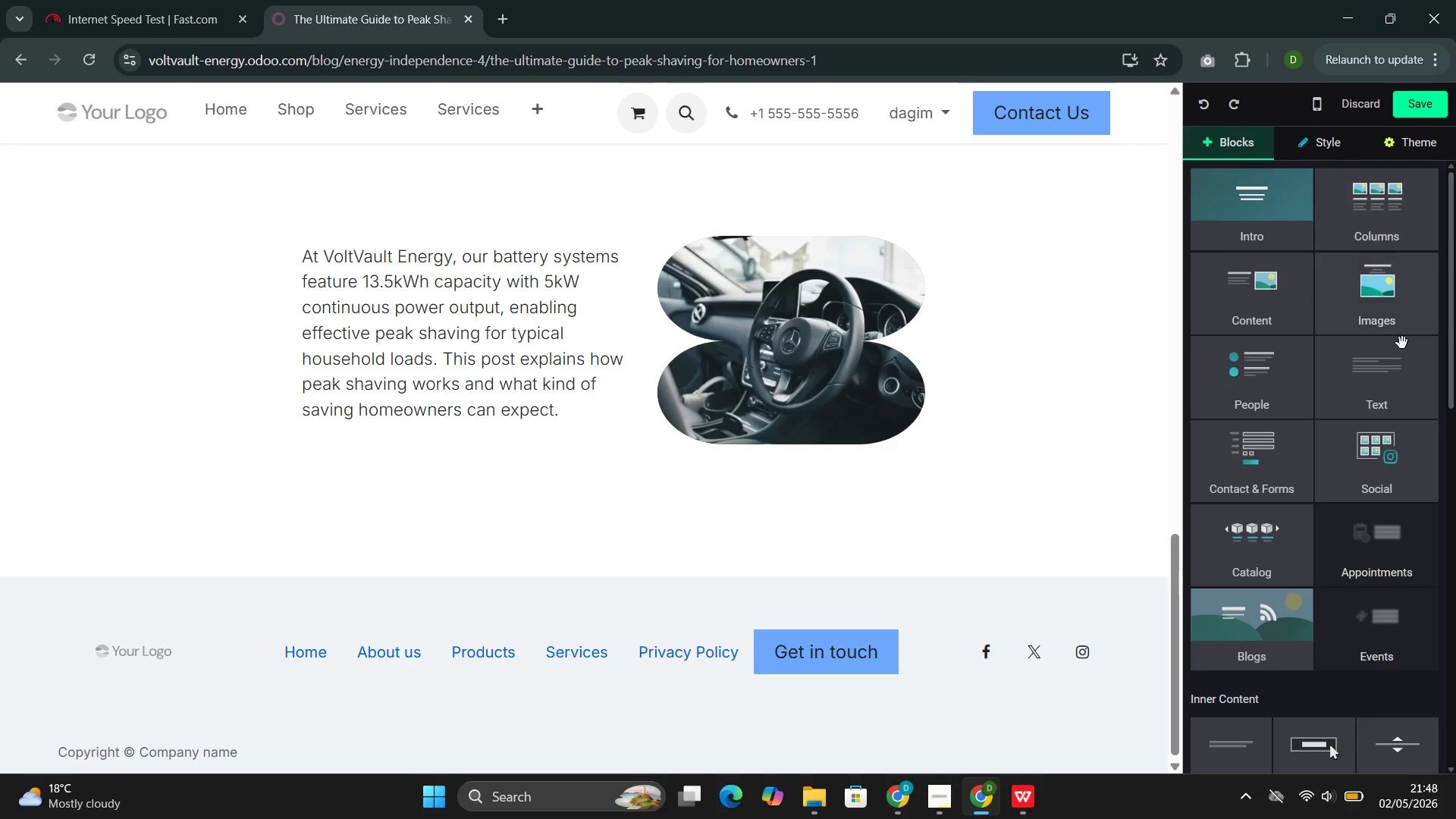 
left_click([1402, 343])
 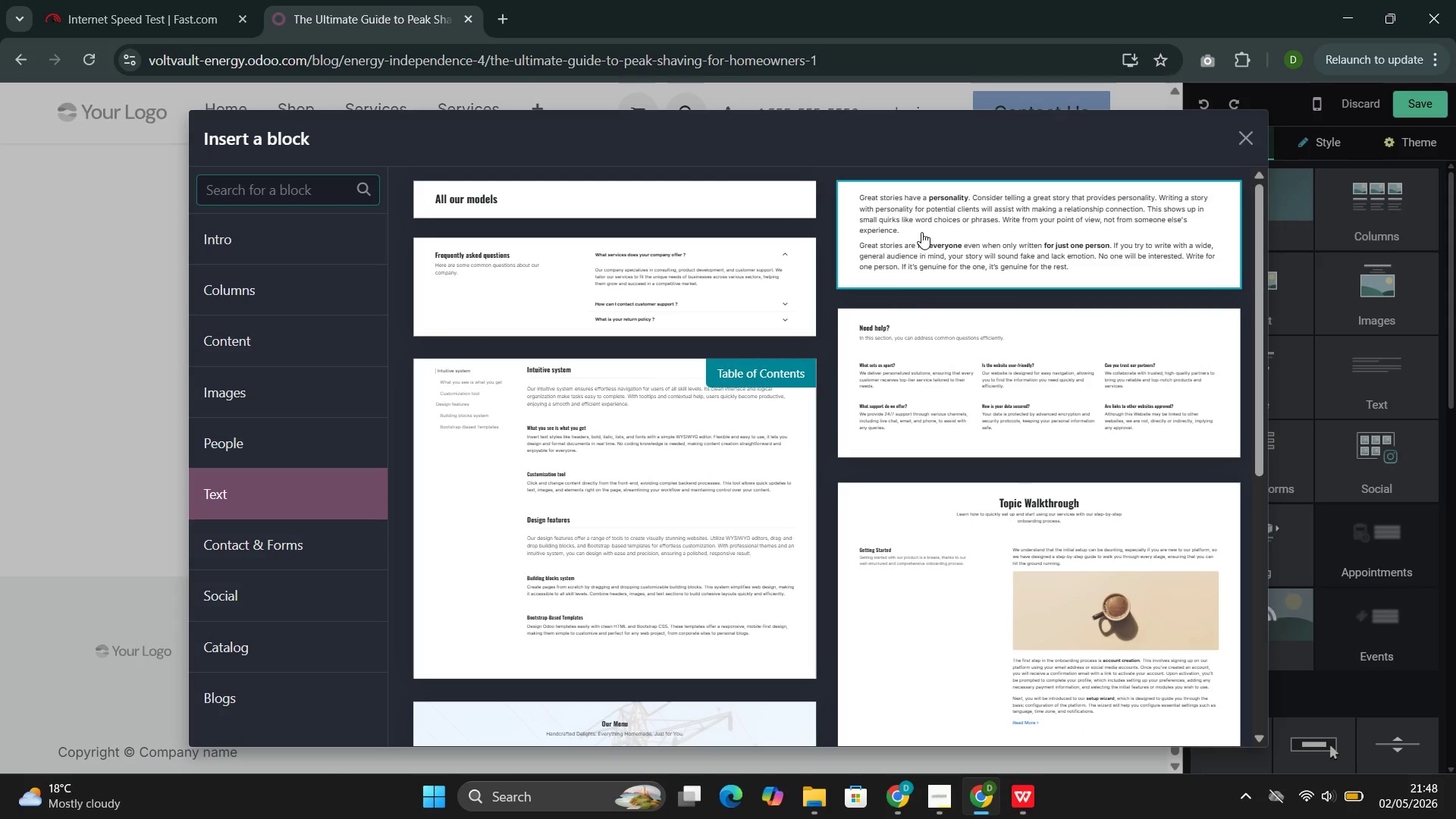 
left_click([948, 234])
 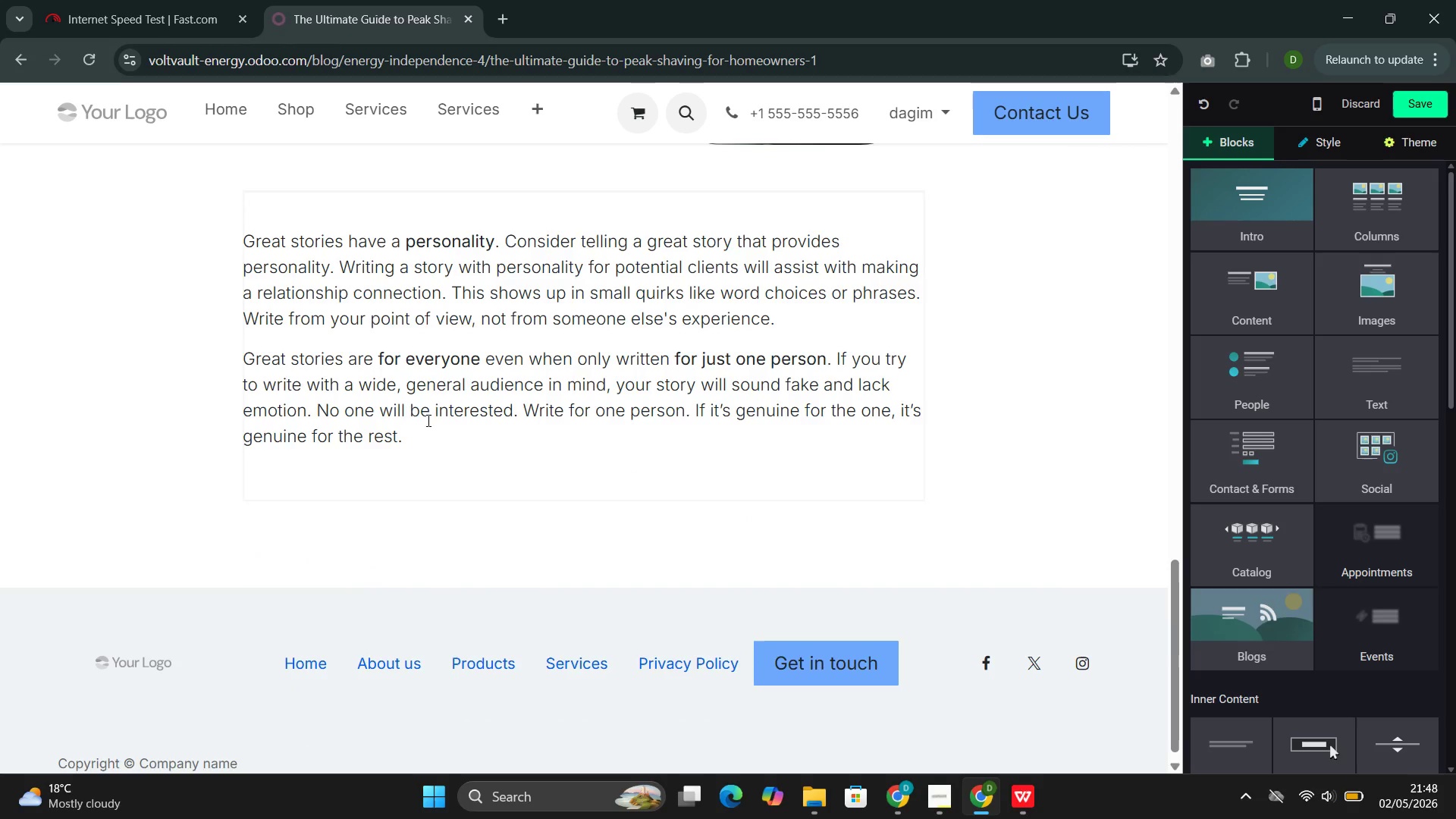 
left_click_drag(start_coordinate=[424, 438], to_coordinate=[268, 247])
 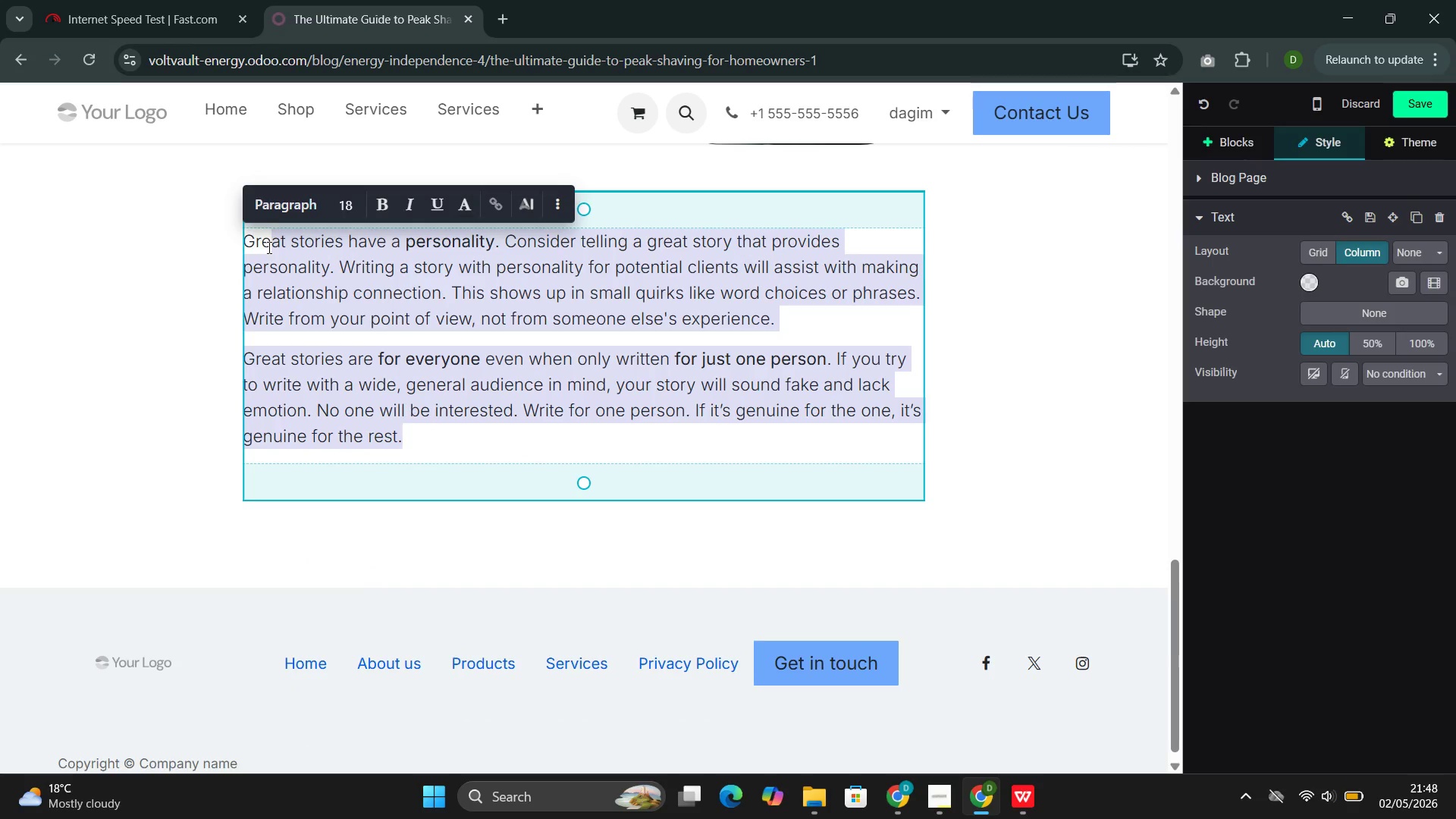 
key(Backspace)
 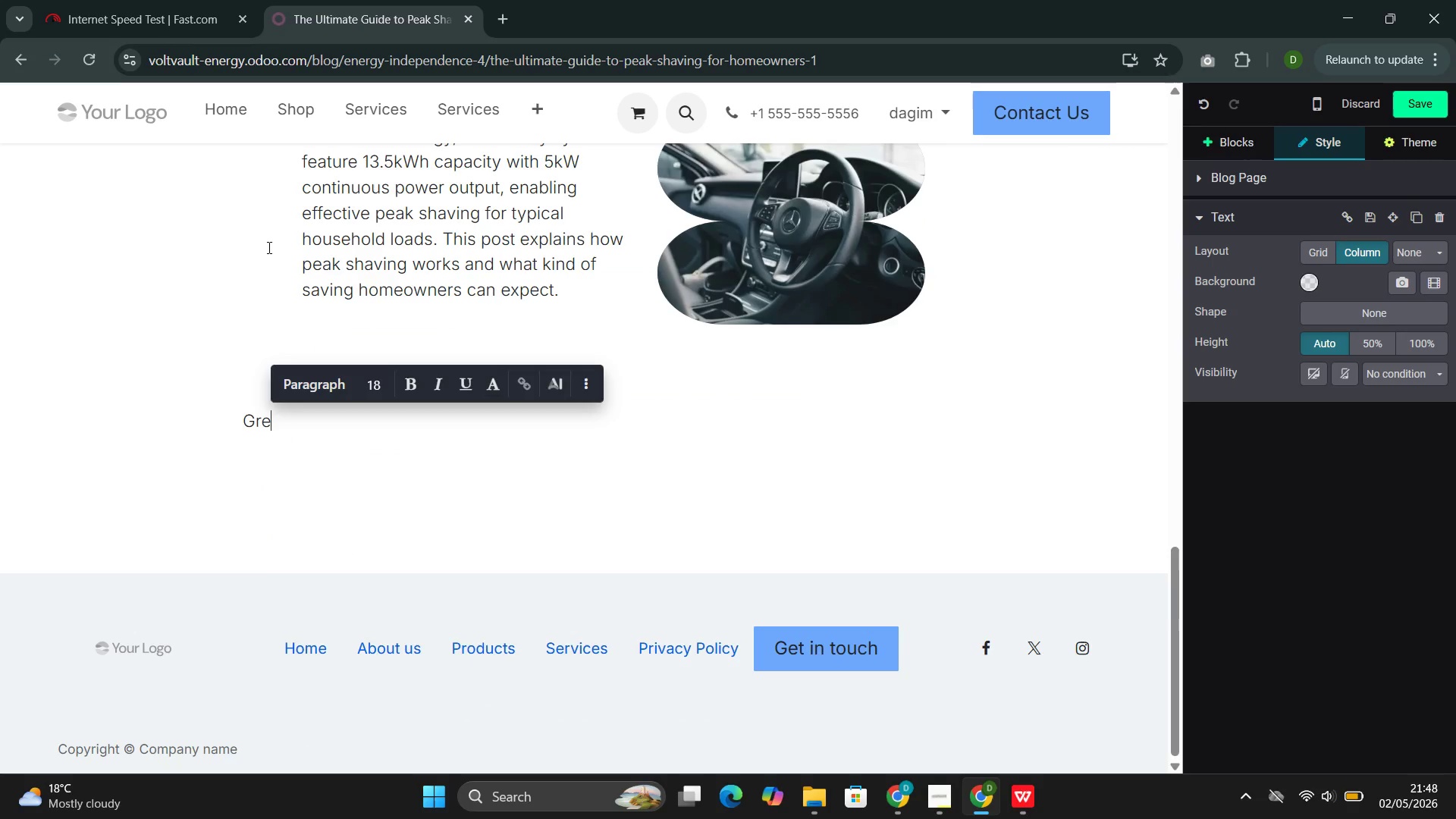 
key(Backspace)
 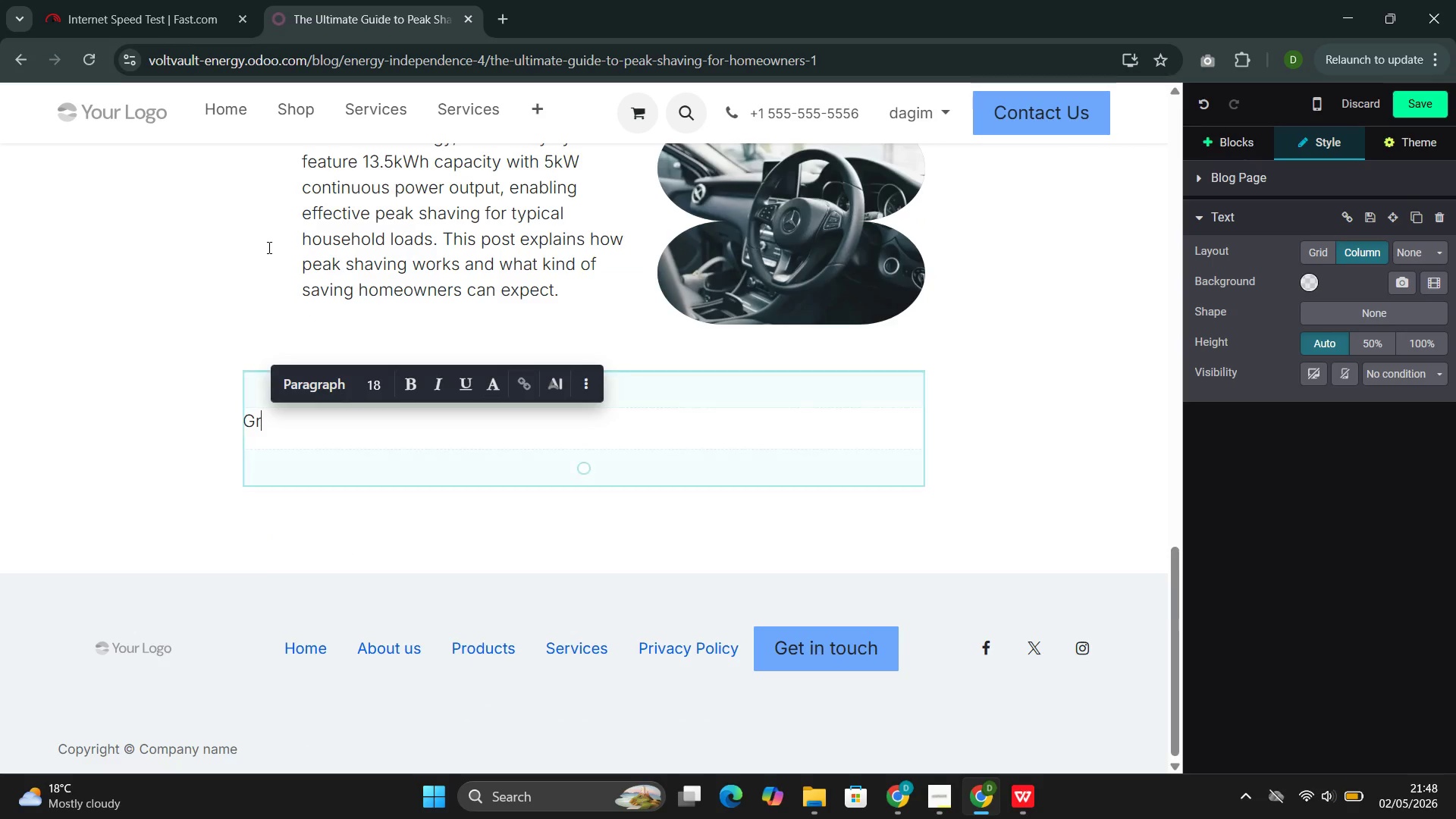 
key(Backspace)
 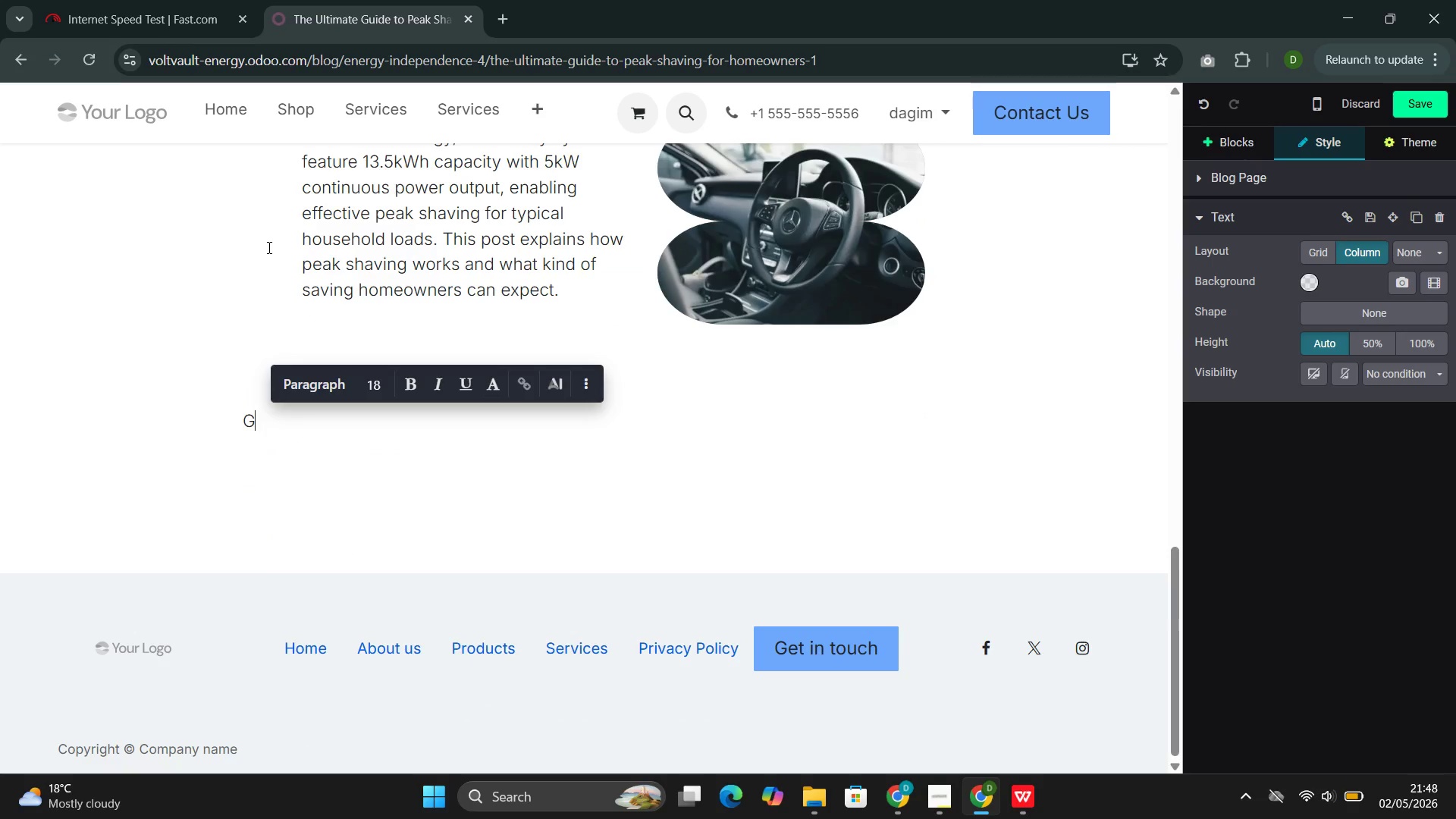 
key(Backspace)
 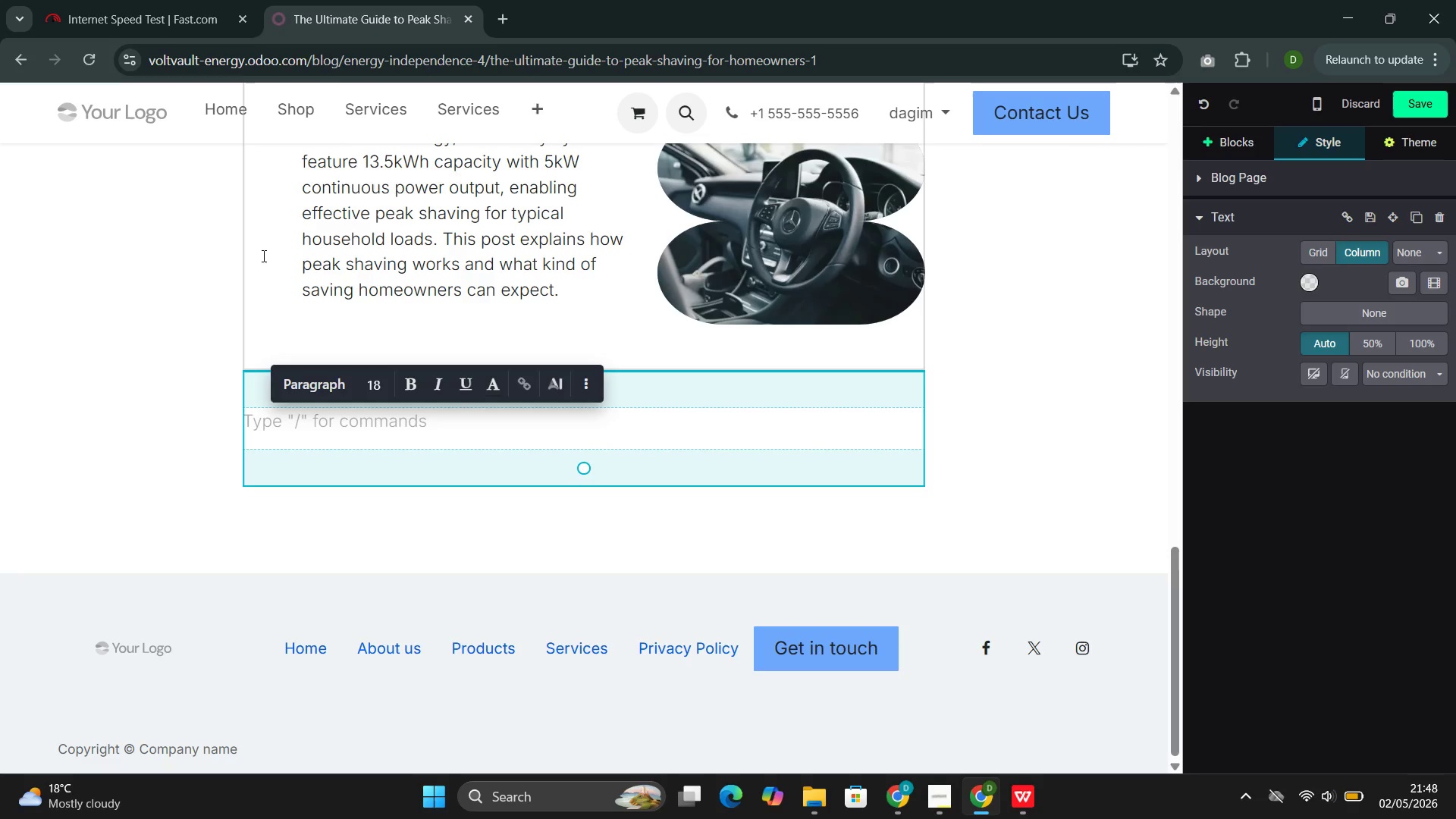 
key(Shift+T)
 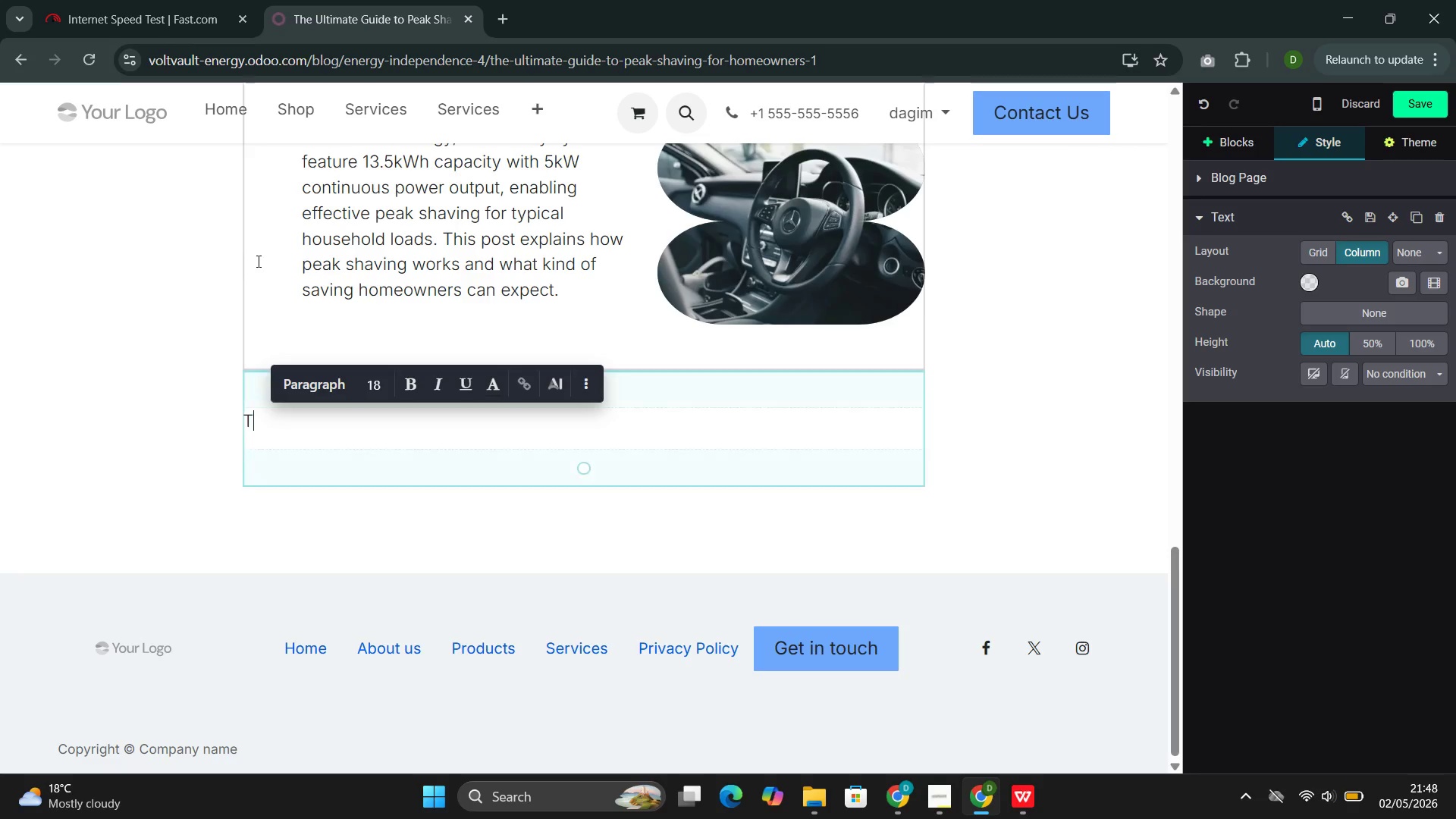 
type(he)
 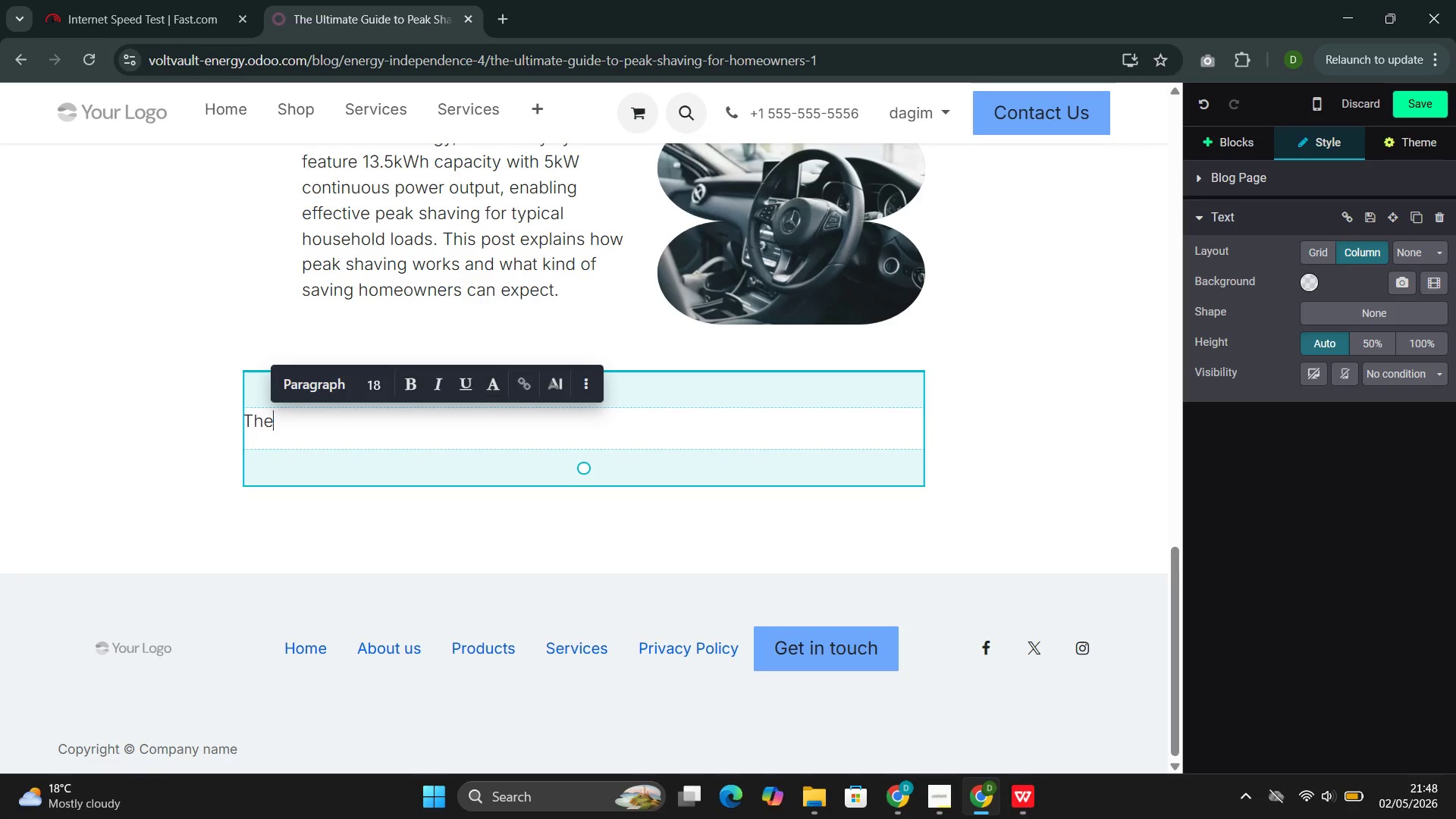 
wait(7.0)
 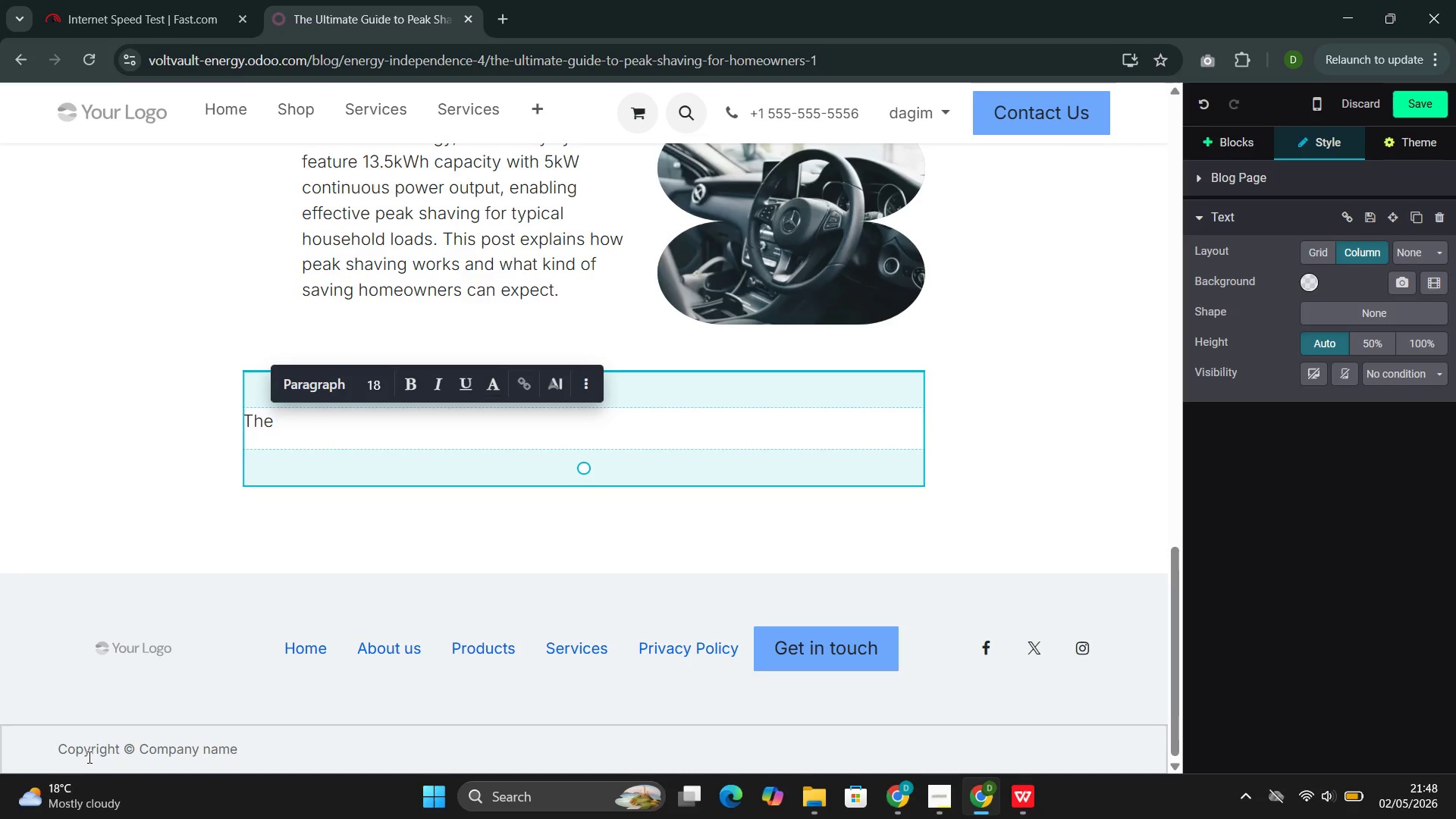 
key(Space)
 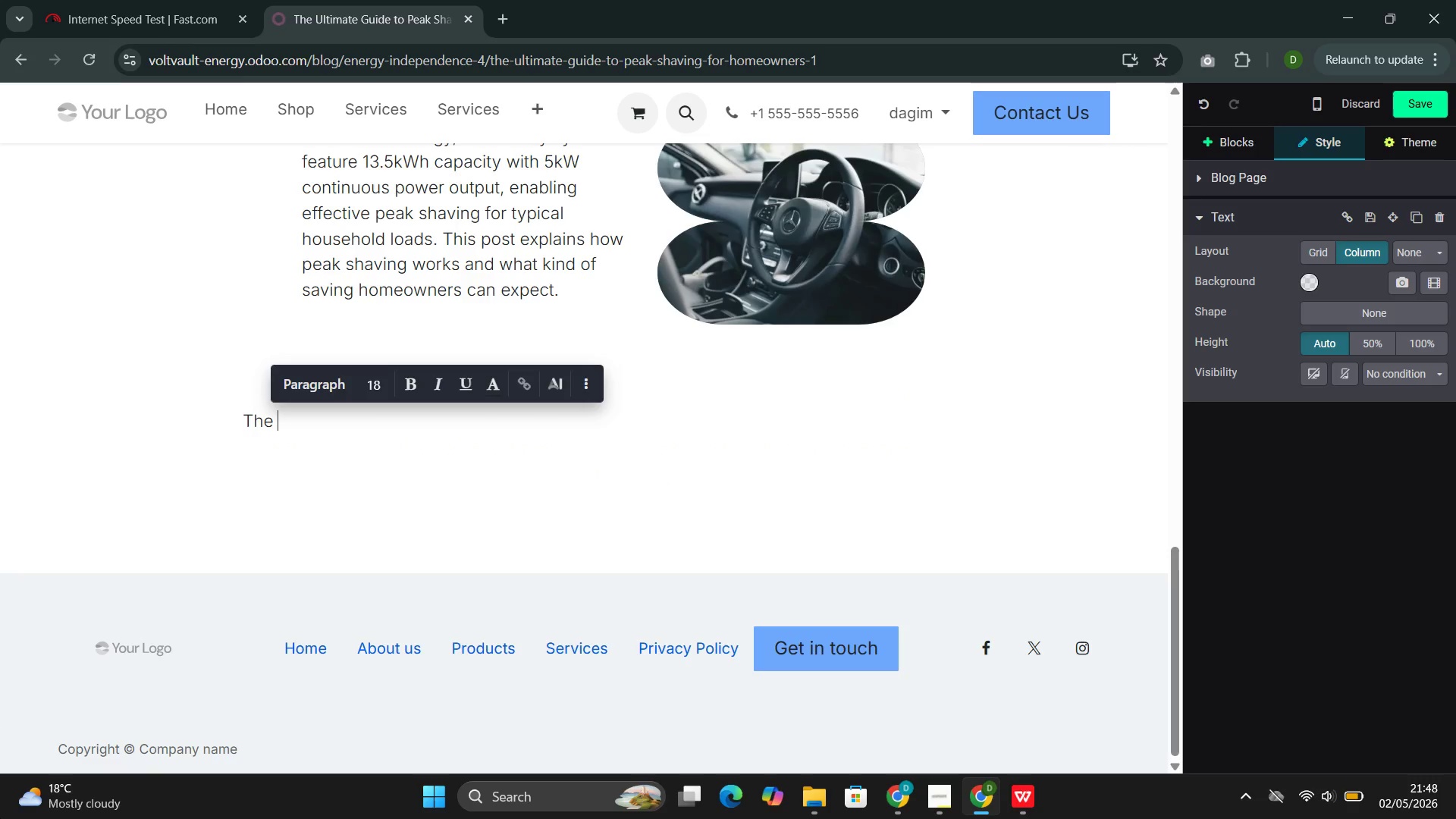 
key(Shift+E)
 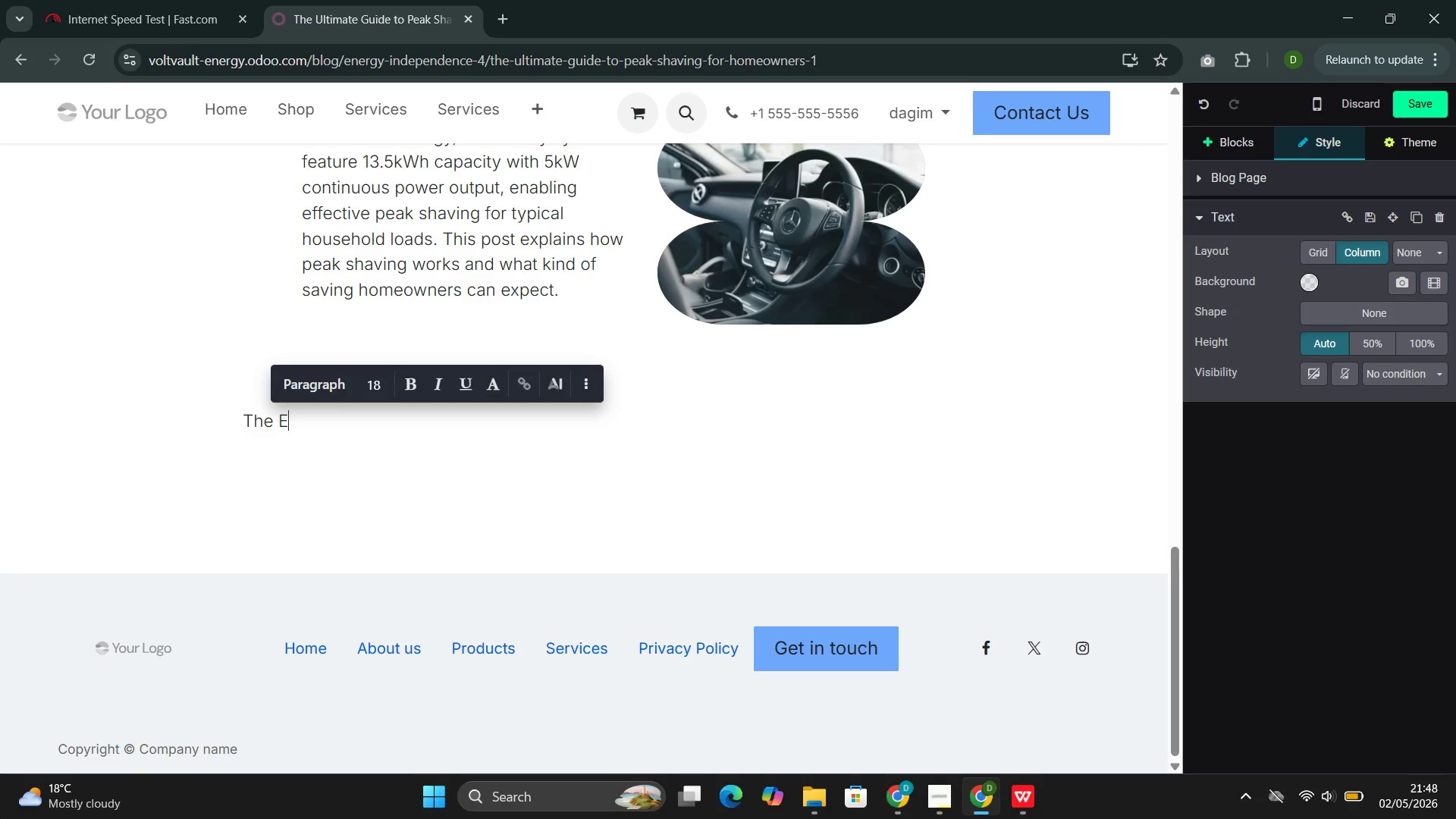 
type(conomic of Time-of-Use)
 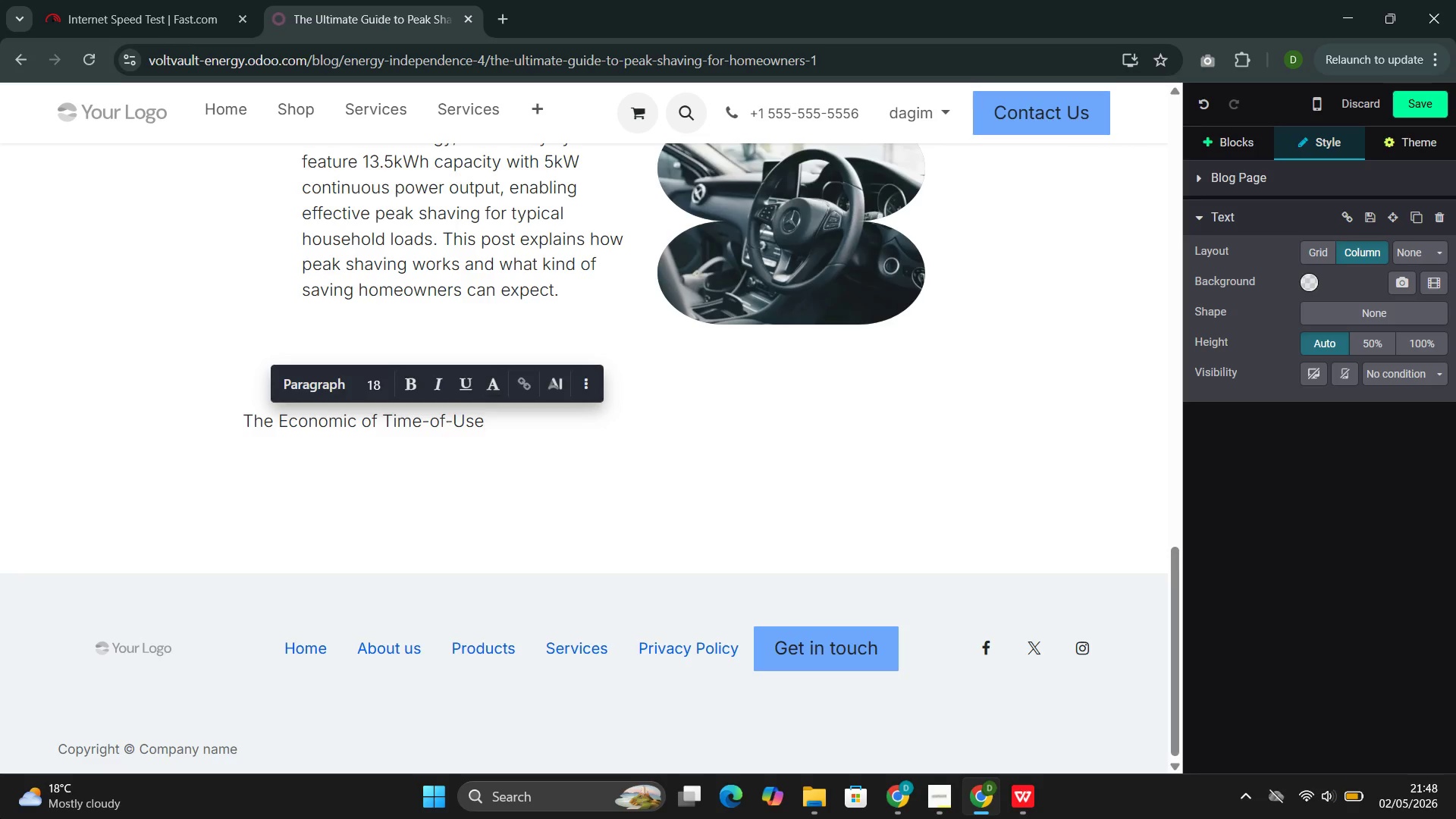 
key(Enter)
 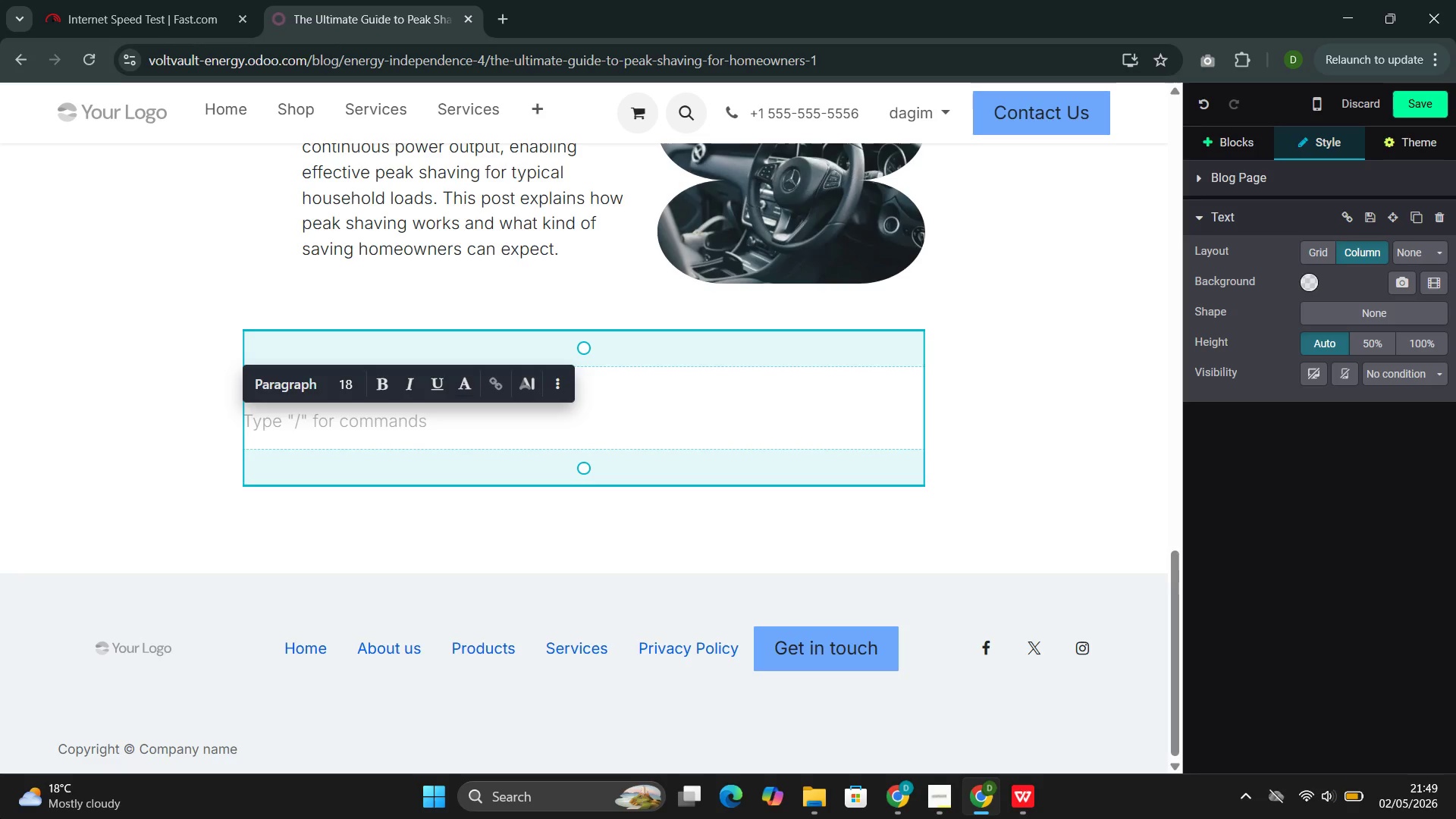 
wait(35.38)
 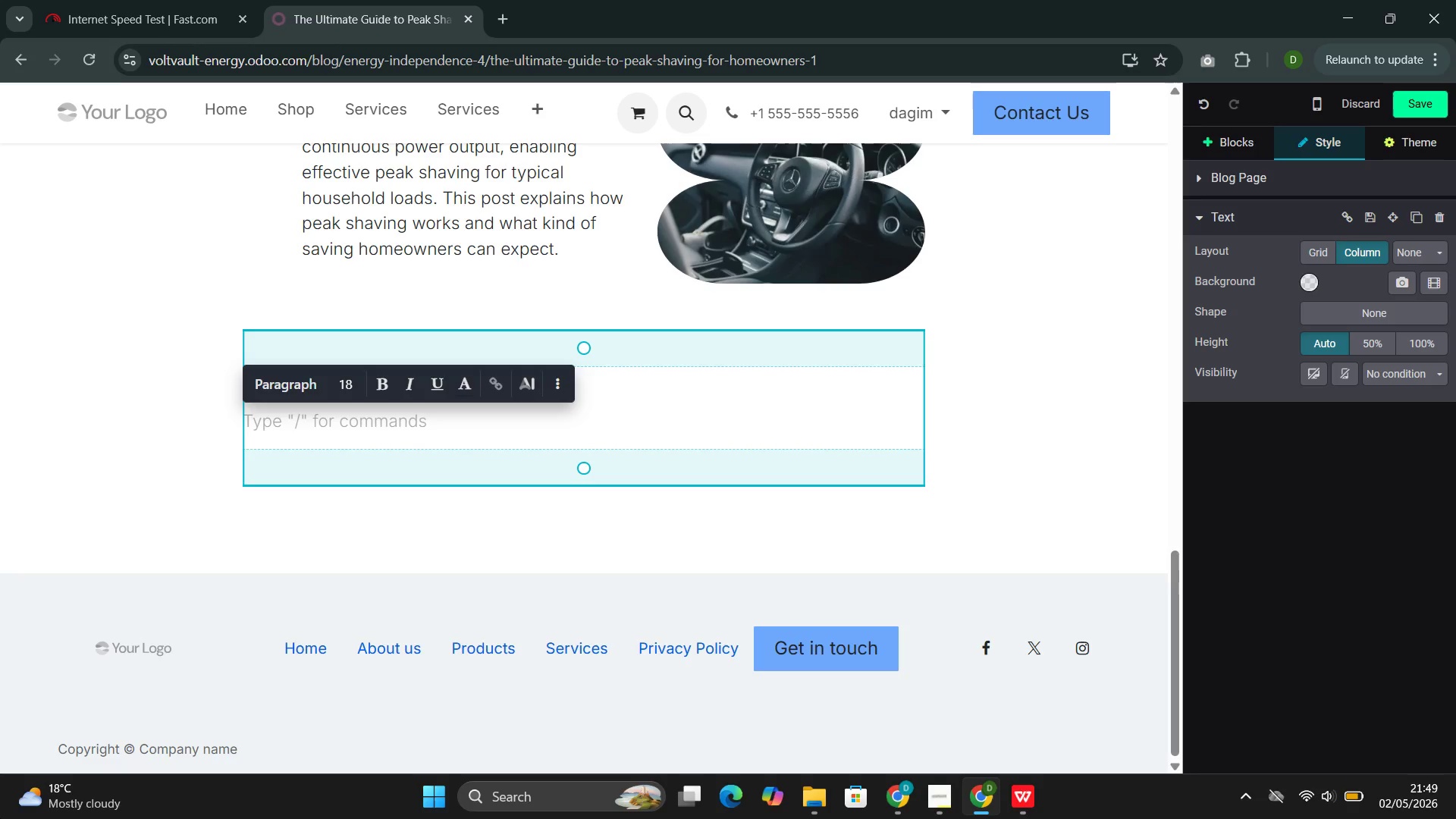 
left_click([620, 394])
 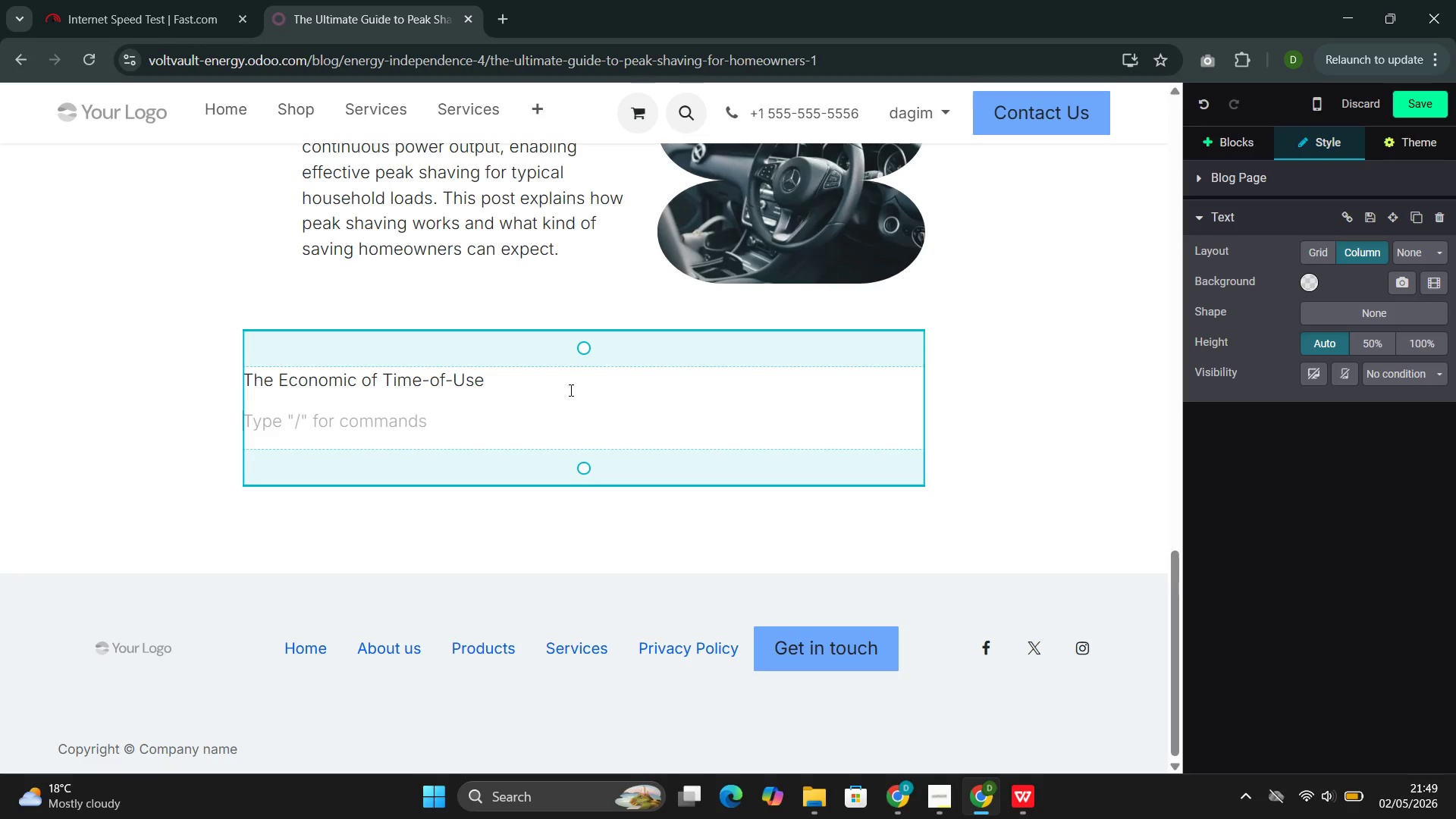 
left_click_drag(start_coordinate=[527, 381], to_coordinate=[240, 377])
 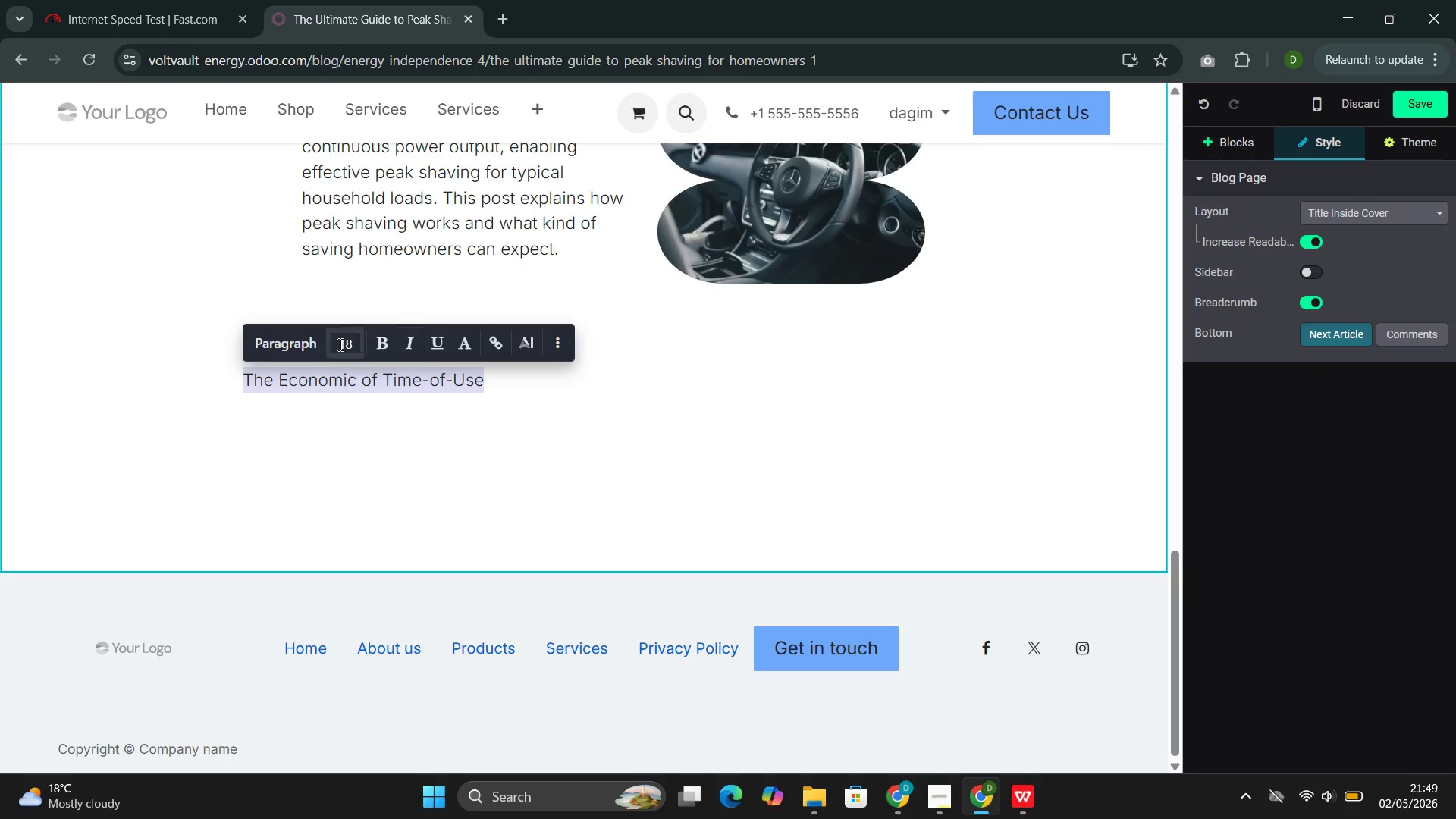 
left_click([284, 349])
 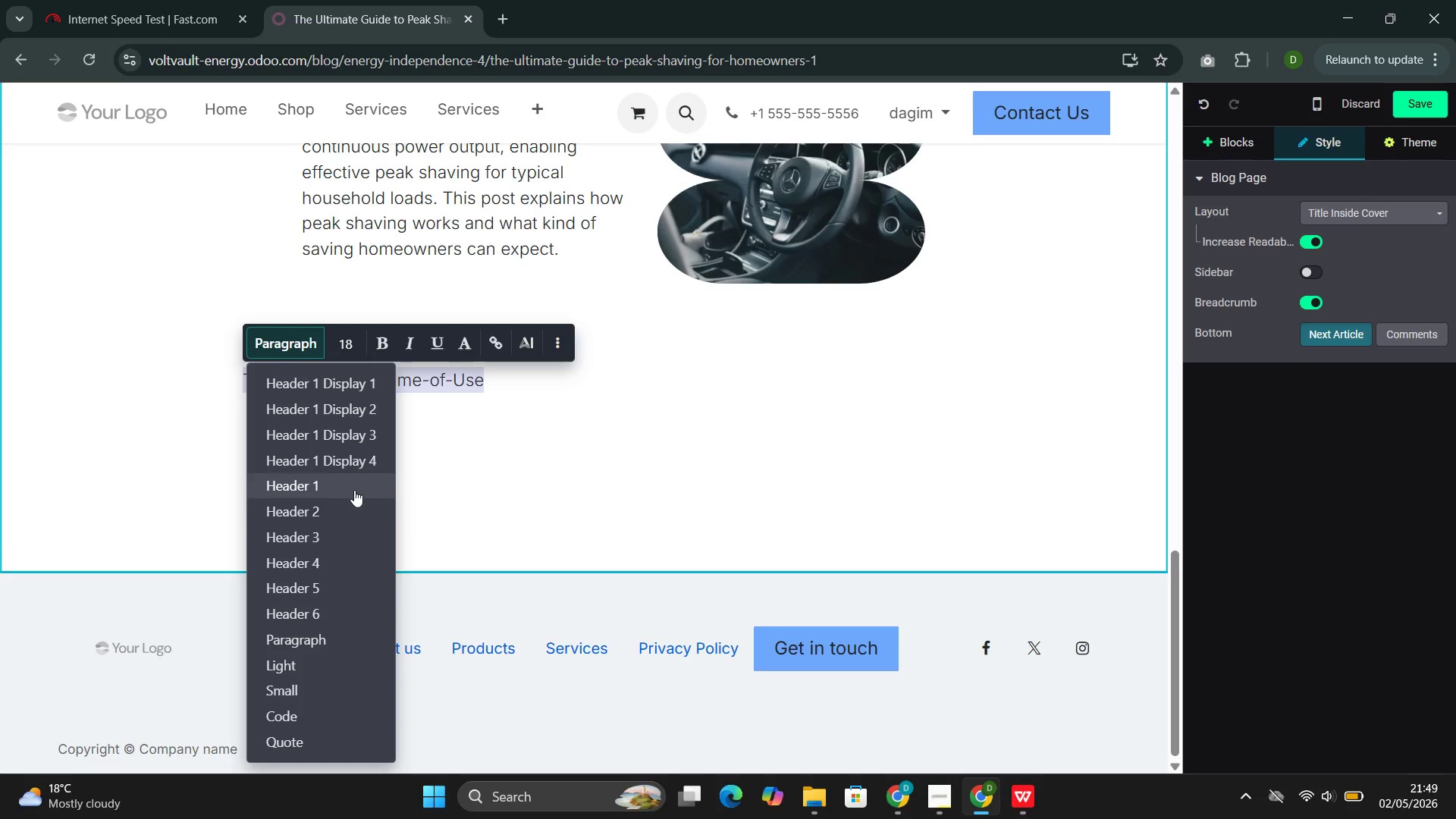 
left_click([349, 503])
 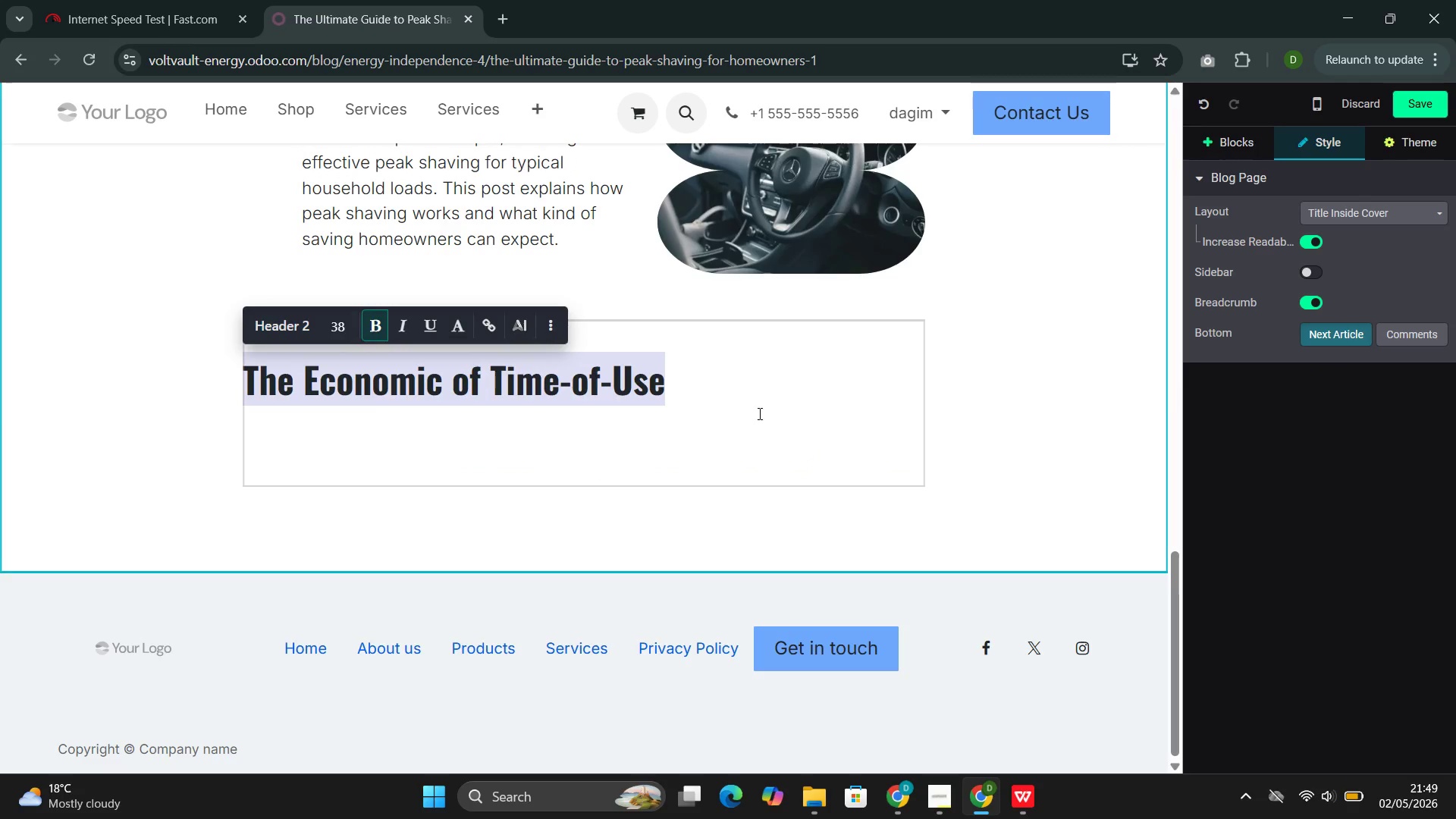 
left_click([725, 365])
 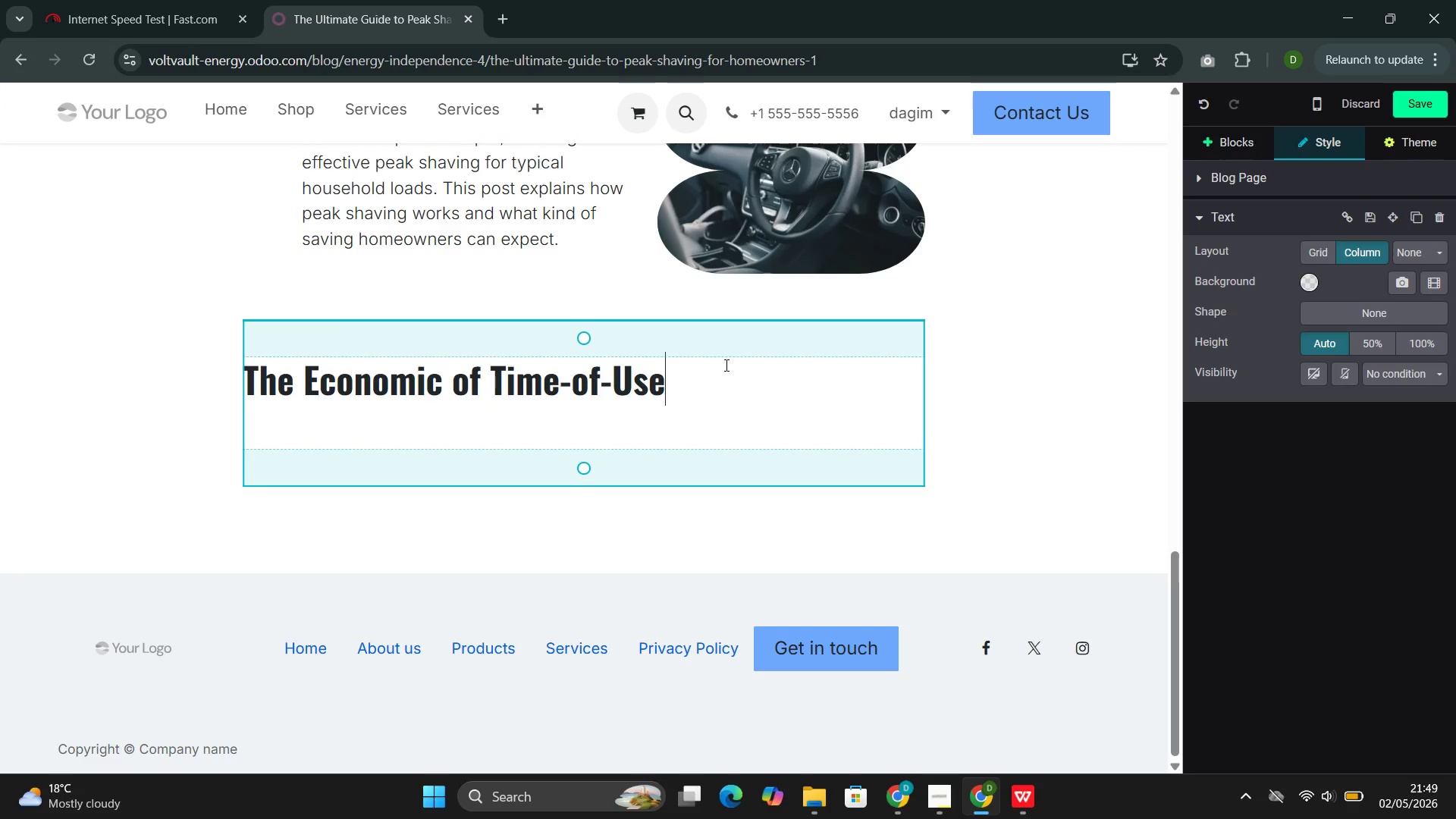 
key(Enter)
 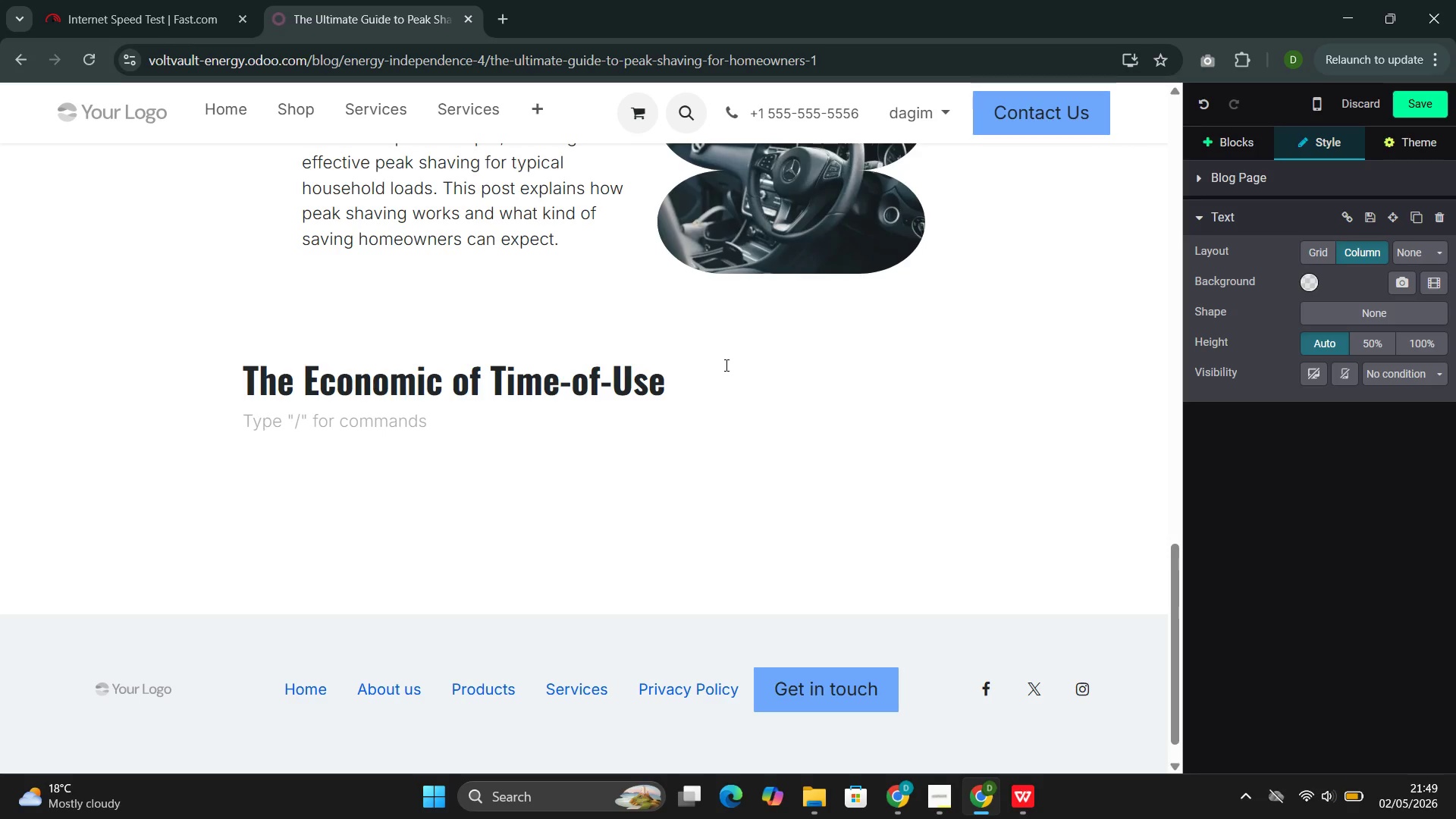 
type(Time-of )
key(Backspace)
type(-use rate)
 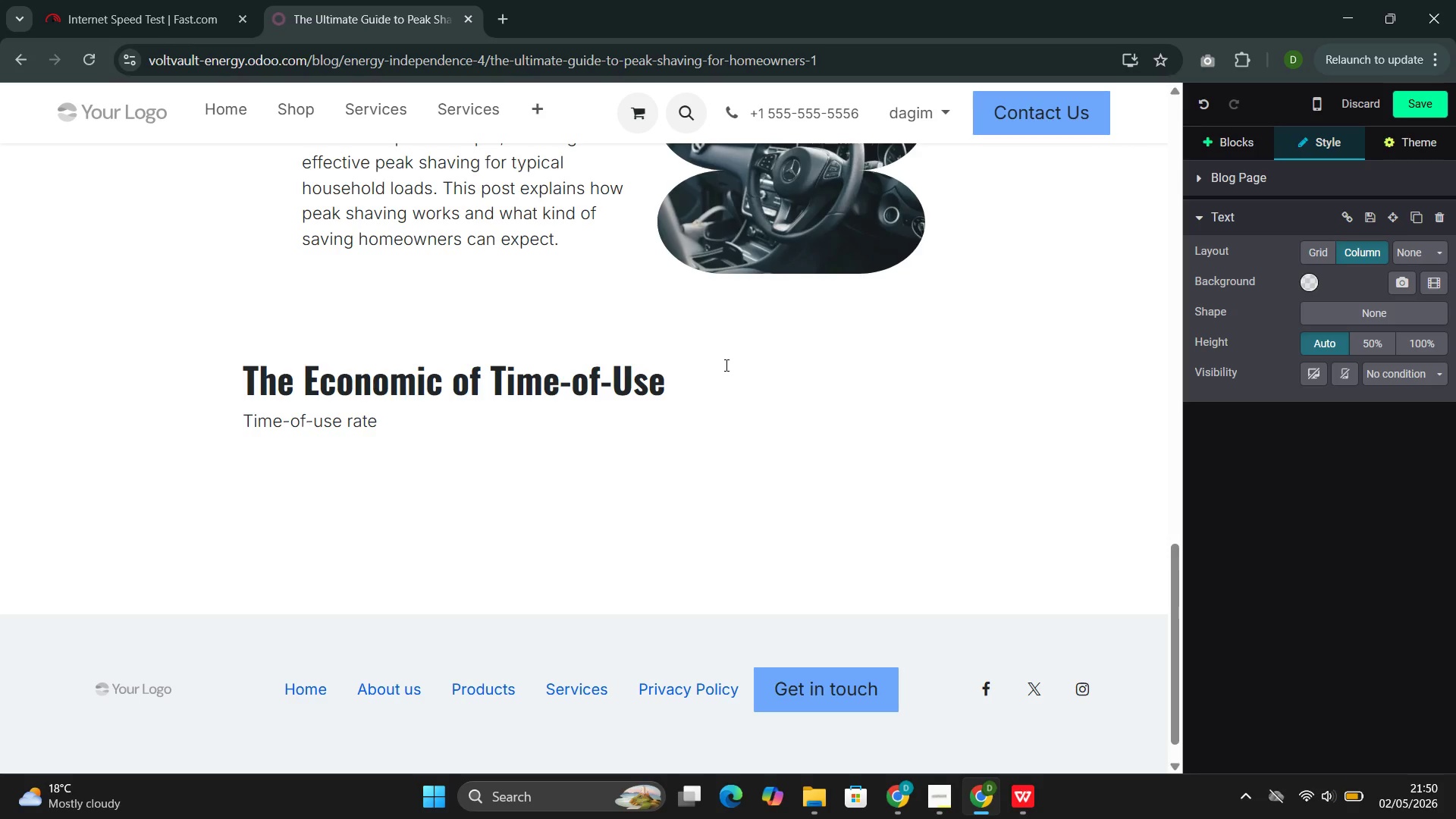 
wait(74.33)
 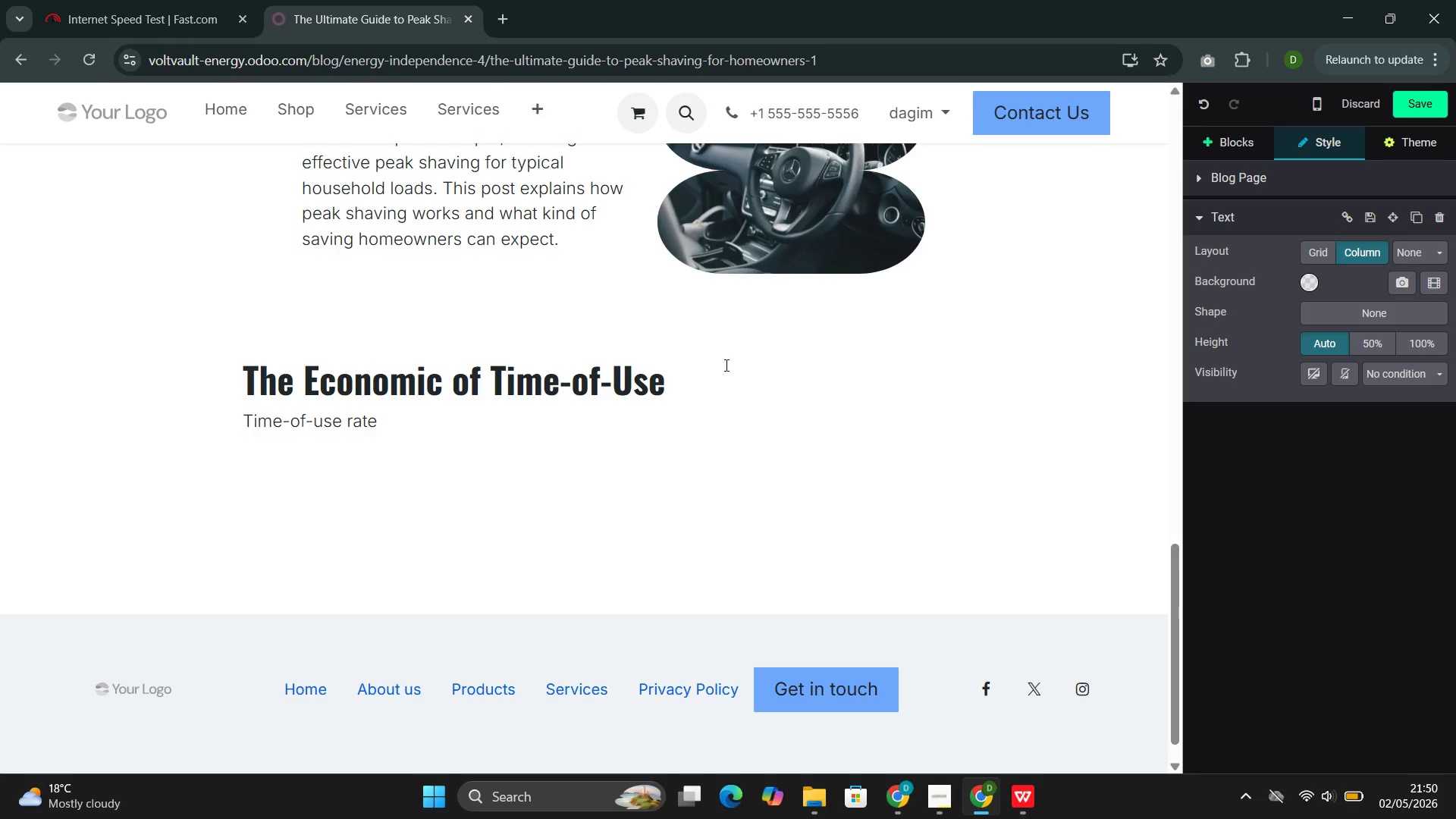 
type( ref)
 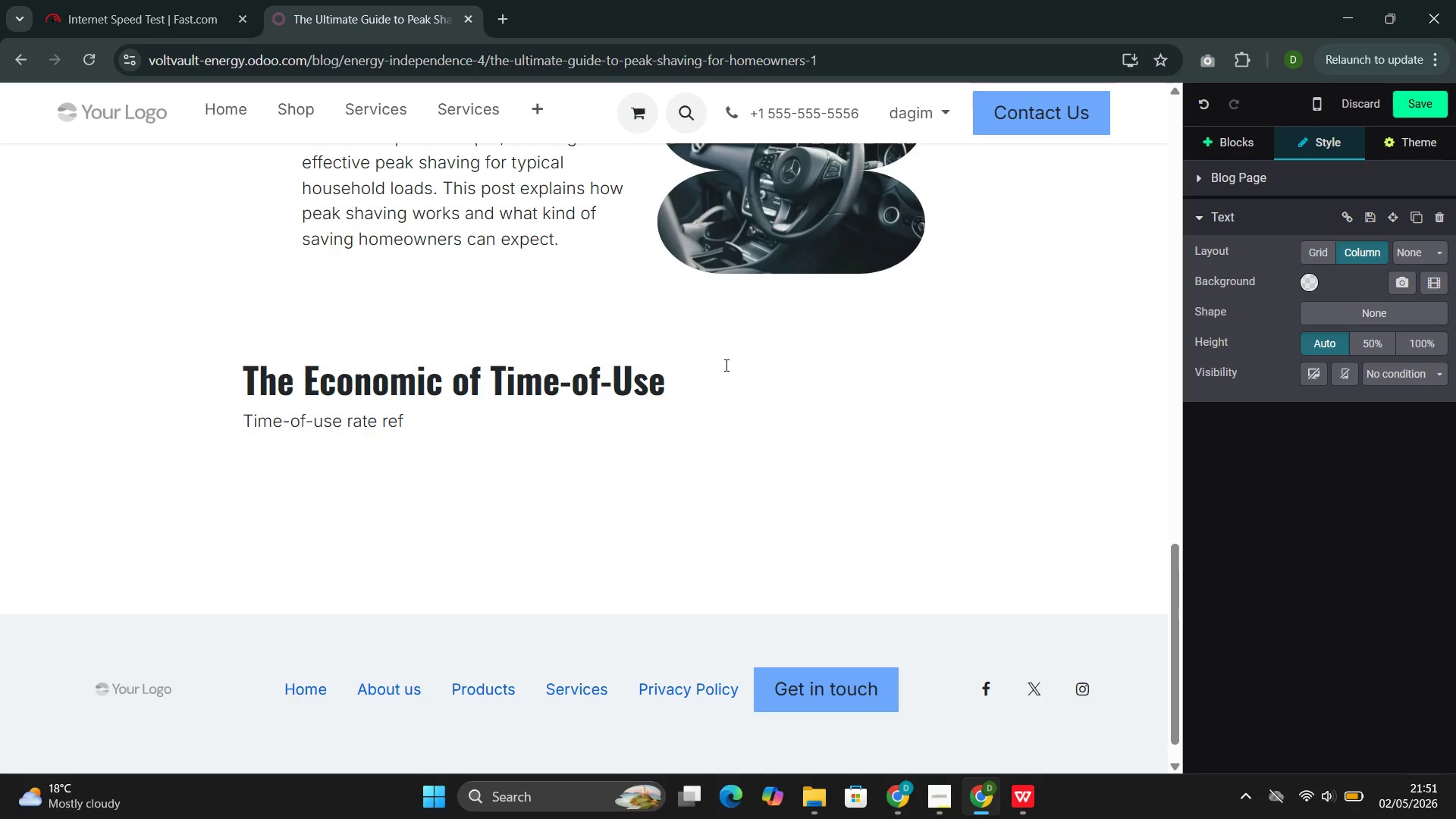 
wait(36.16)
 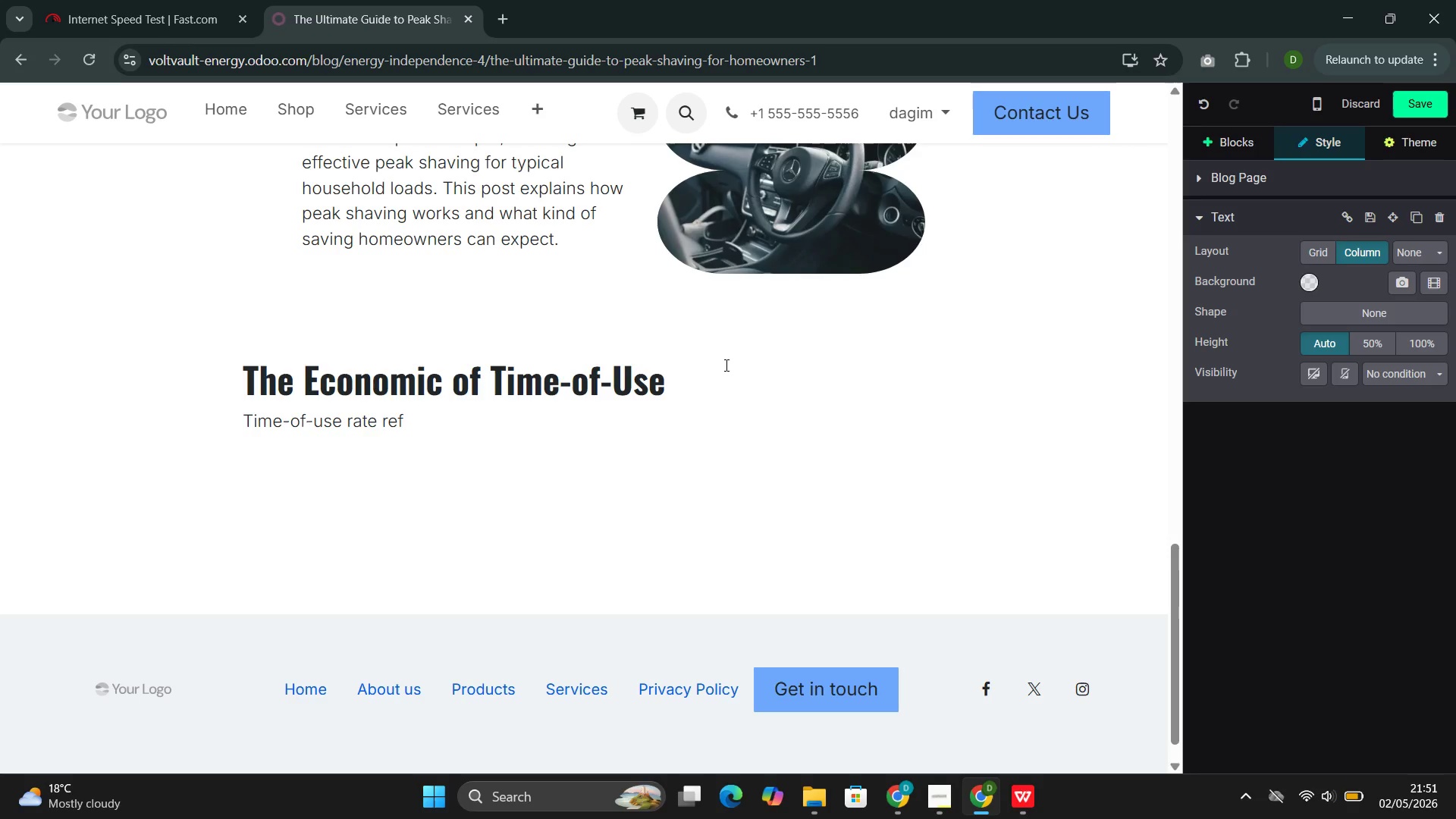 
type(lect )
 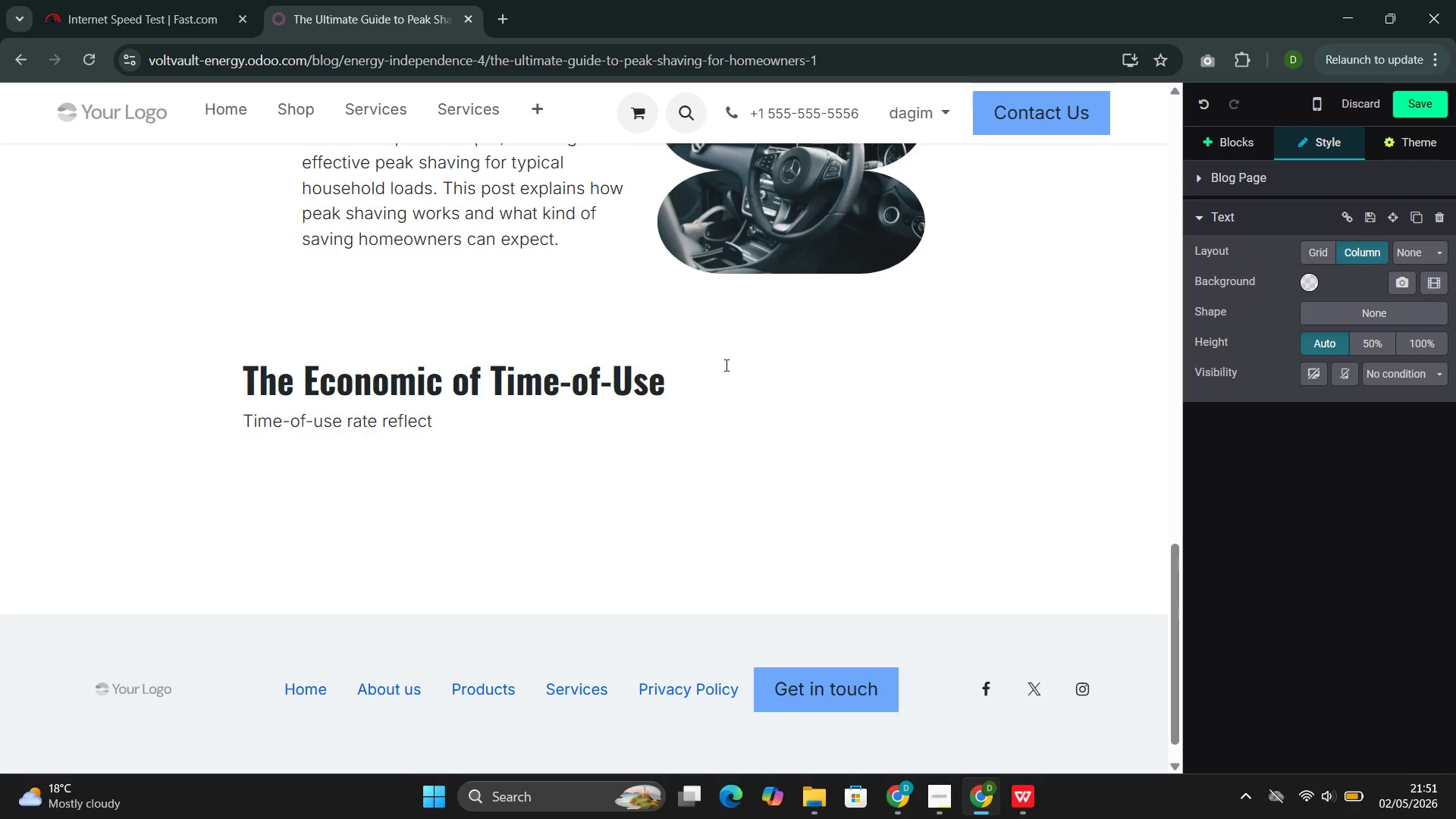 
wait(20.8)
 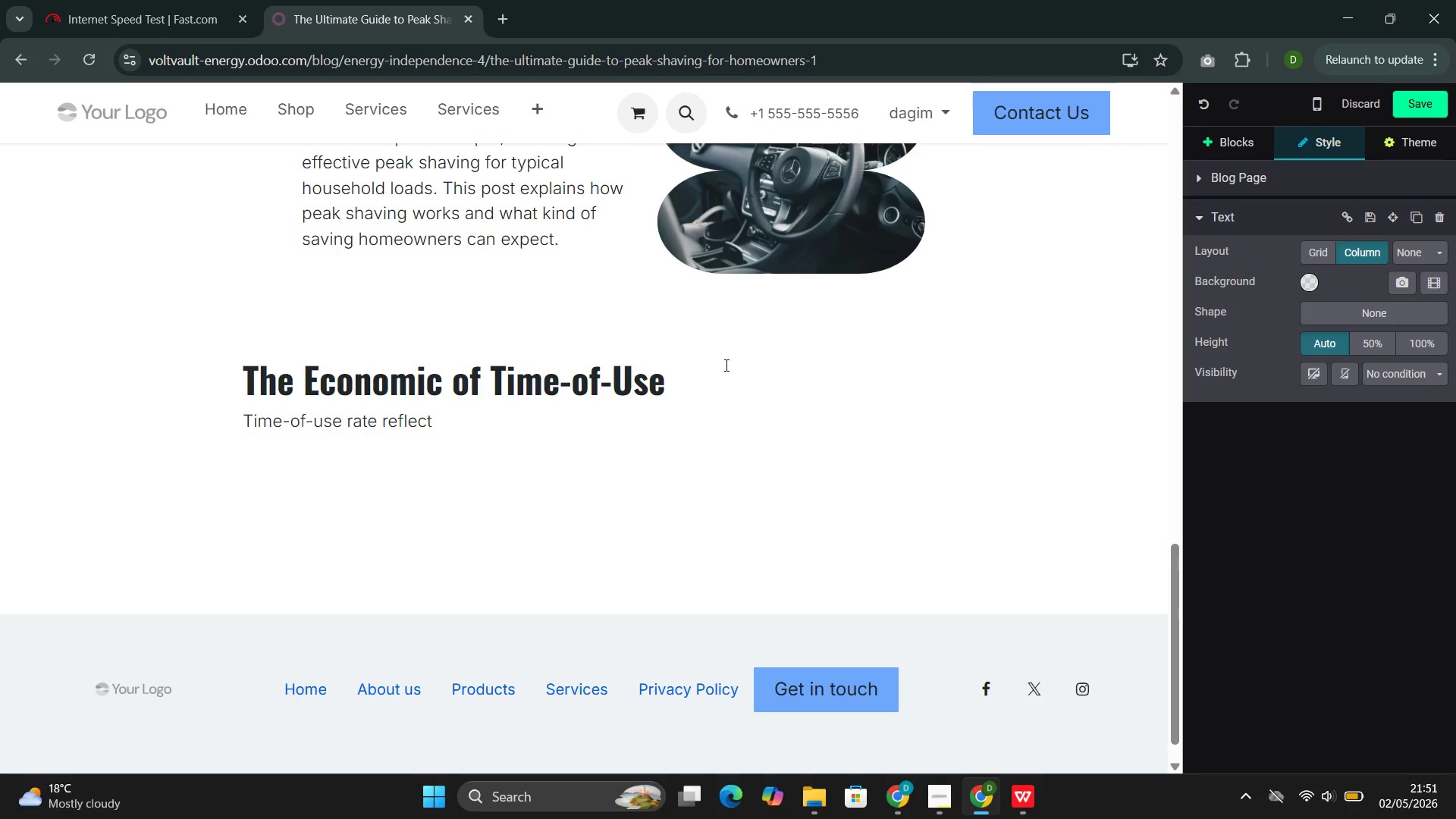 
type(the actual cost of electricity at differem)
key(Backspace)
type(nt times of day. Under a TOU plan )
key(Backspace)
type(, peake)
key(Backspace)
type( electru)
key(Backspace)
type(icity can cod)
key(Backspace)
type(st two ti )
key(Backspace)
key(Backspace)
type(o three tin)
key(Backspace)
type(mes more than off-peak power. A kilowarr)
key(Backspace)
key(Backspace)
type(tt-hour that csts)
 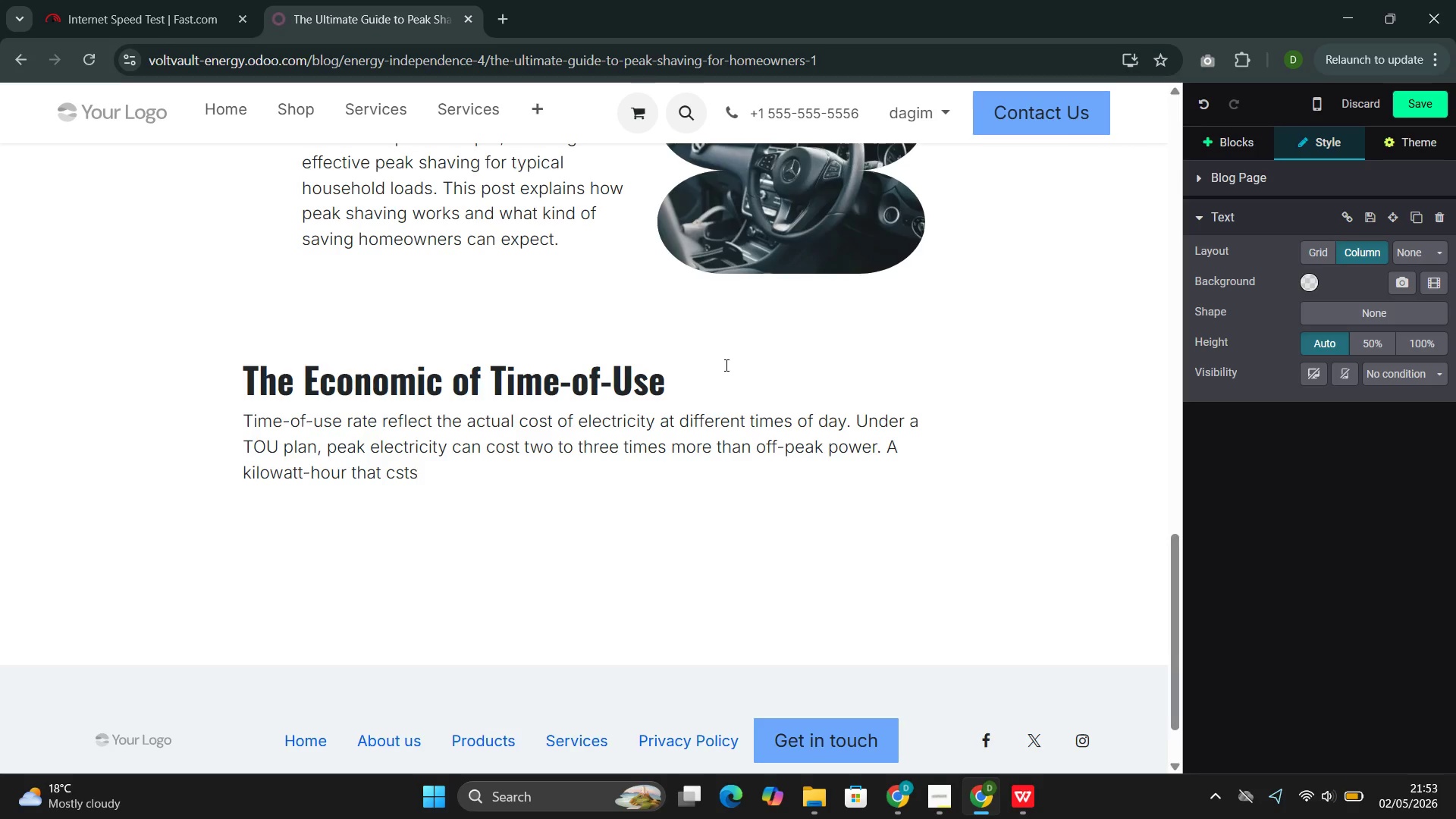 
key(ArrowLeft)
 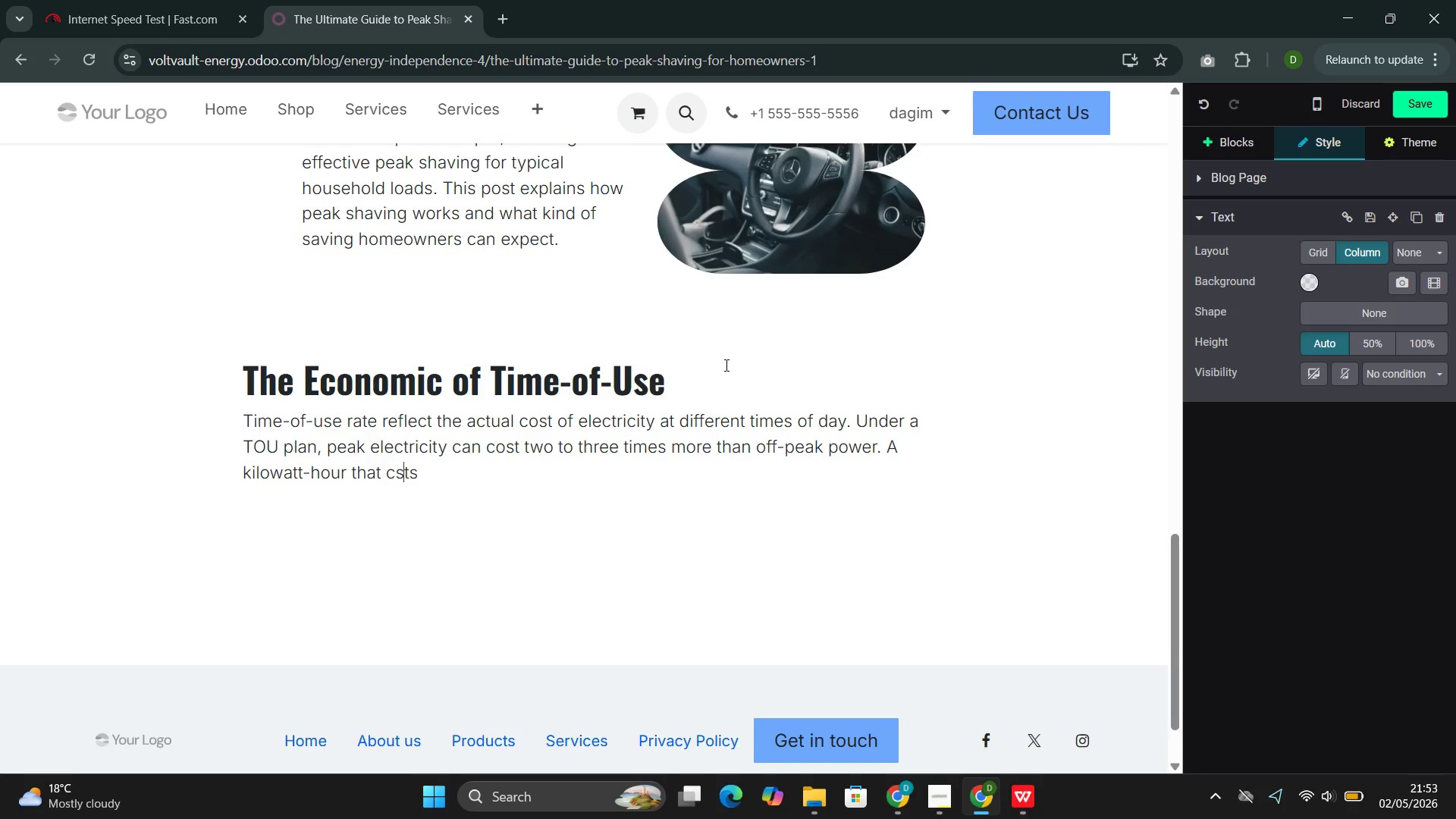 
key(ArrowLeft)
 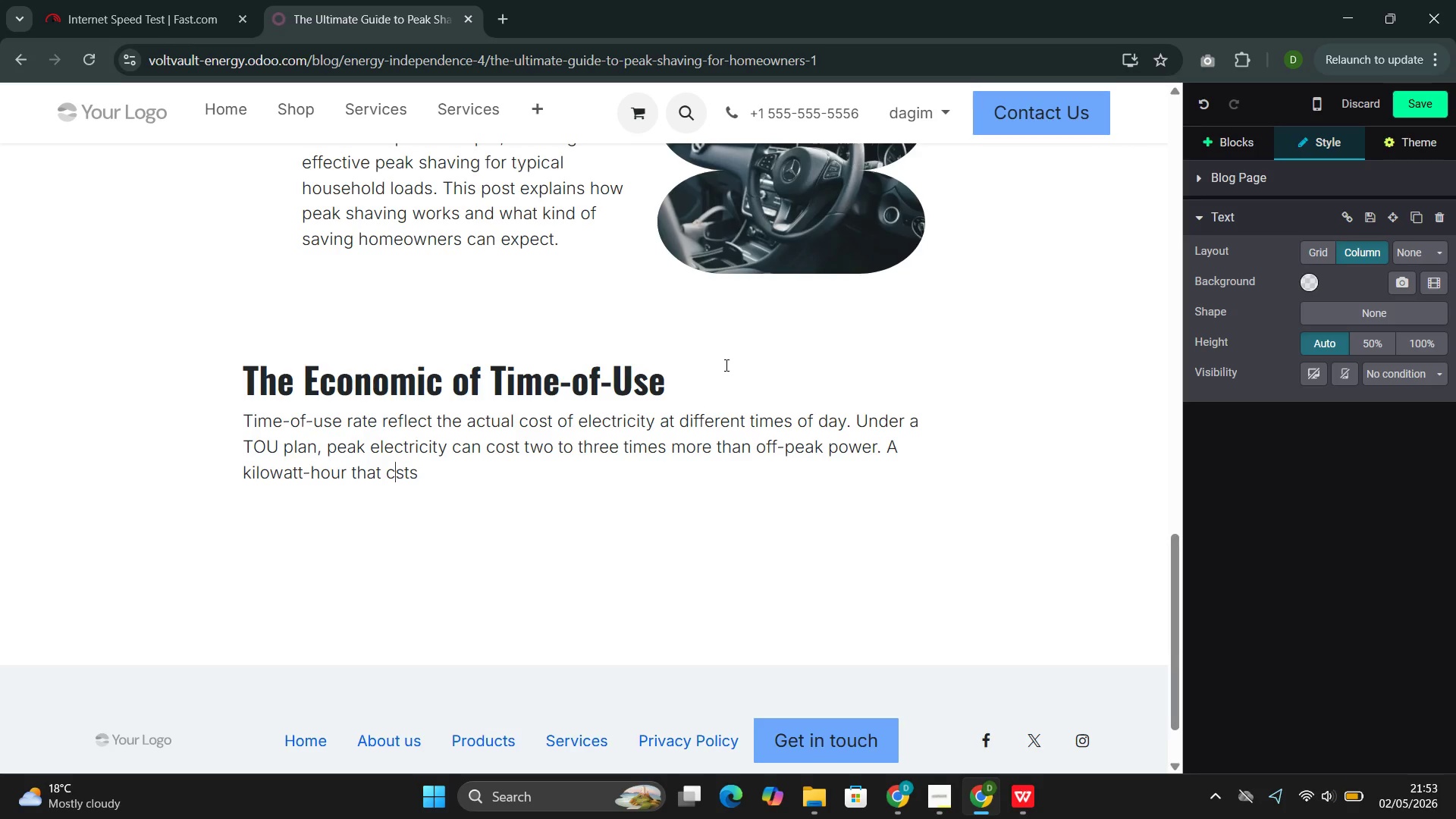 
key(ArrowLeft)
 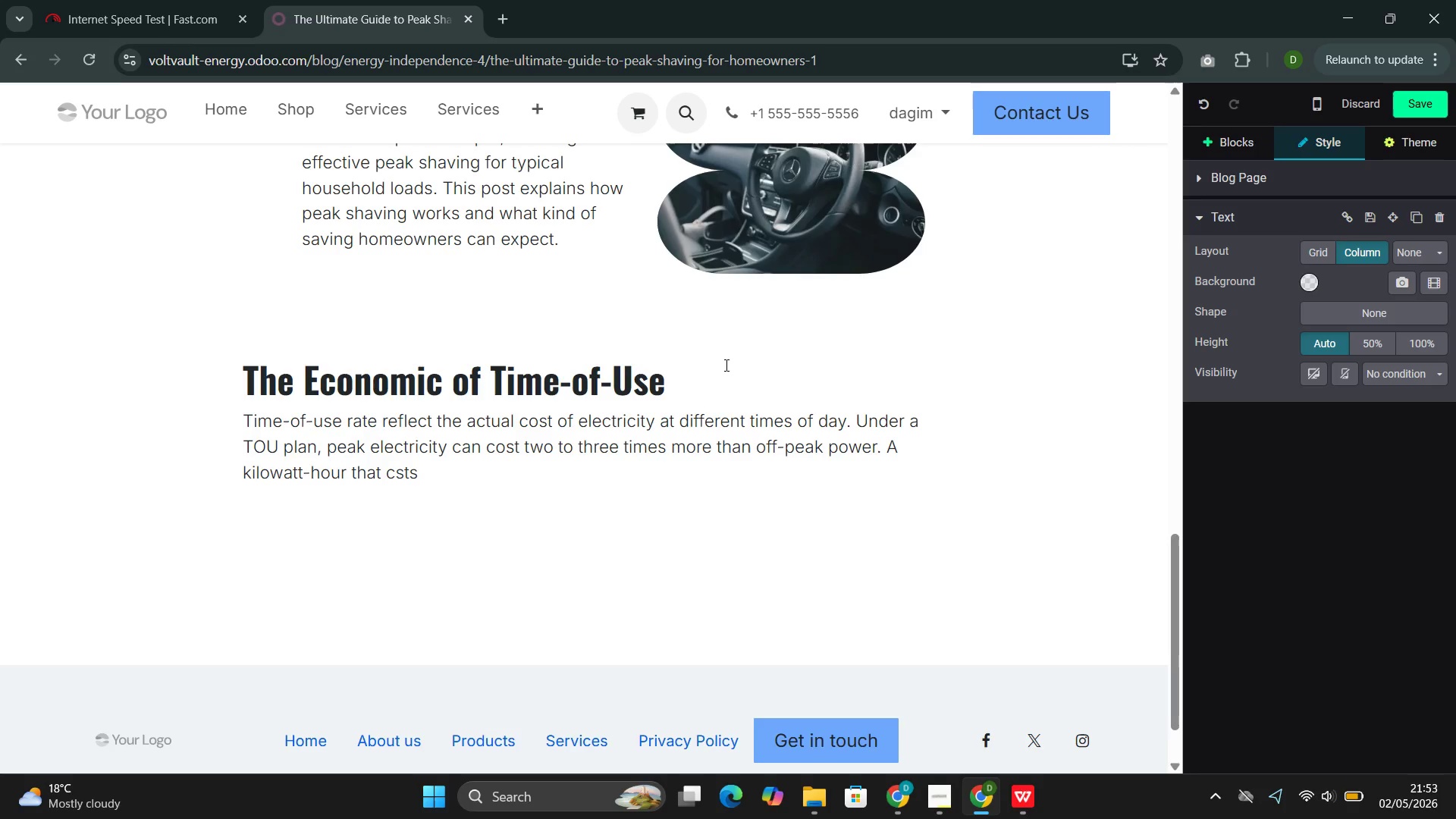 
key(O)
 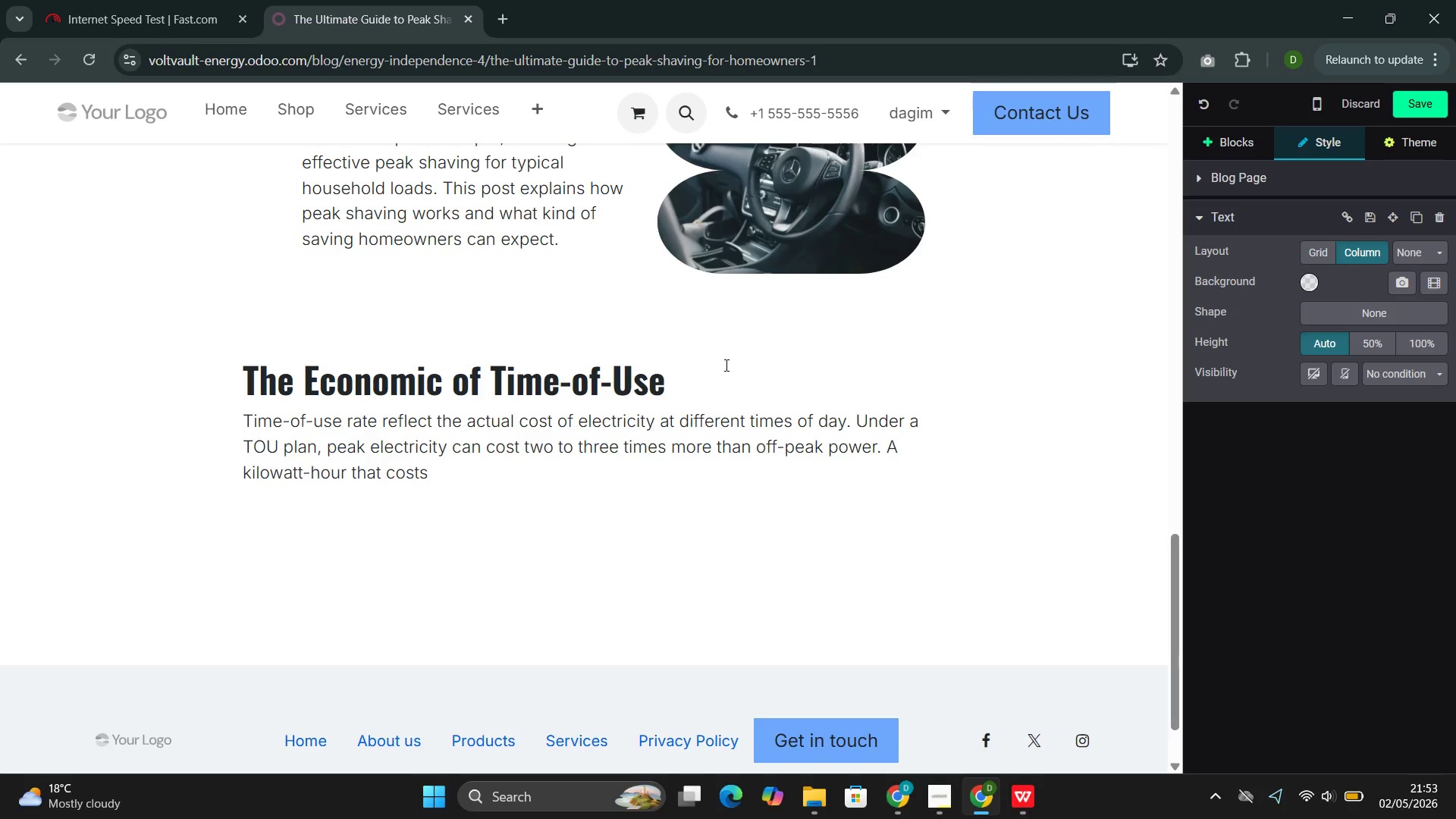 
key(ArrowRight)
 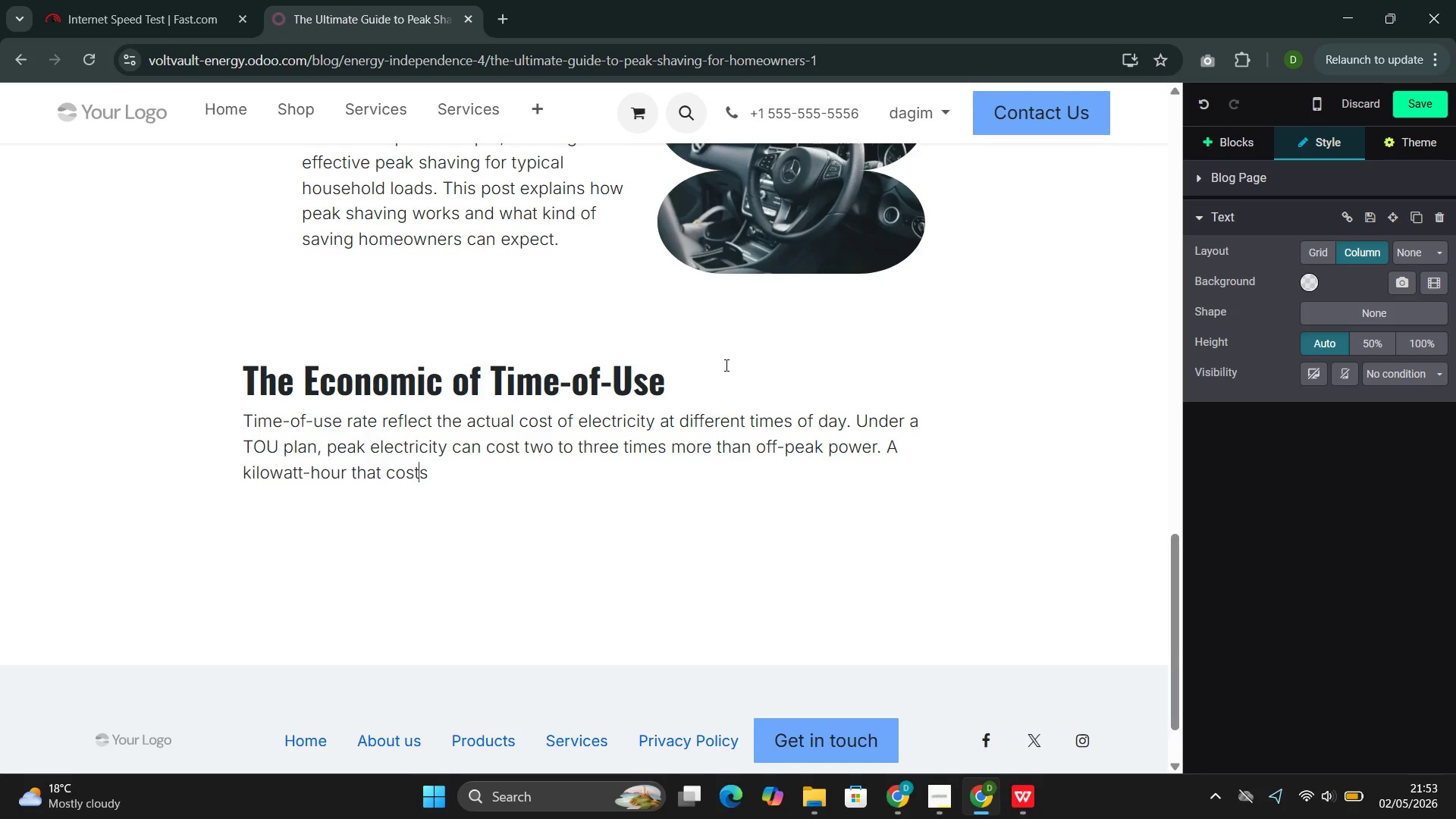 
key(ArrowRight)
 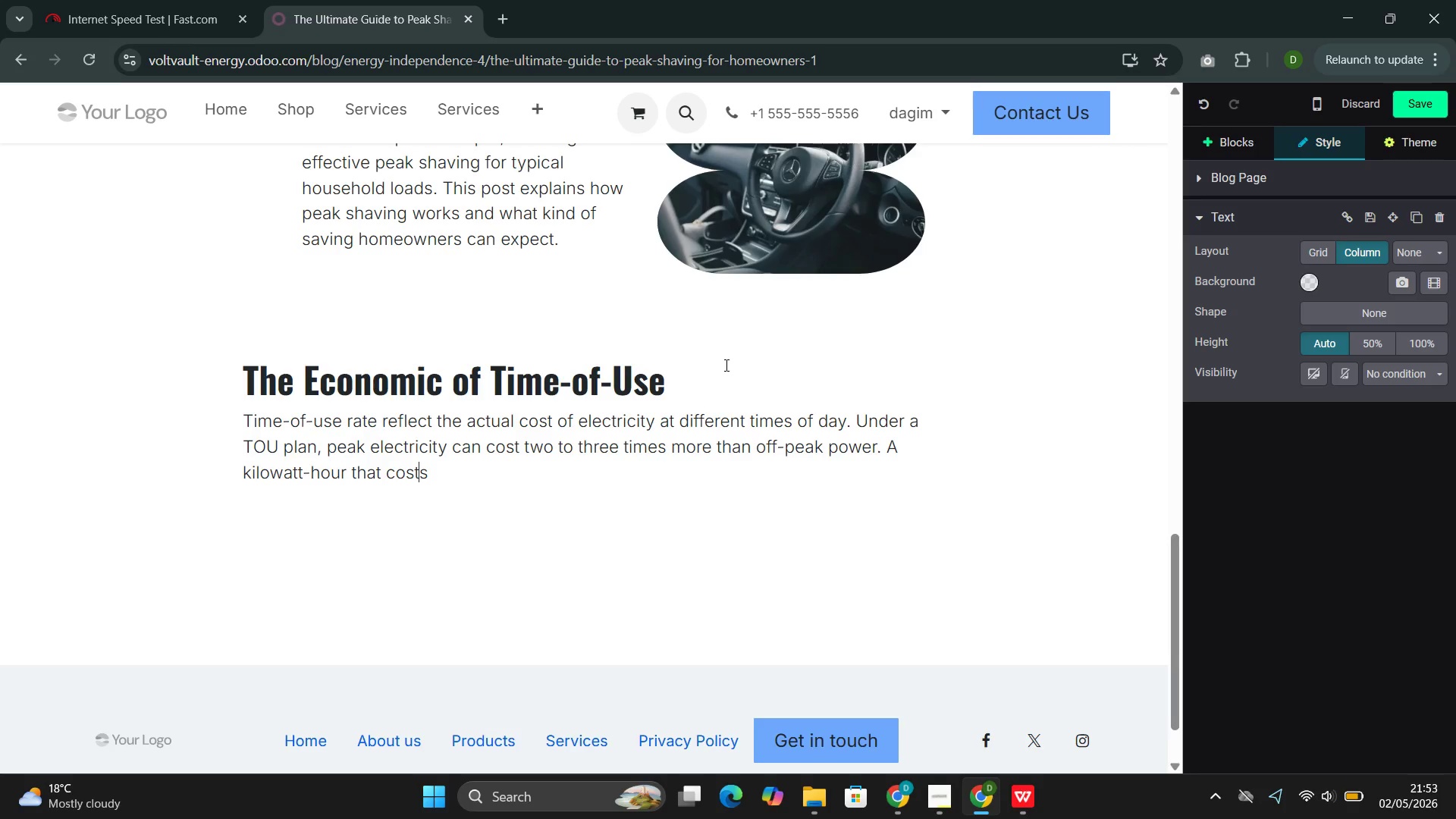 
key(ArrowRight)
 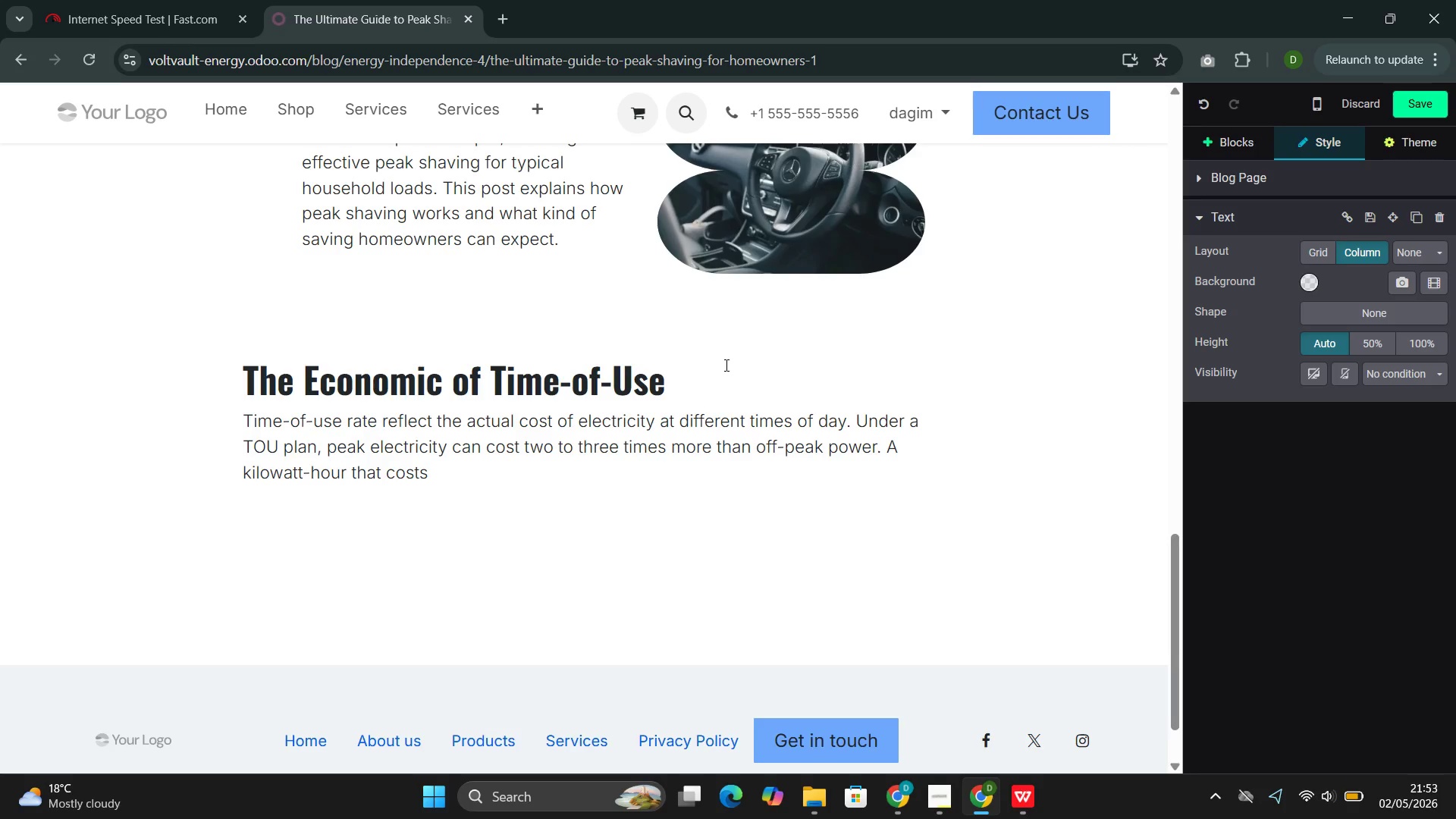 
type( $0.12 at 3AM)
 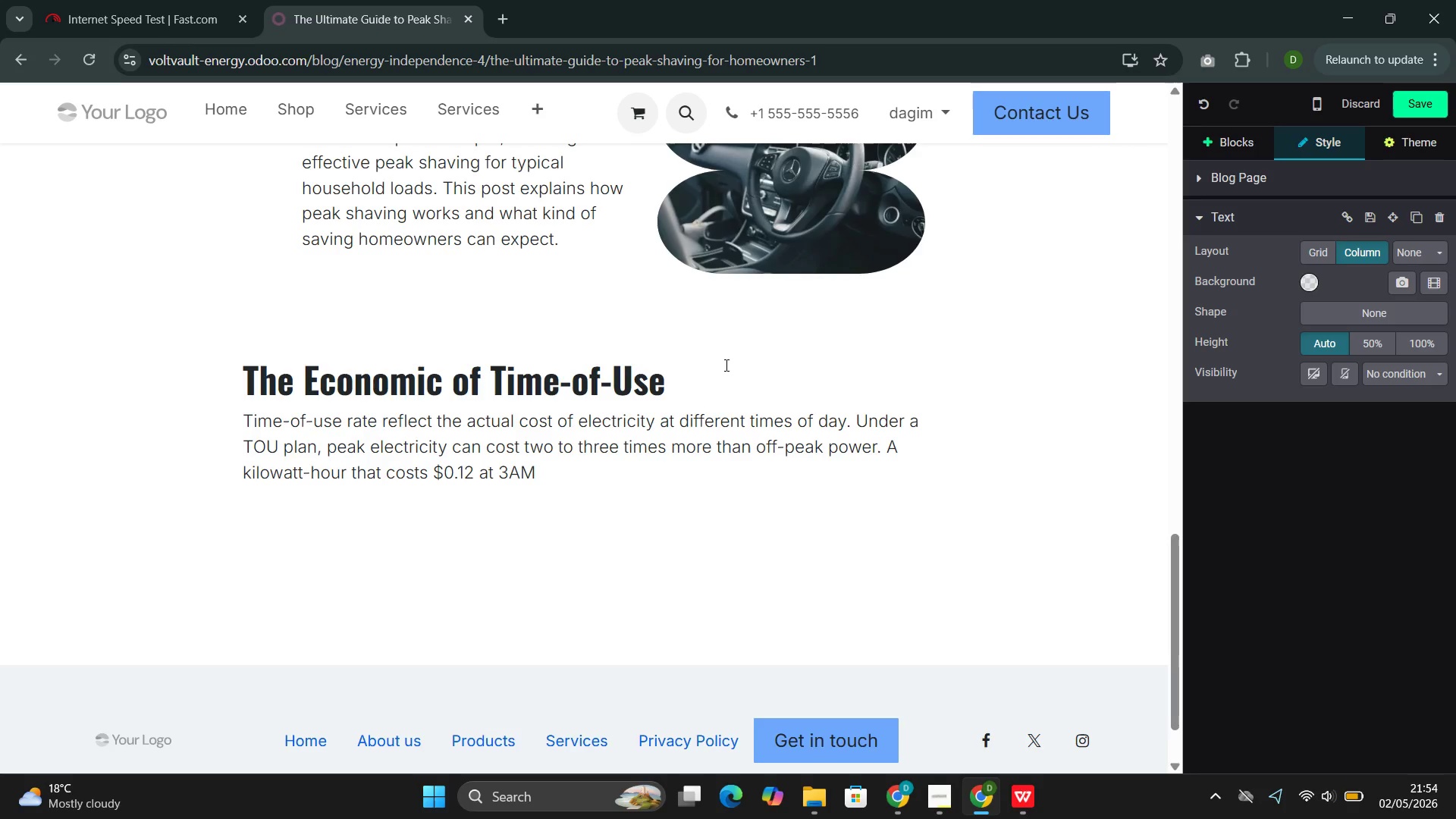 
key(ArrowLeft)
 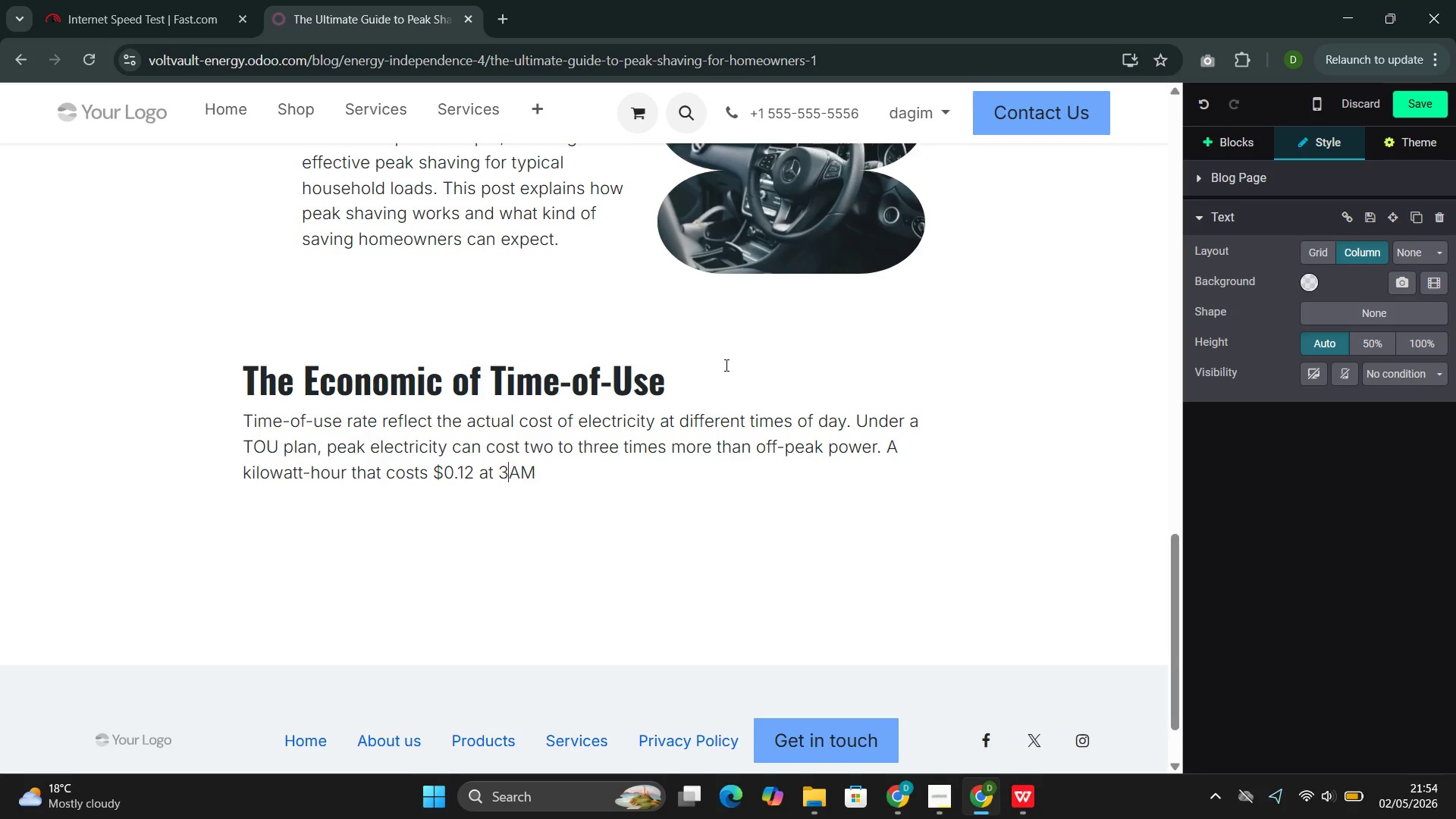 
key(ArrowLeft)
 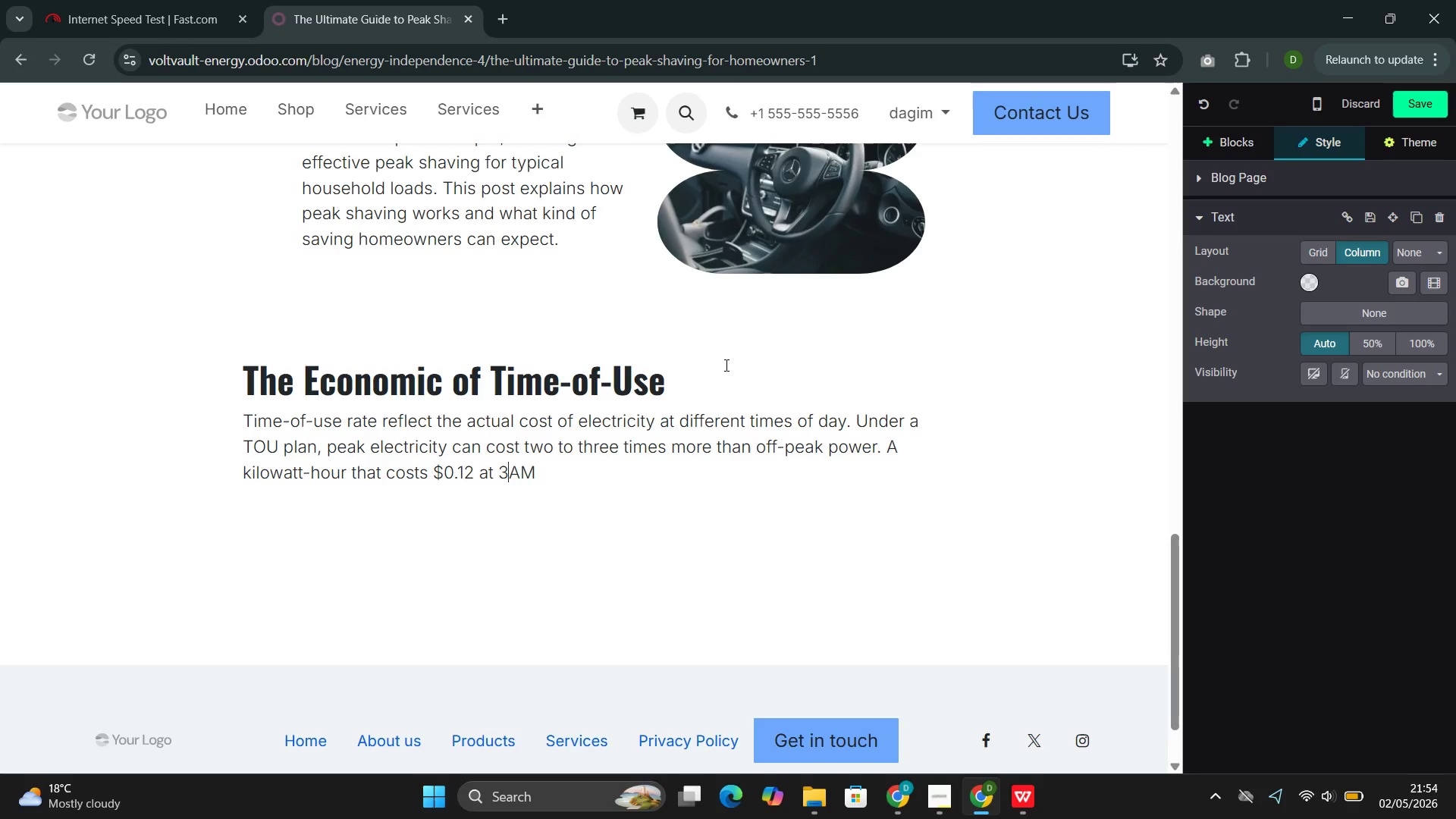 
key(Space)
 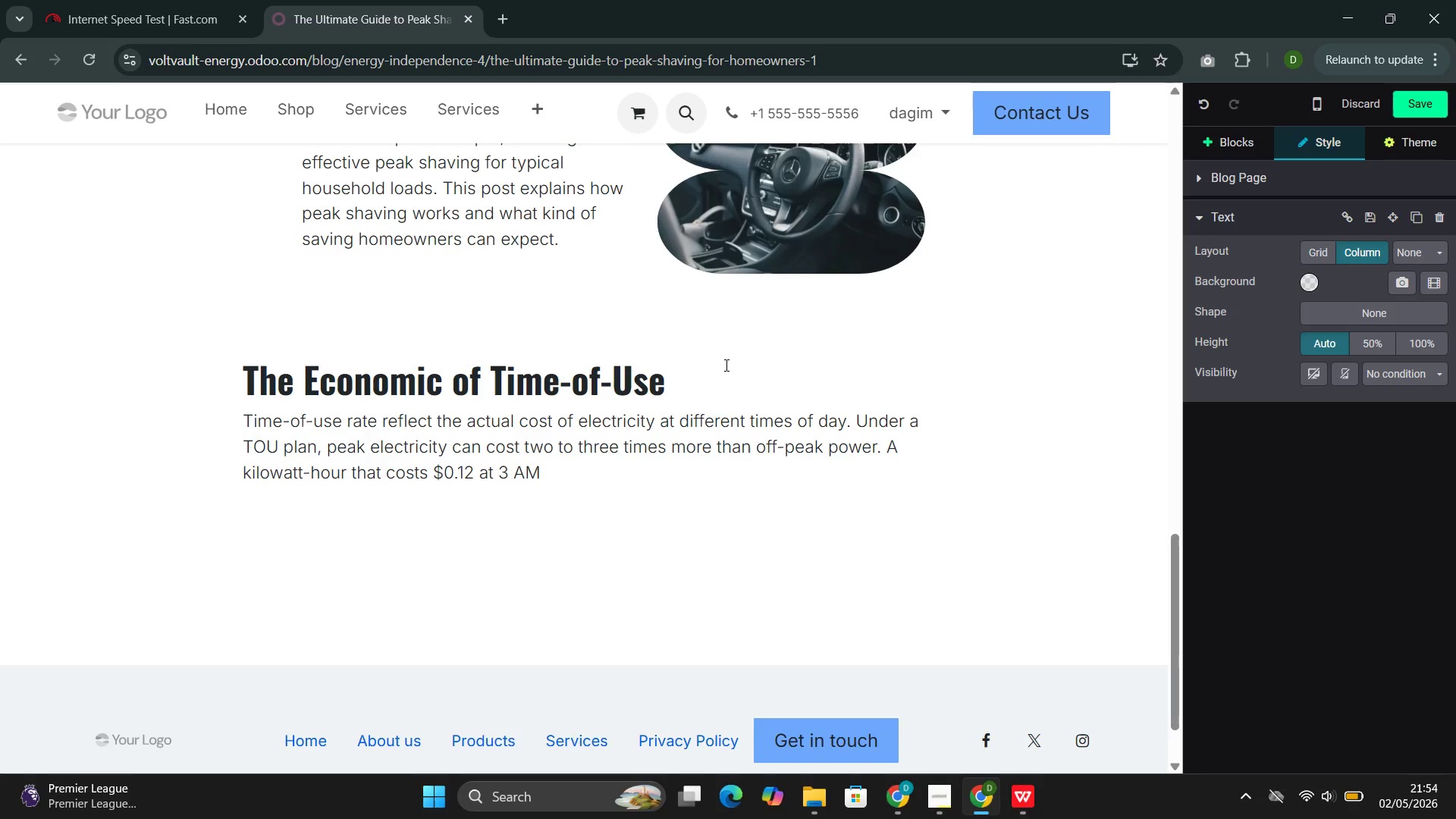 
wait(46.23)
 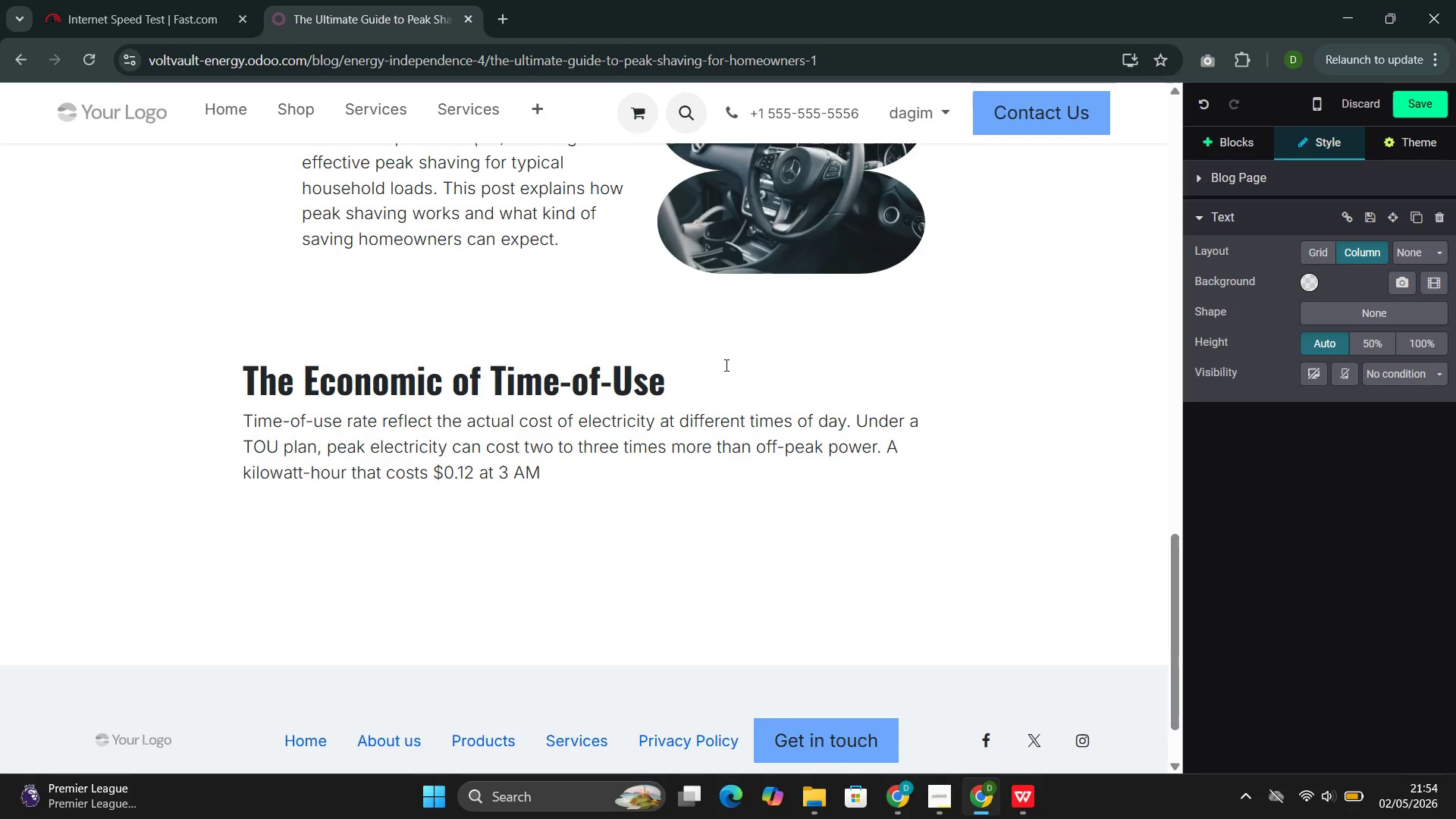 
key(ArrowRight)
 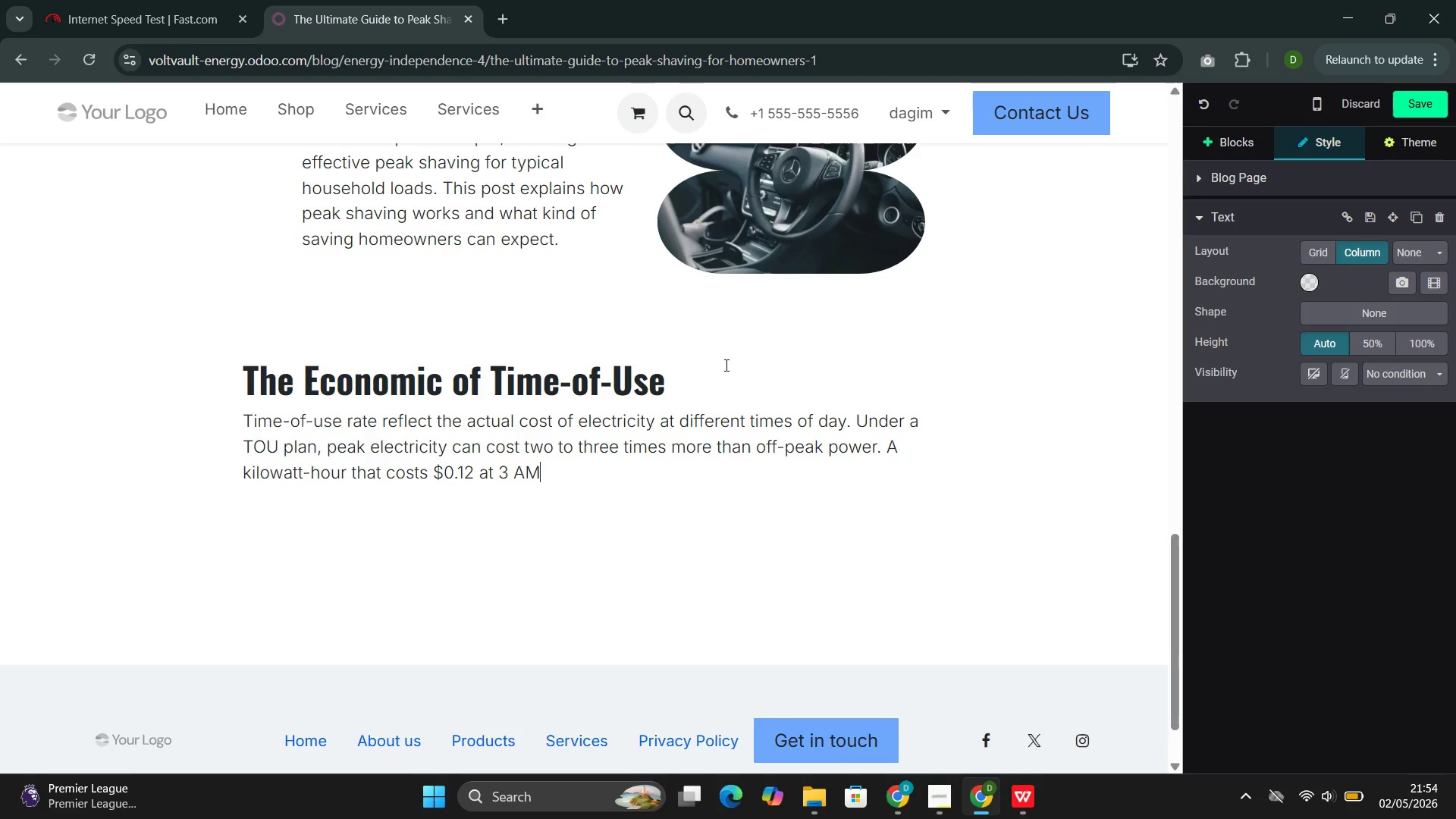 
key(ArrowRight)
 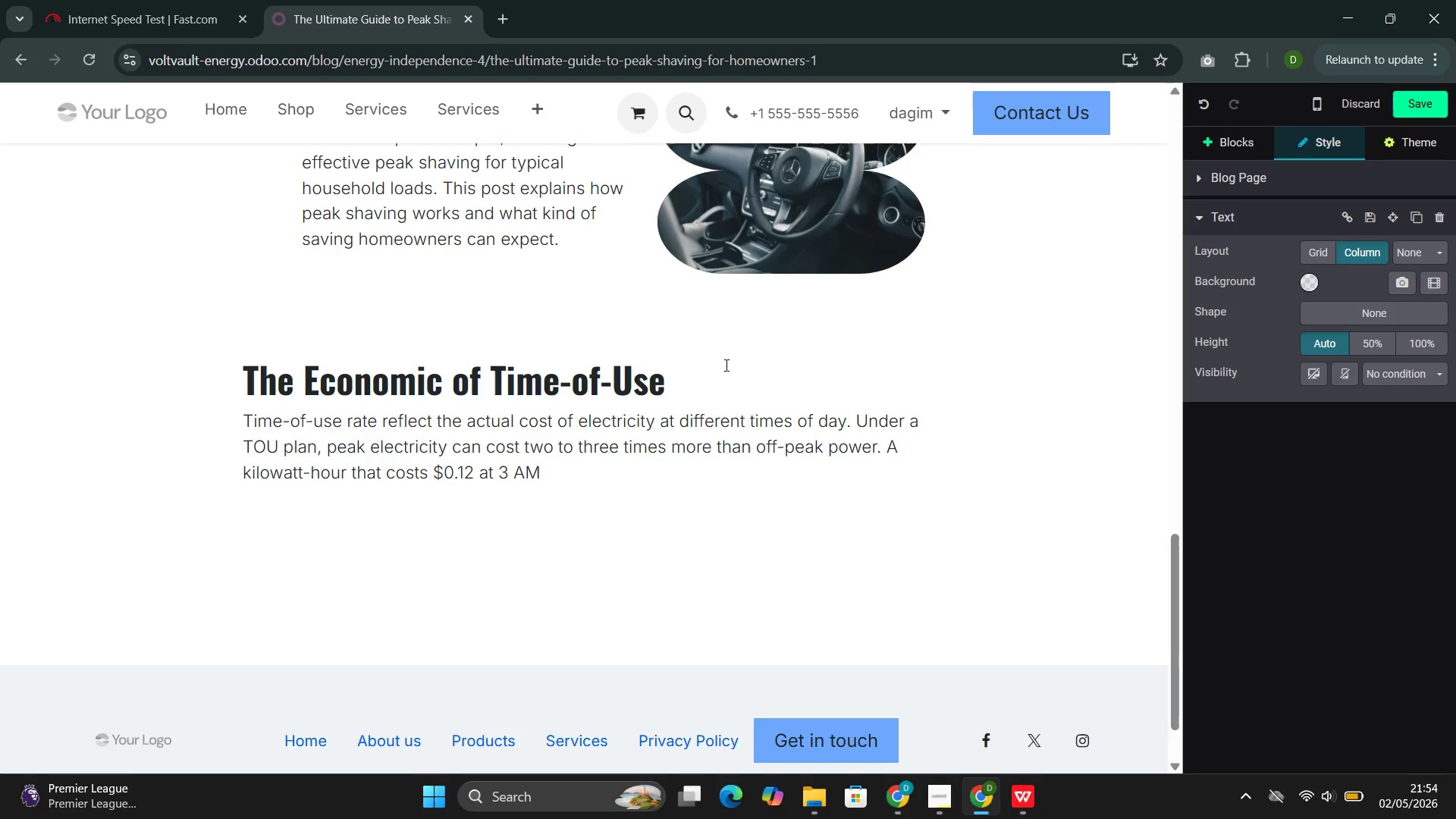 
type( might cost $0.35 at 6 PM)
 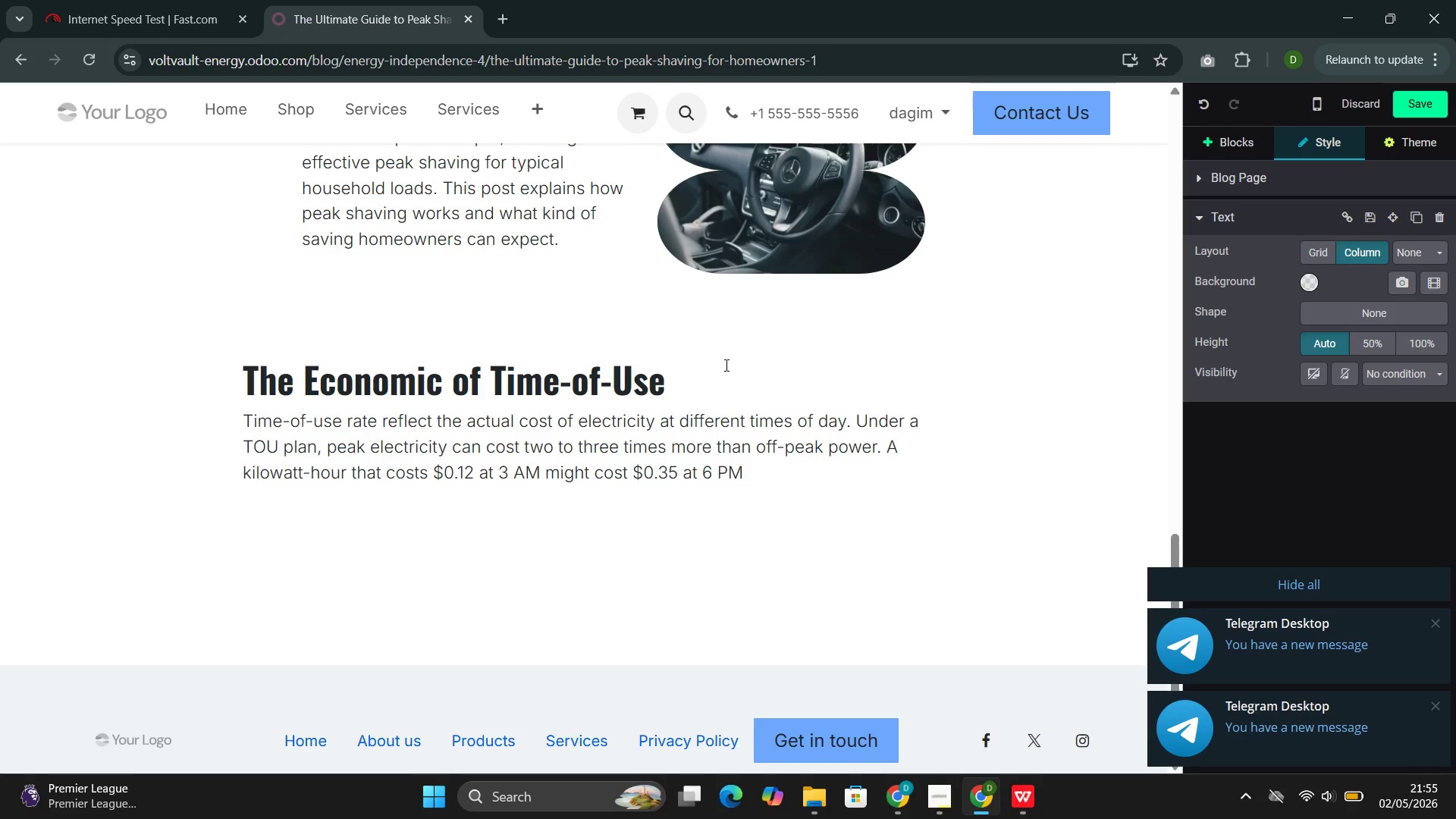 
key(Enter)
 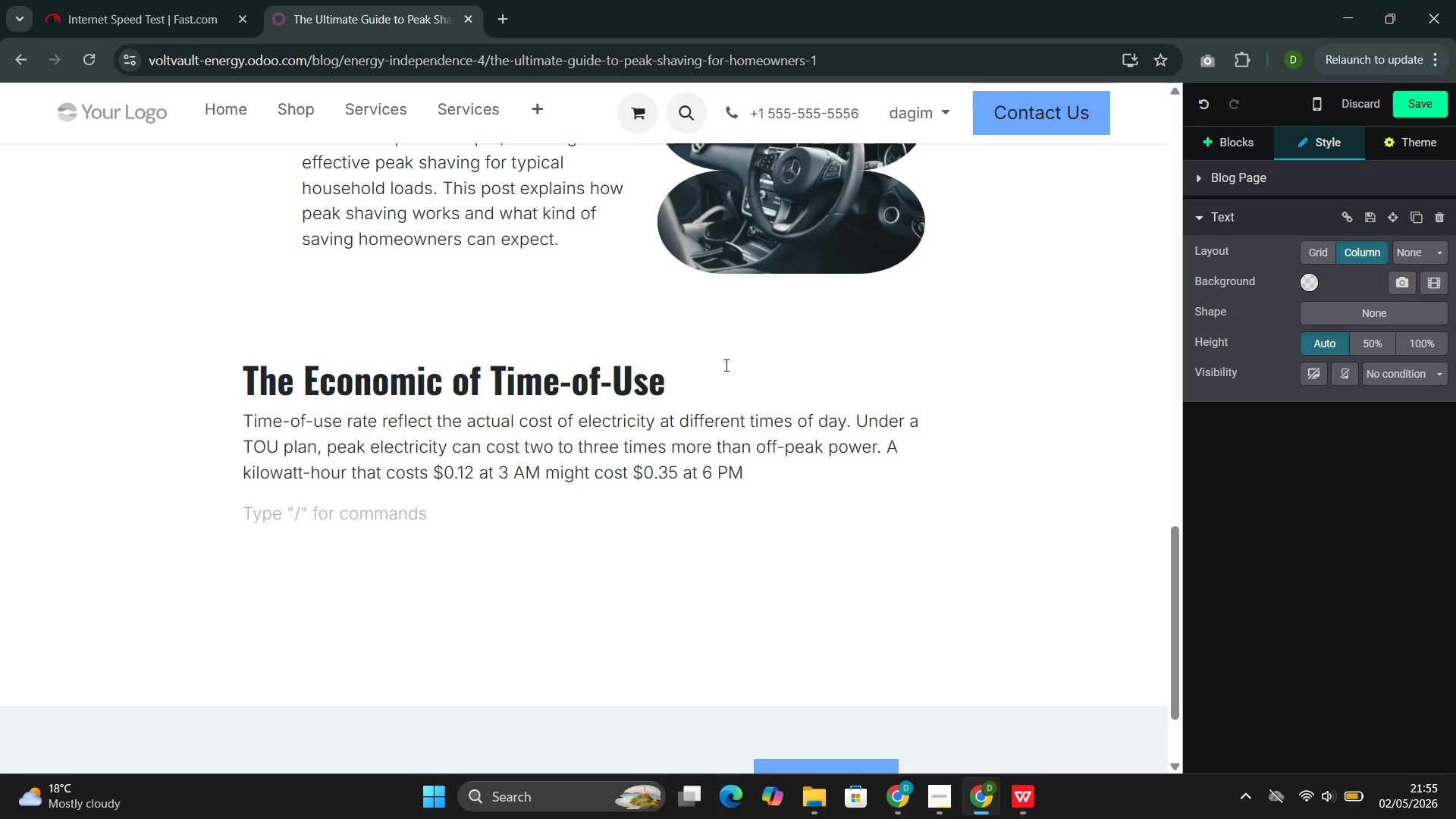 
wait(49.22)
 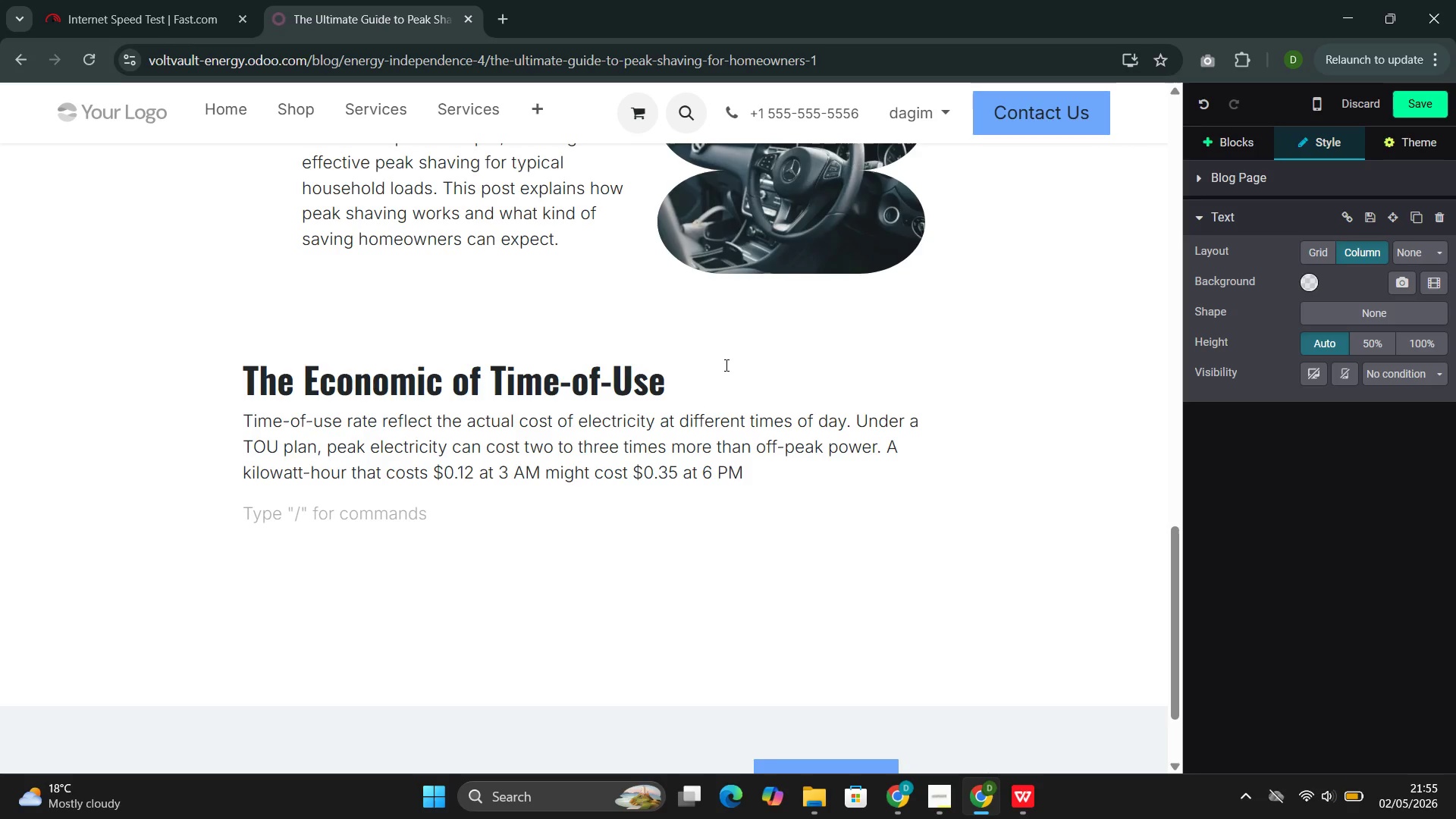 
type(A battery system automates the shift. The )
 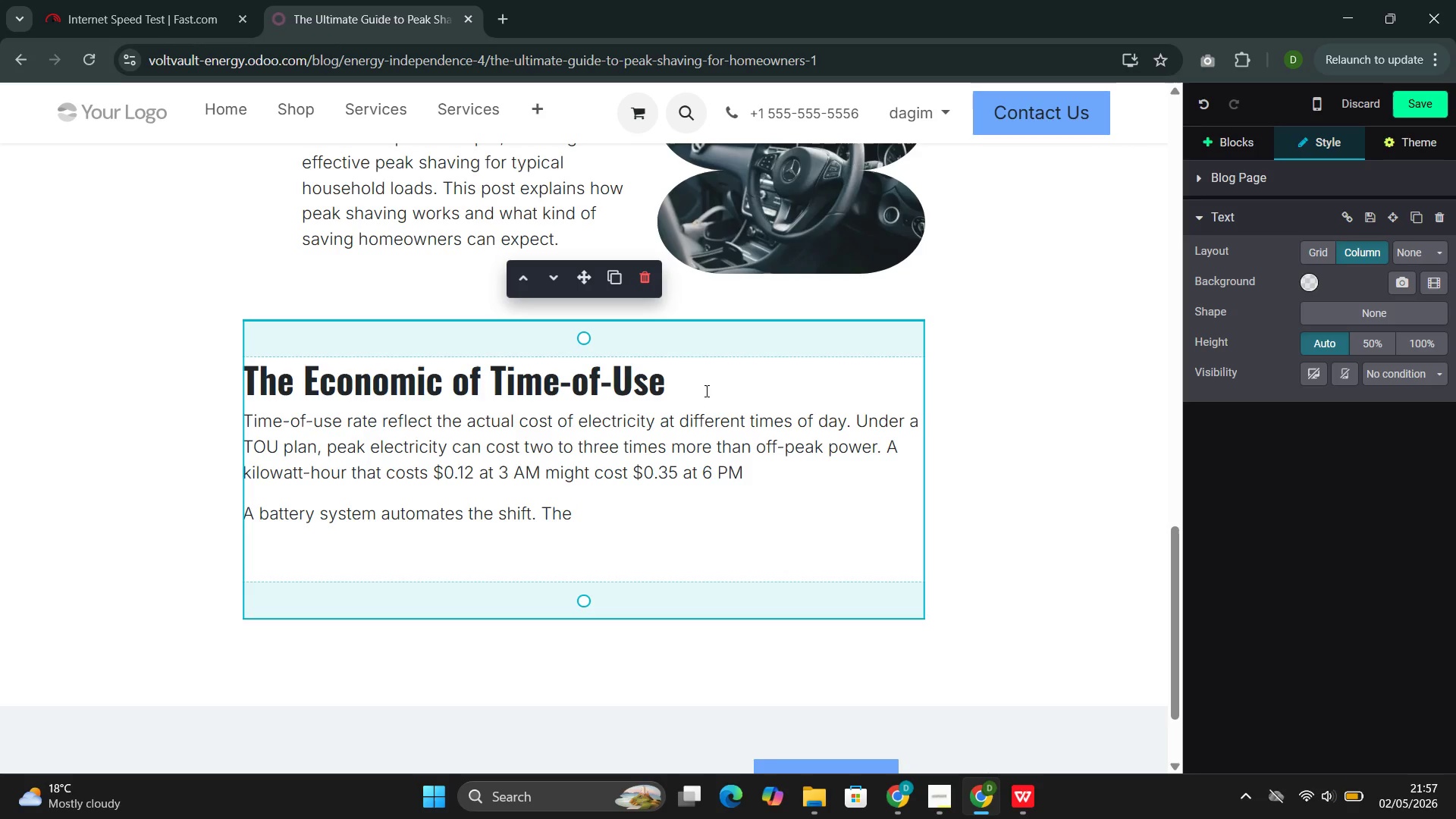 
wait(61.86)
 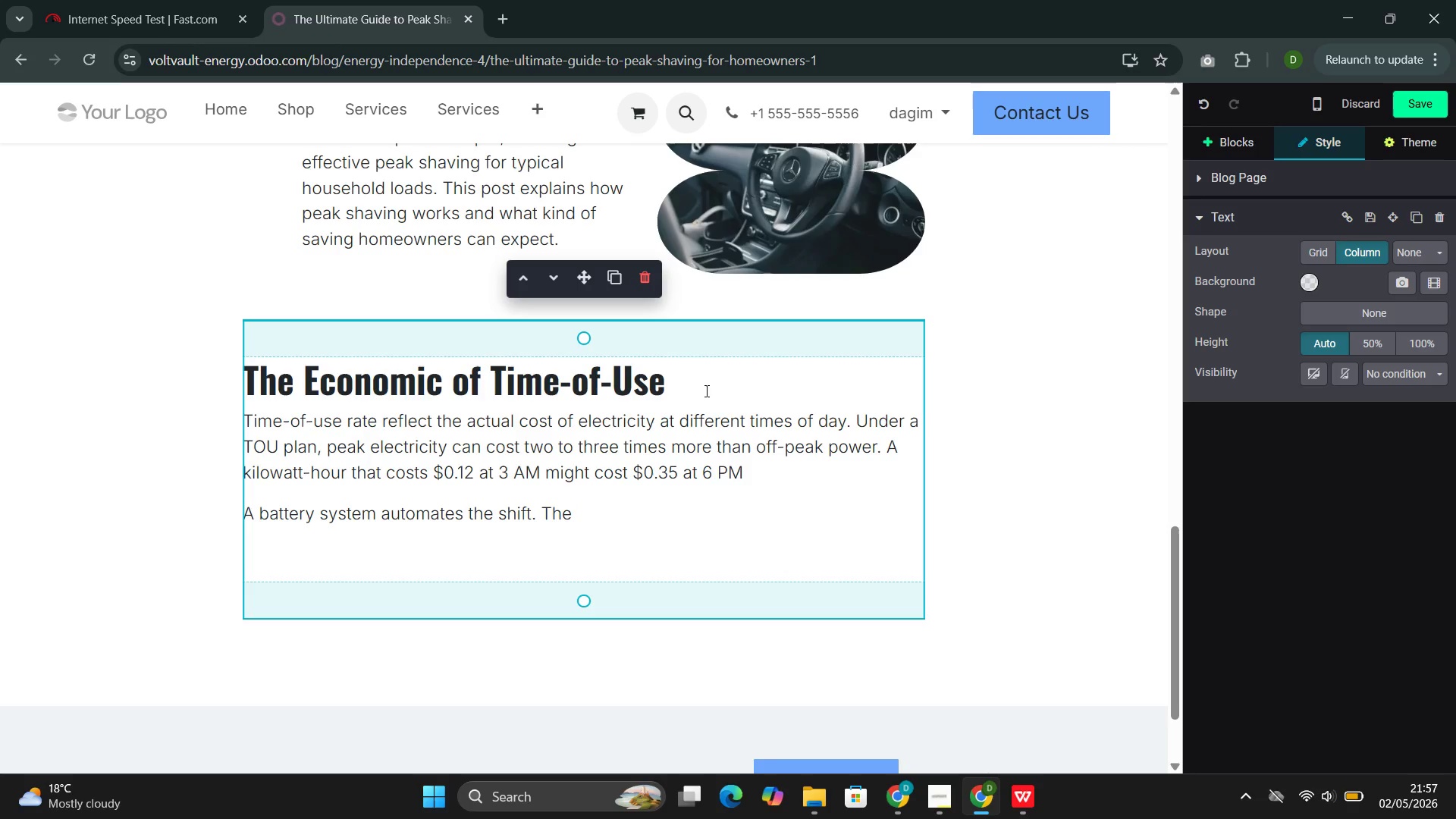 
type(batter charges during off-prak)
key(Backspace)
key(Backspace)
key(Backspace)
type(eak hour )
key(Backspace)
type(s when )
 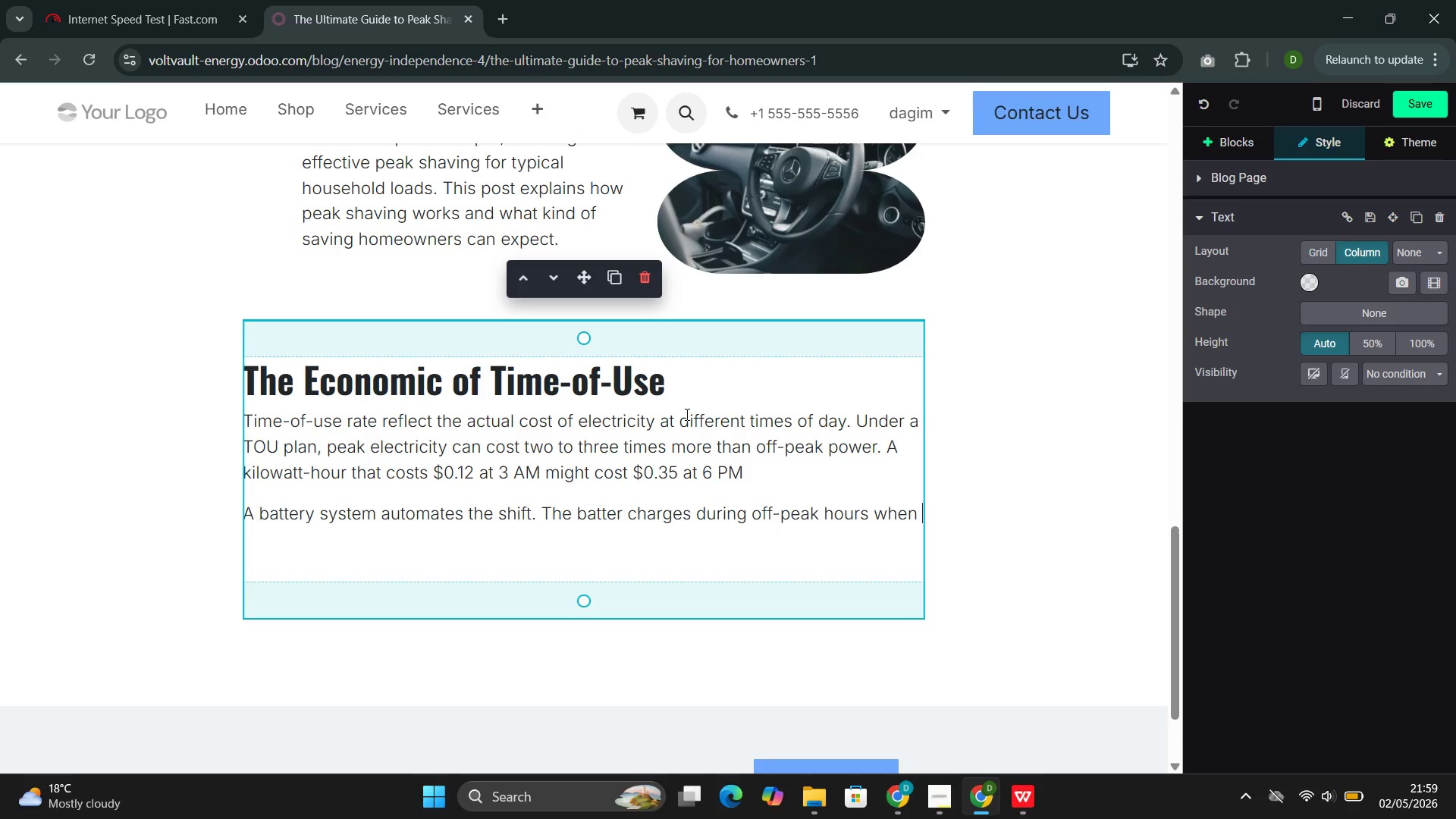 
wait(94.39)
 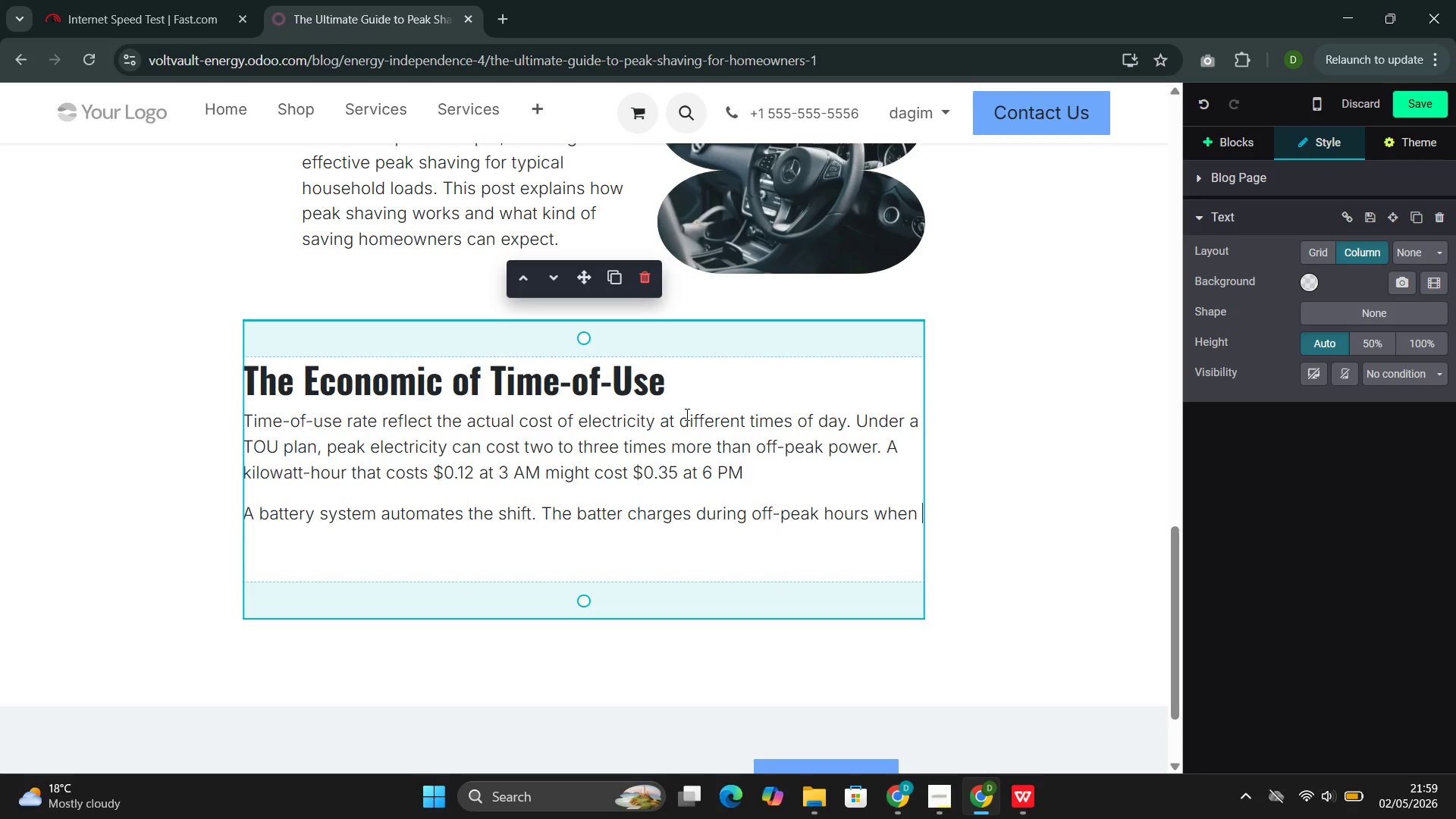 
type(electricity is cheap, h)
key(Backspace)
type(then disch)
 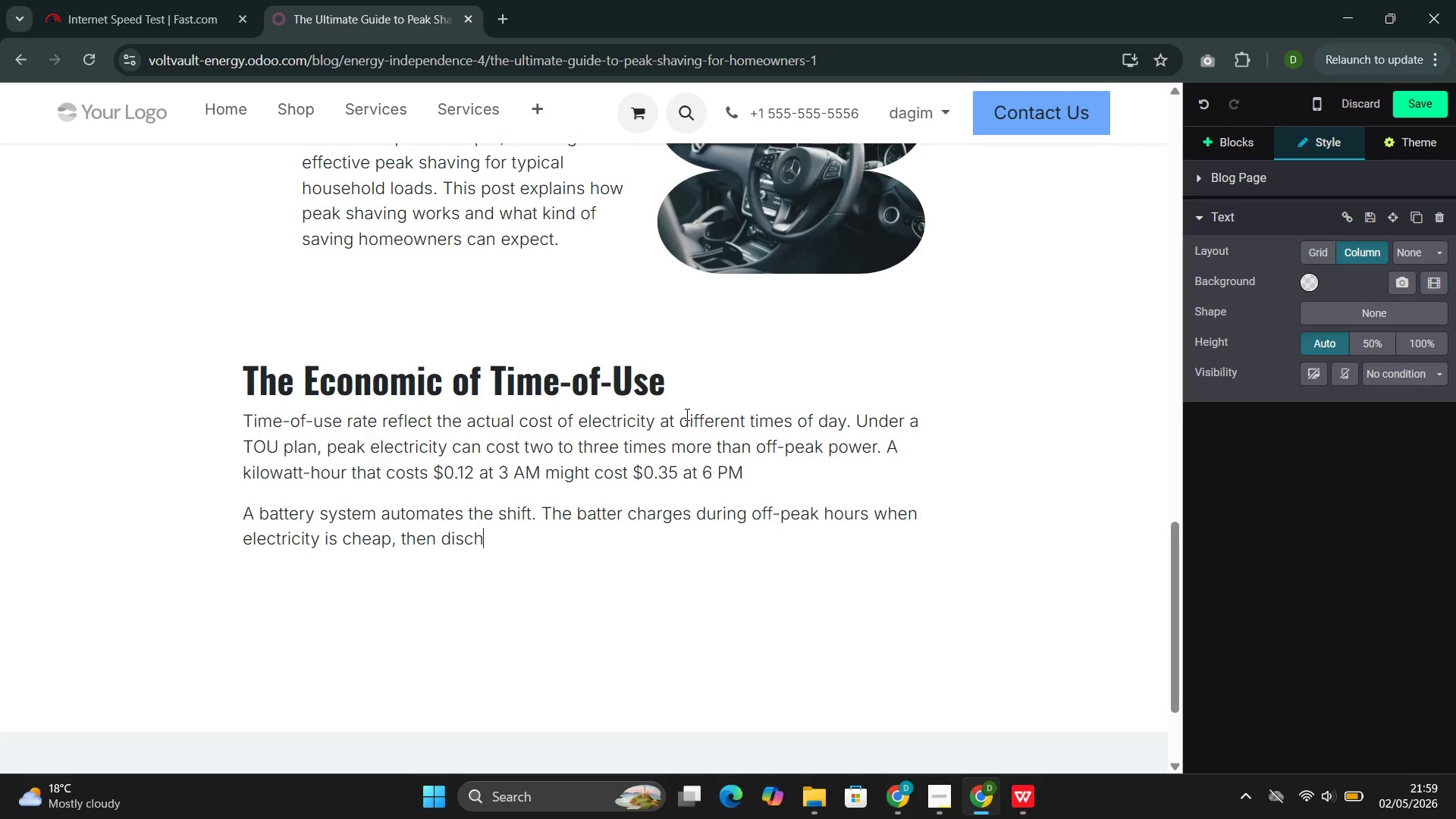 
type(arge )
key(Backspace)
type(s f)
key(Backspace)
type(during peak hours to power the n)
key(Backspace)
type(home.)
 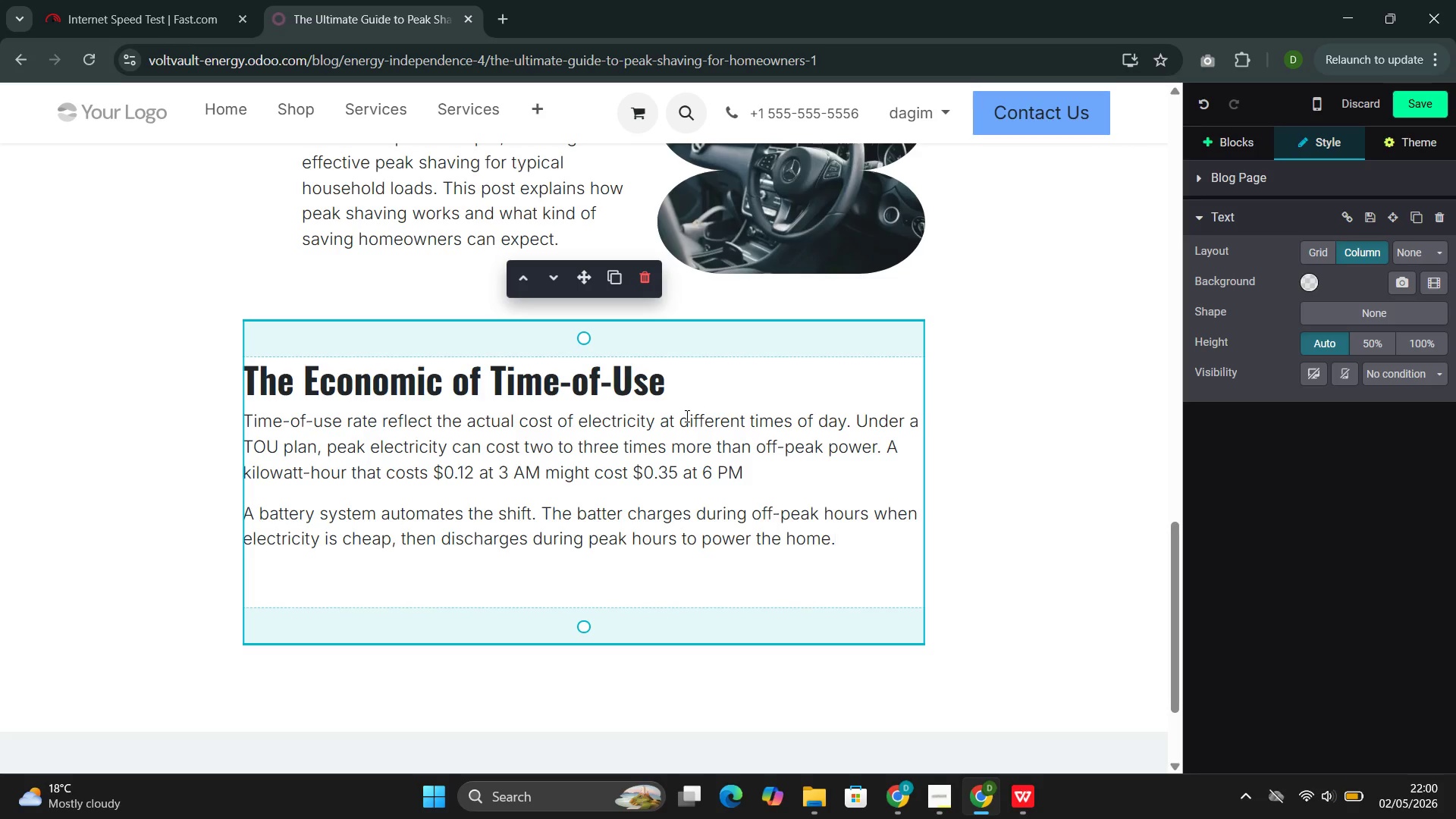 
wait(31.02)
 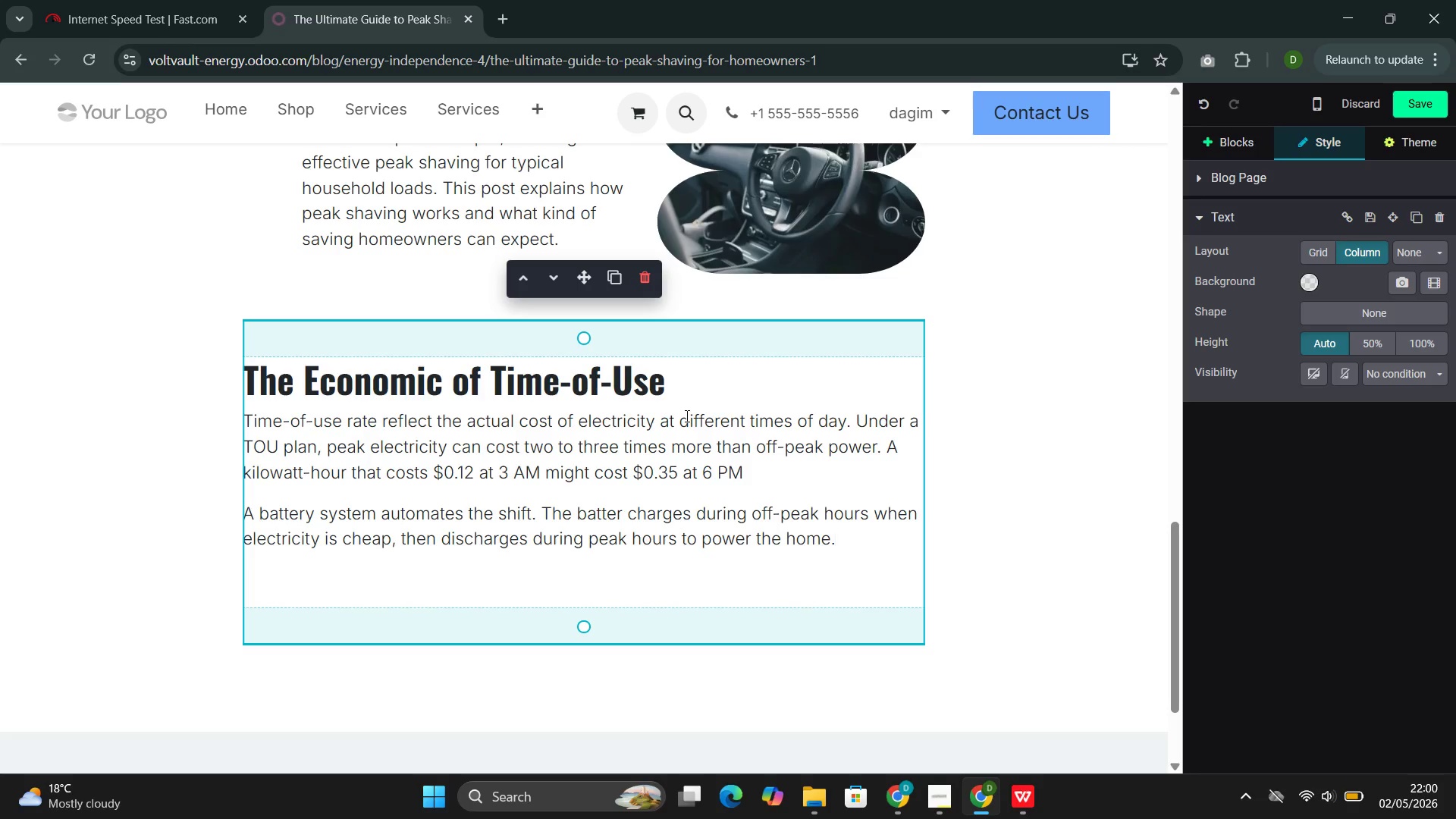 
key(Space)
 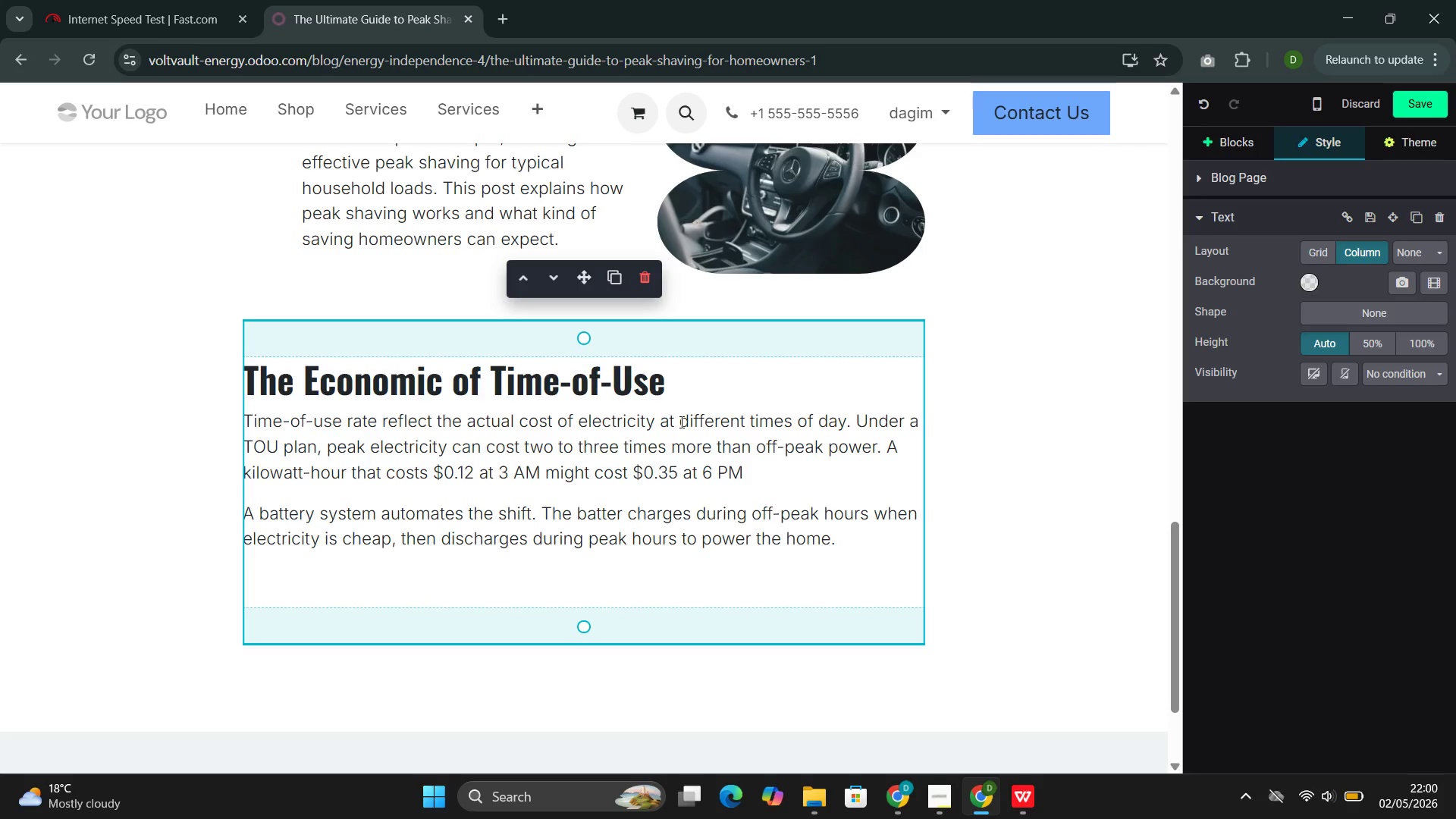 
wait(7.94)
 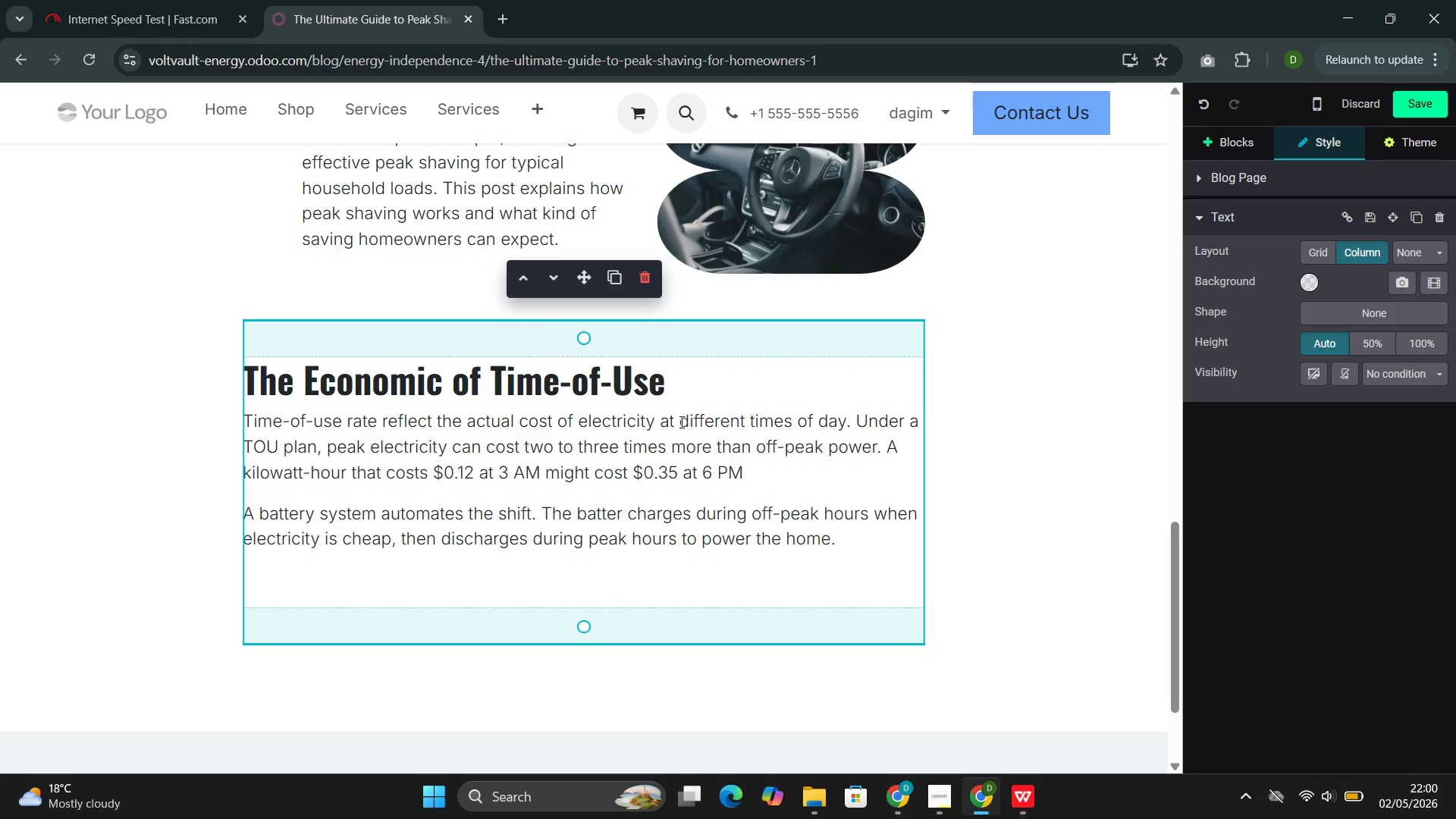 
type(The hou)
key(Backspace)
type(meowe)
 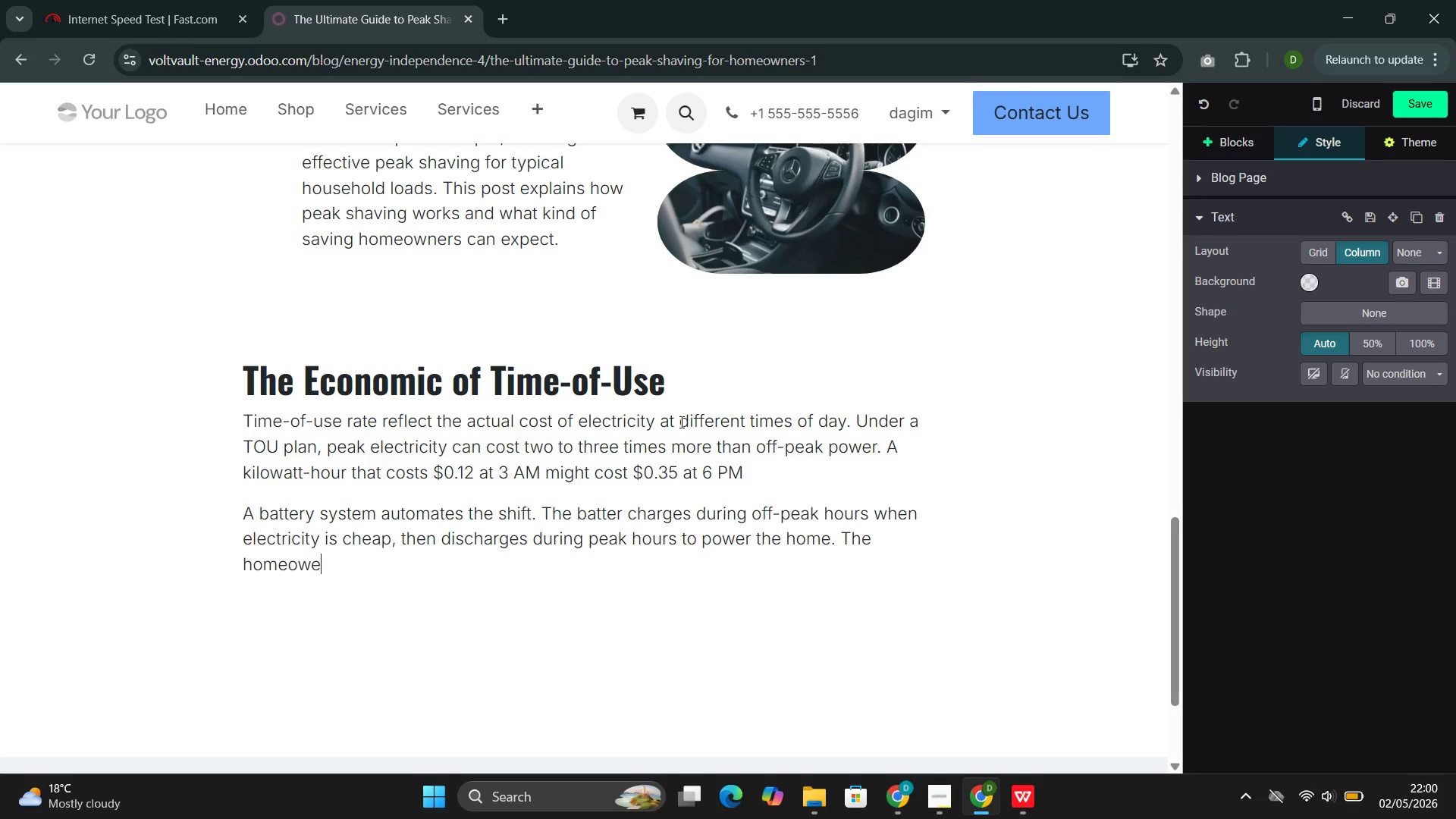 
key(Backspace)
type(ner uses the same amm)
key(Backspace)
type(out of electri)
 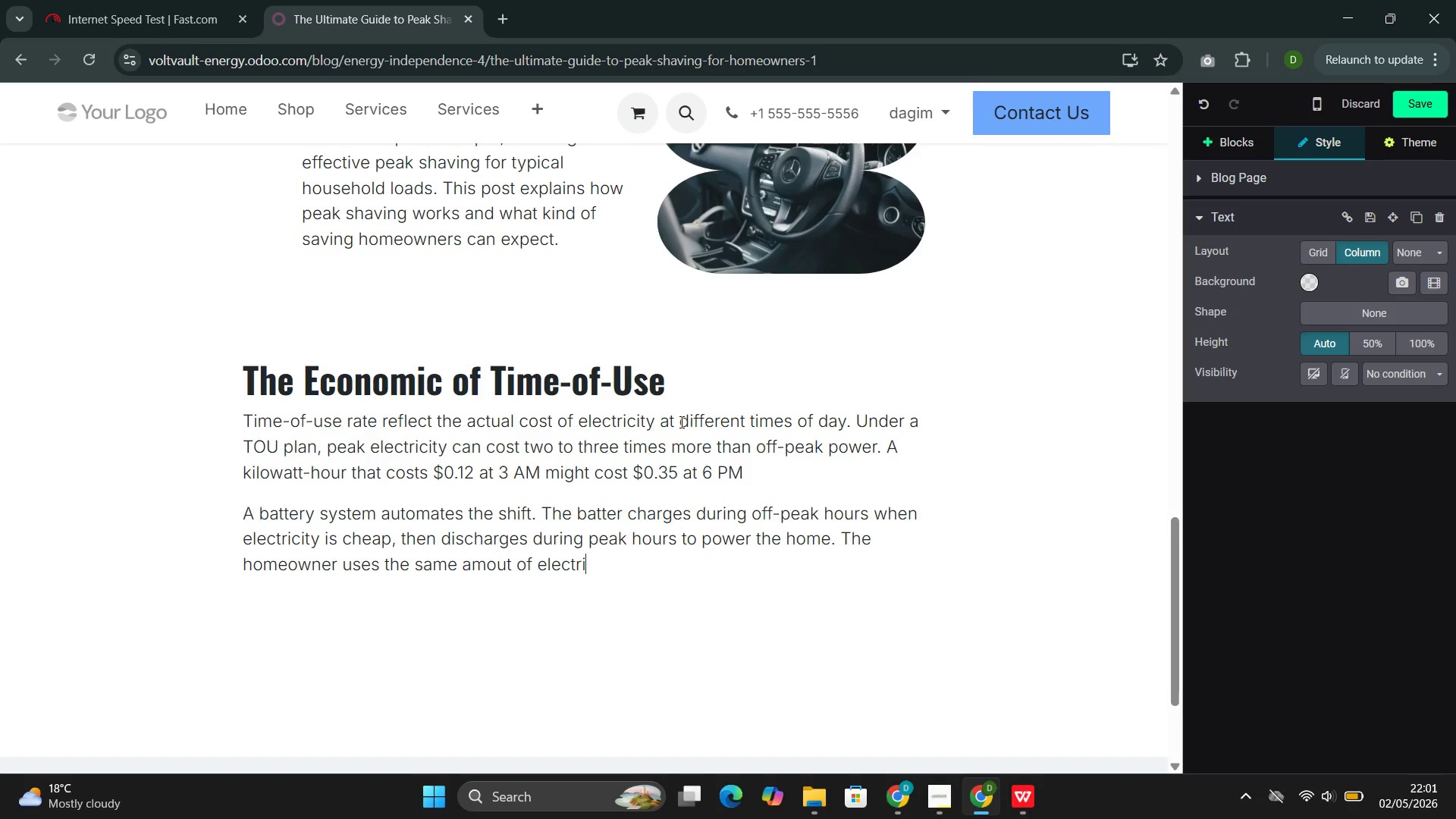 
type(city but )
 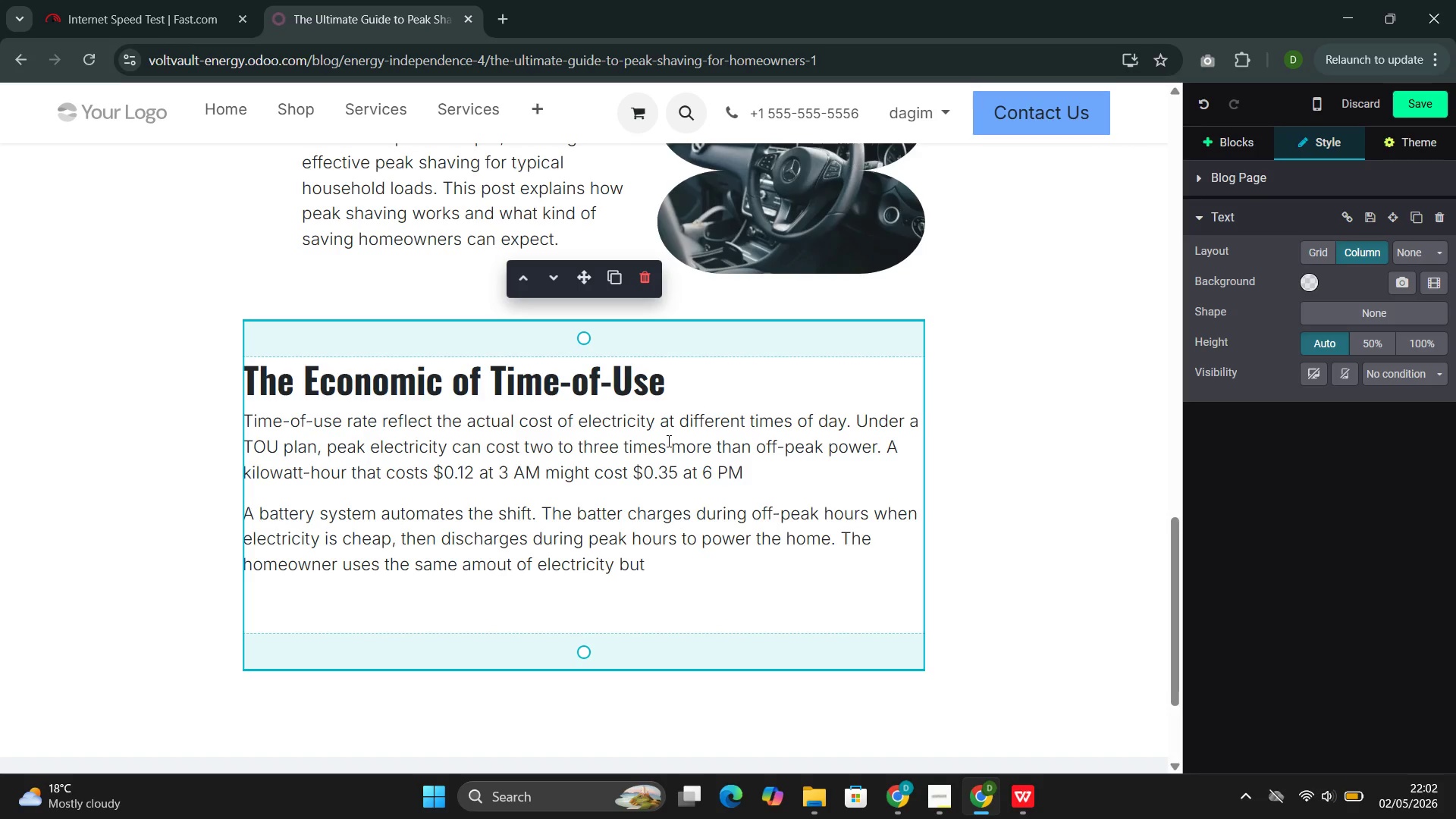 
wait(82.24)
 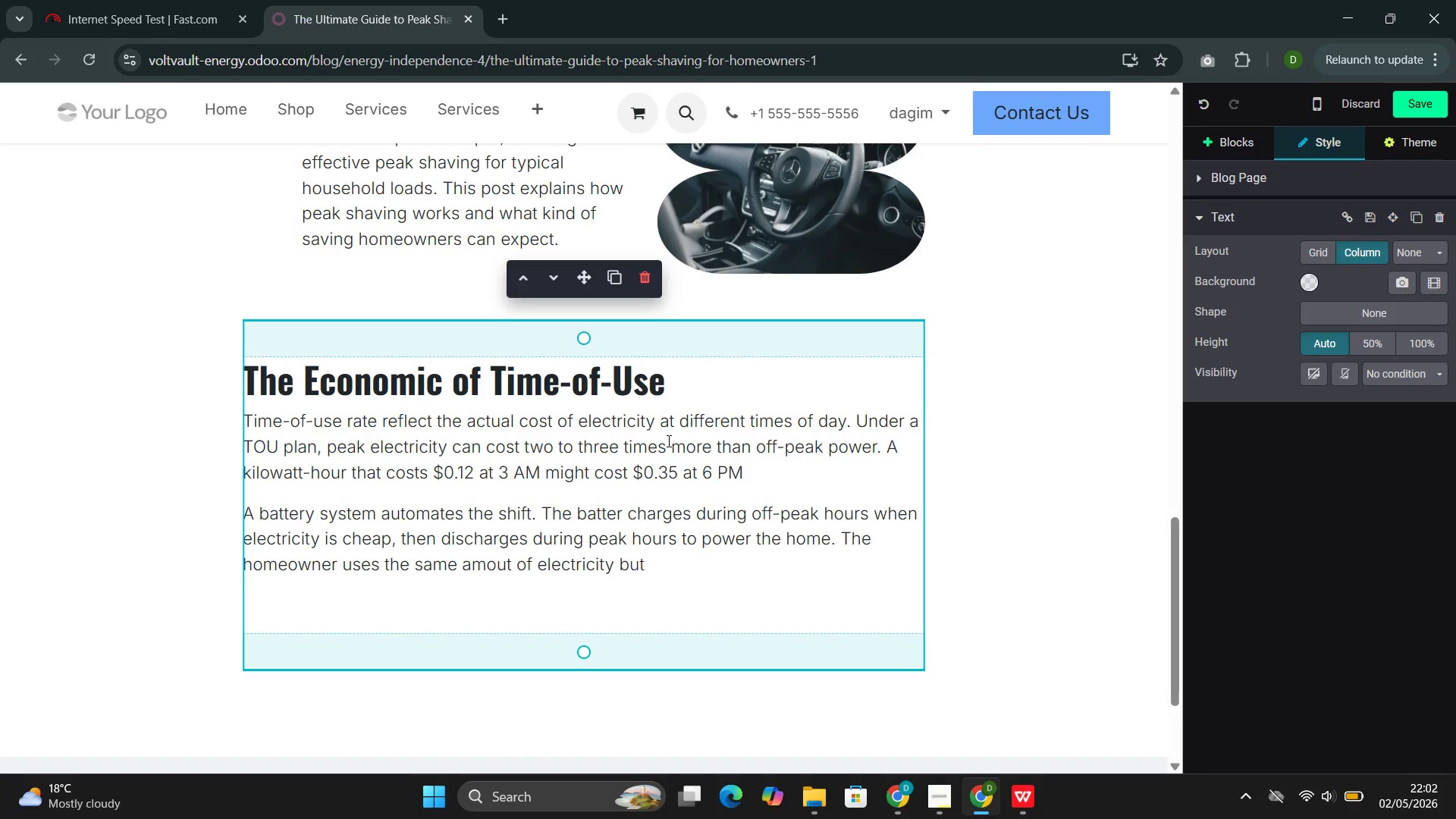 
type(pays less for it because they;)
key(Backspace)
type('ve avoid)
 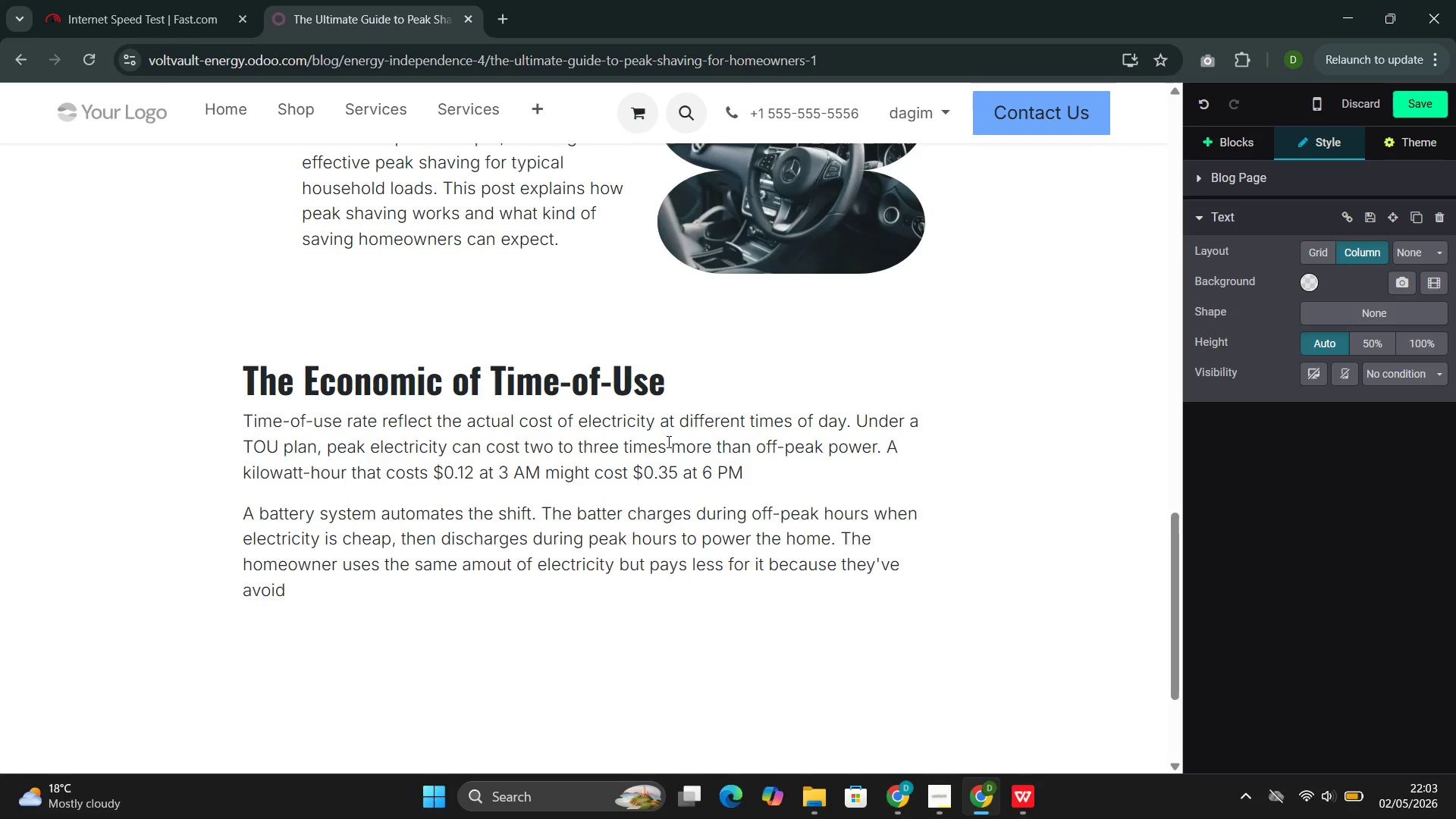 
type(ed)
 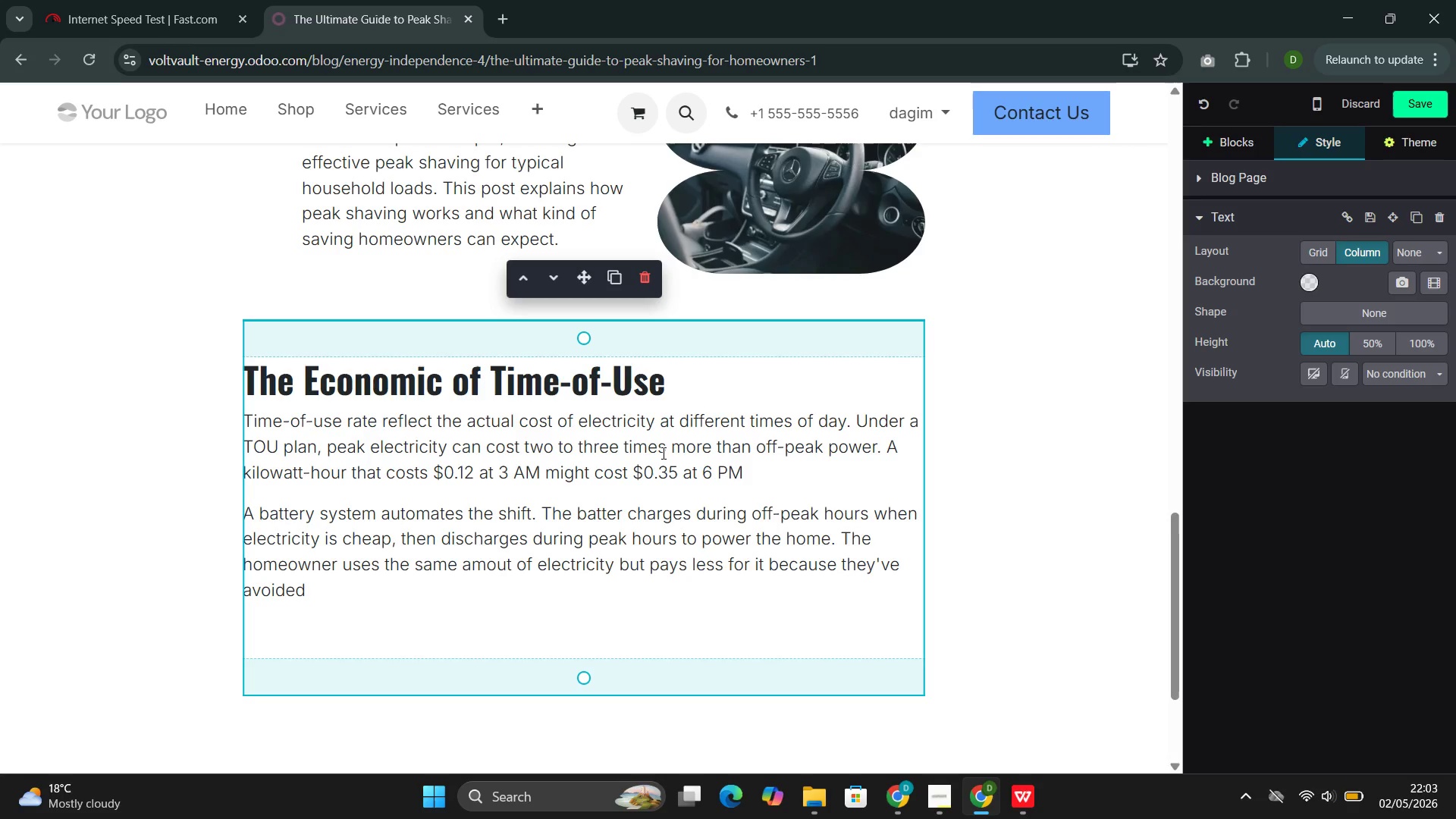 
wait(6.31)
 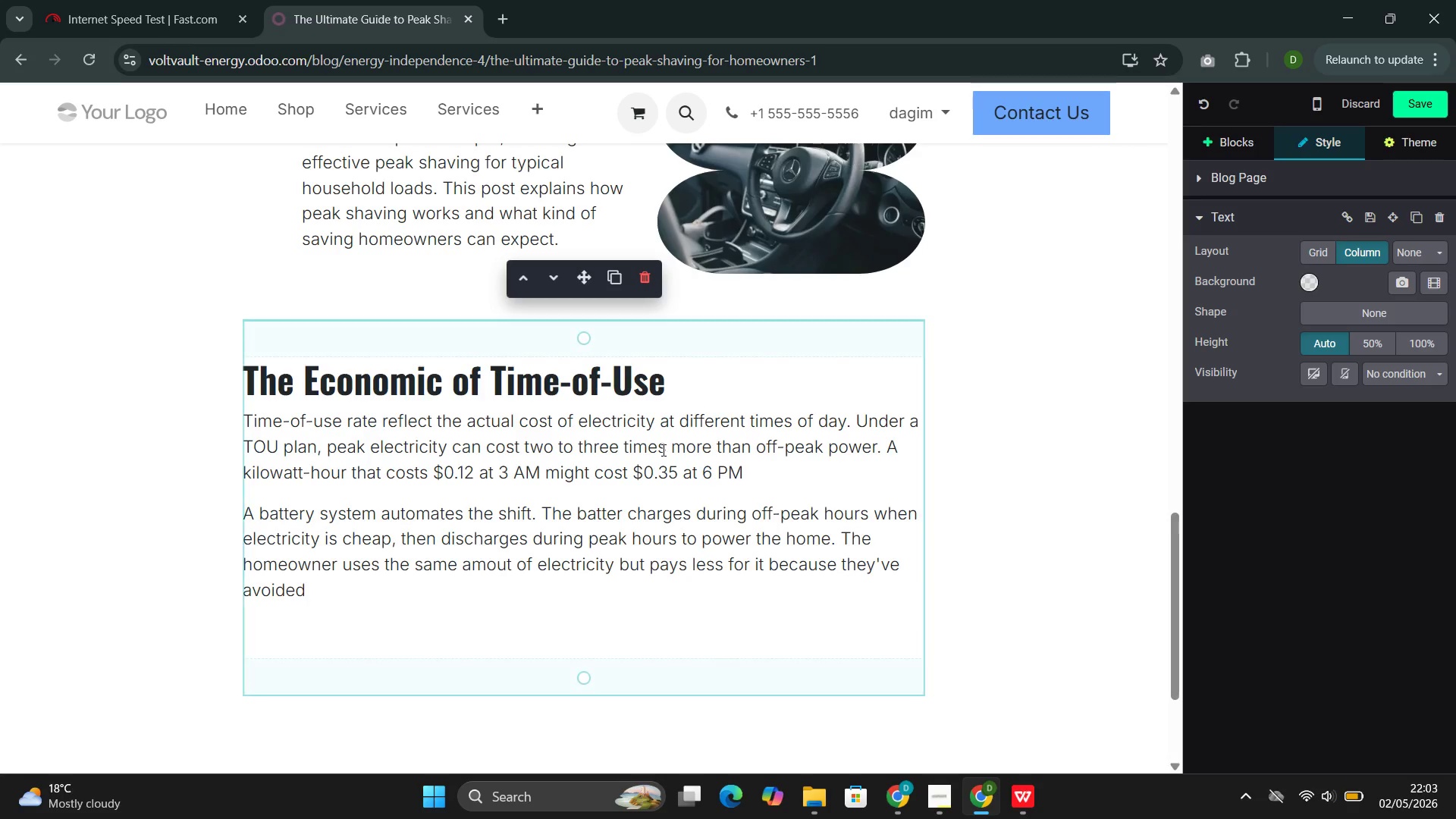 
type( the expensive )
key(Backspace)
type( peak period. This is the essence of peak shaving )
key(Backspace)
type(--reducing y)
key(Backspace)
type(utility bills without)
 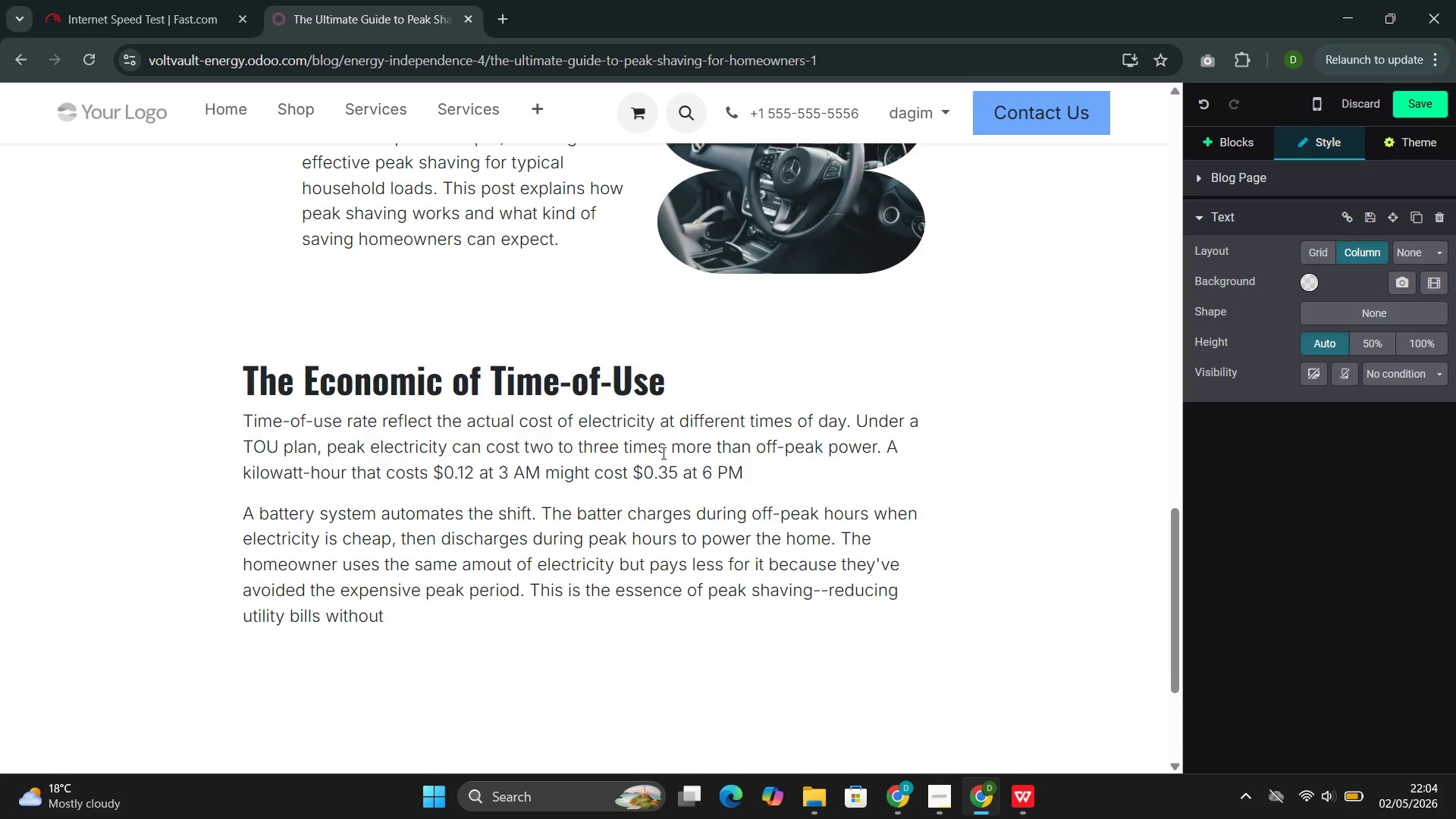 
wait(5.64)
 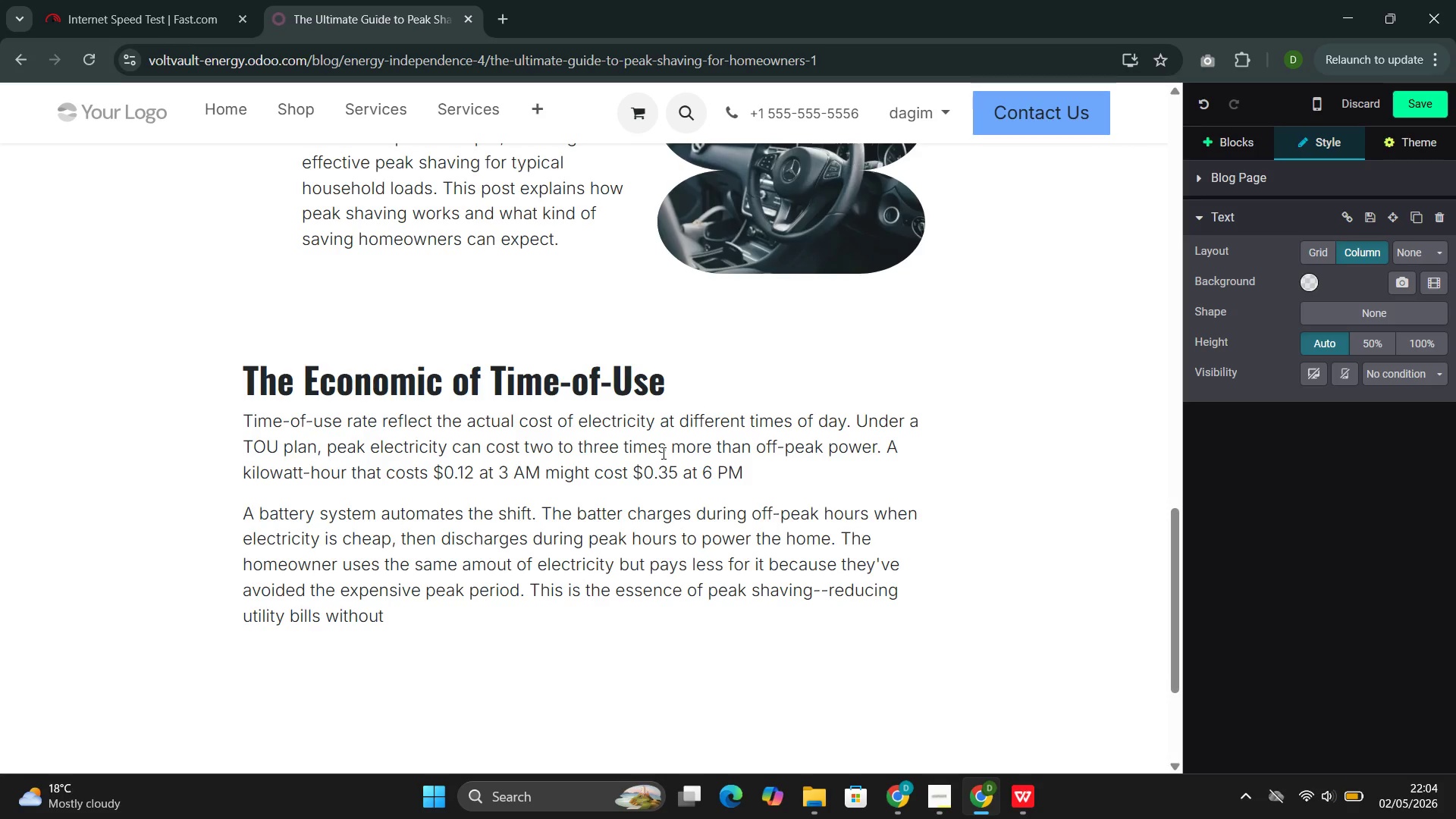 
type( changing daily t)
key(Backspace)
type(rpou)
key(Backspace)
key(Backspace)
key(Backspace)
type(outines.)
 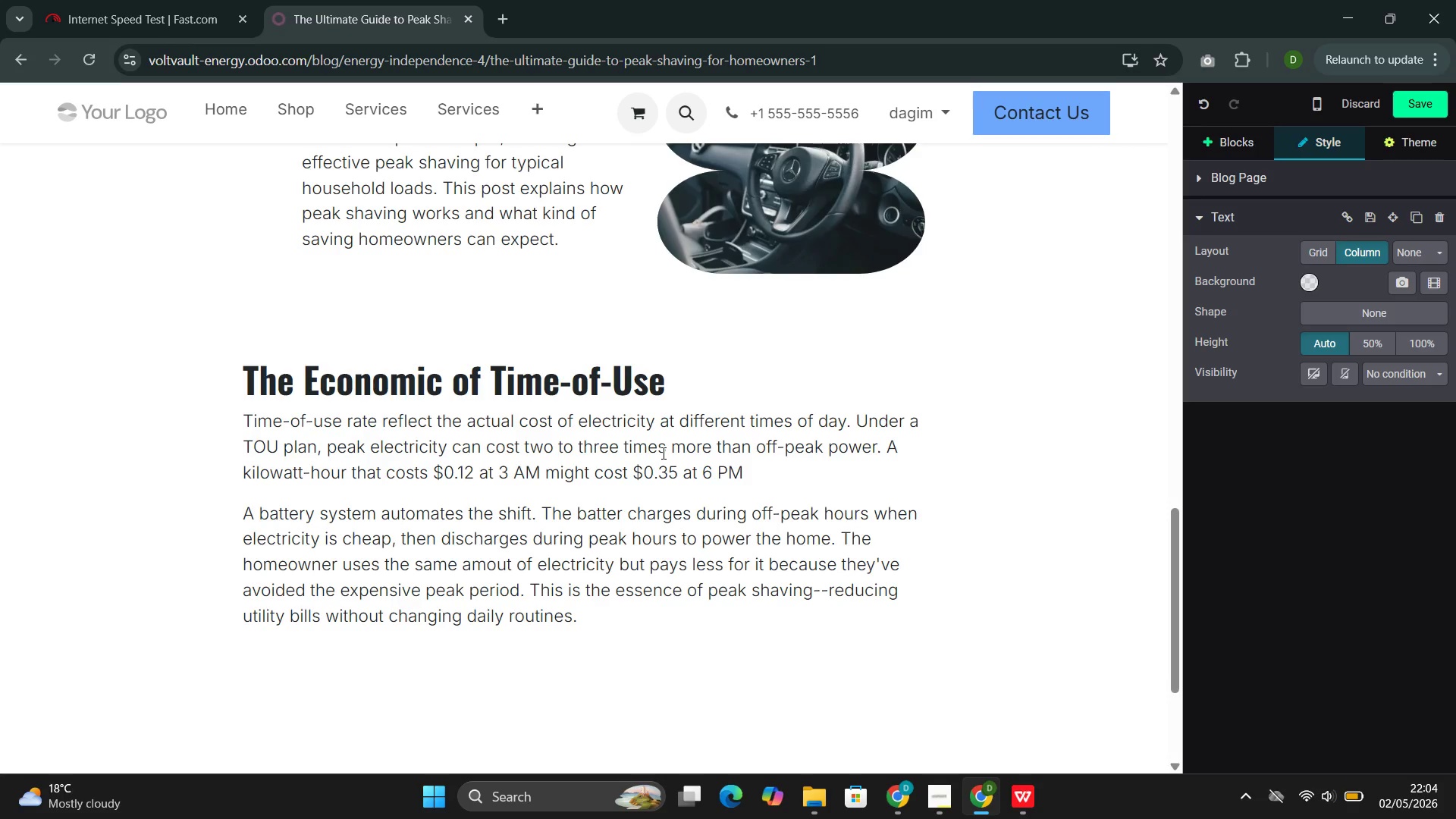 
wait(13.27)
 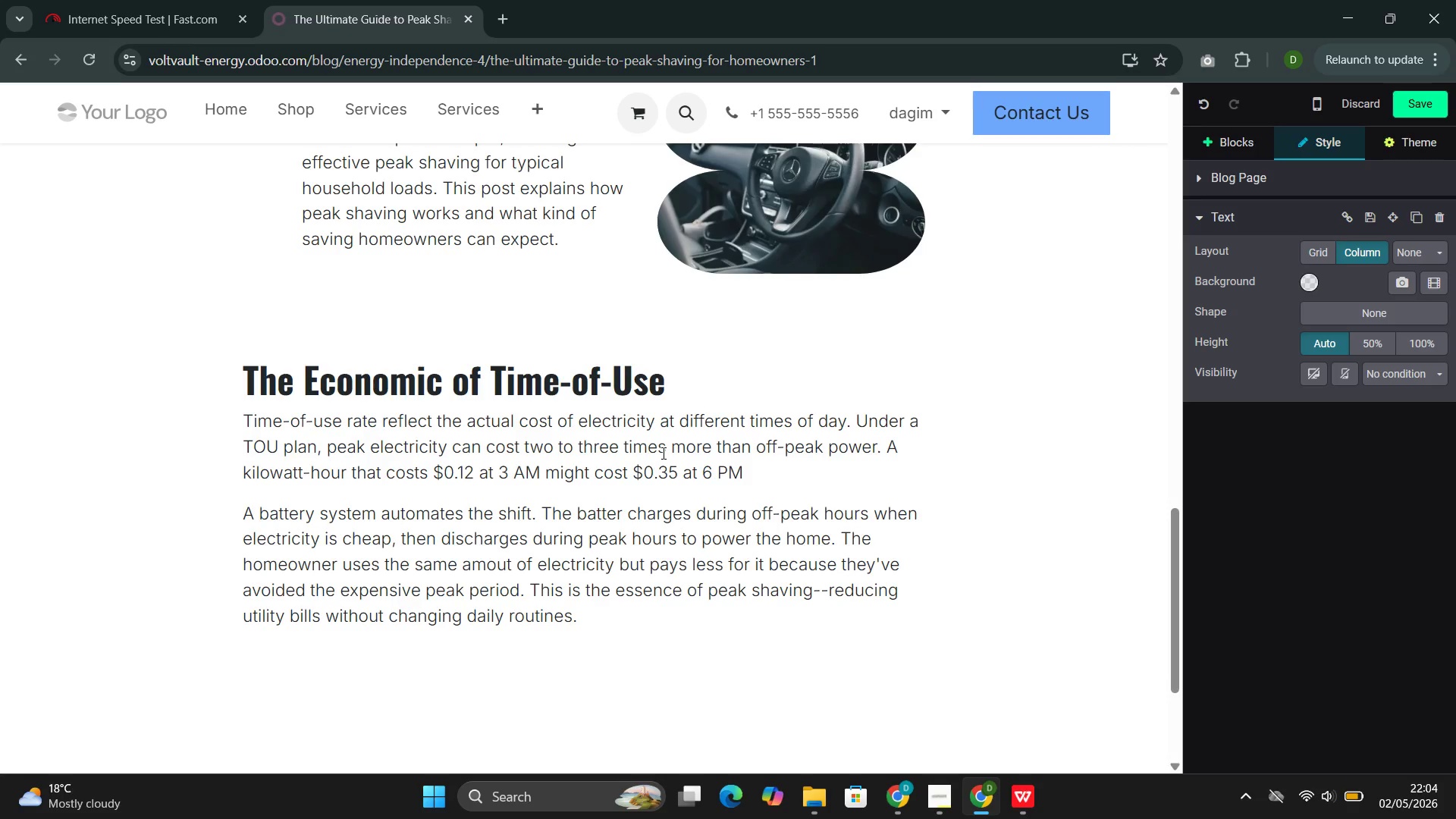 
left_click([1217, 146])
 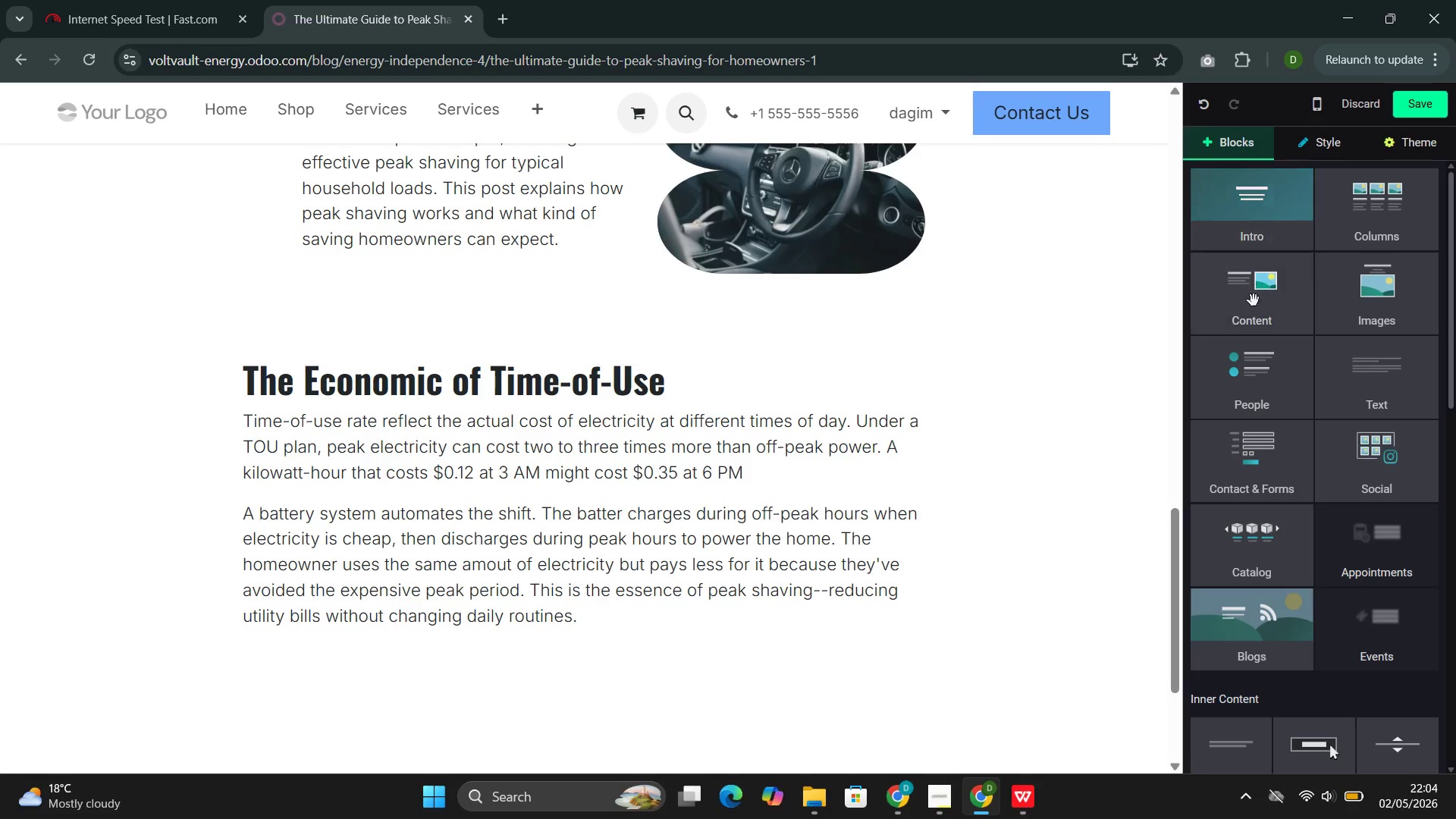 
left_click([1239, 337])
 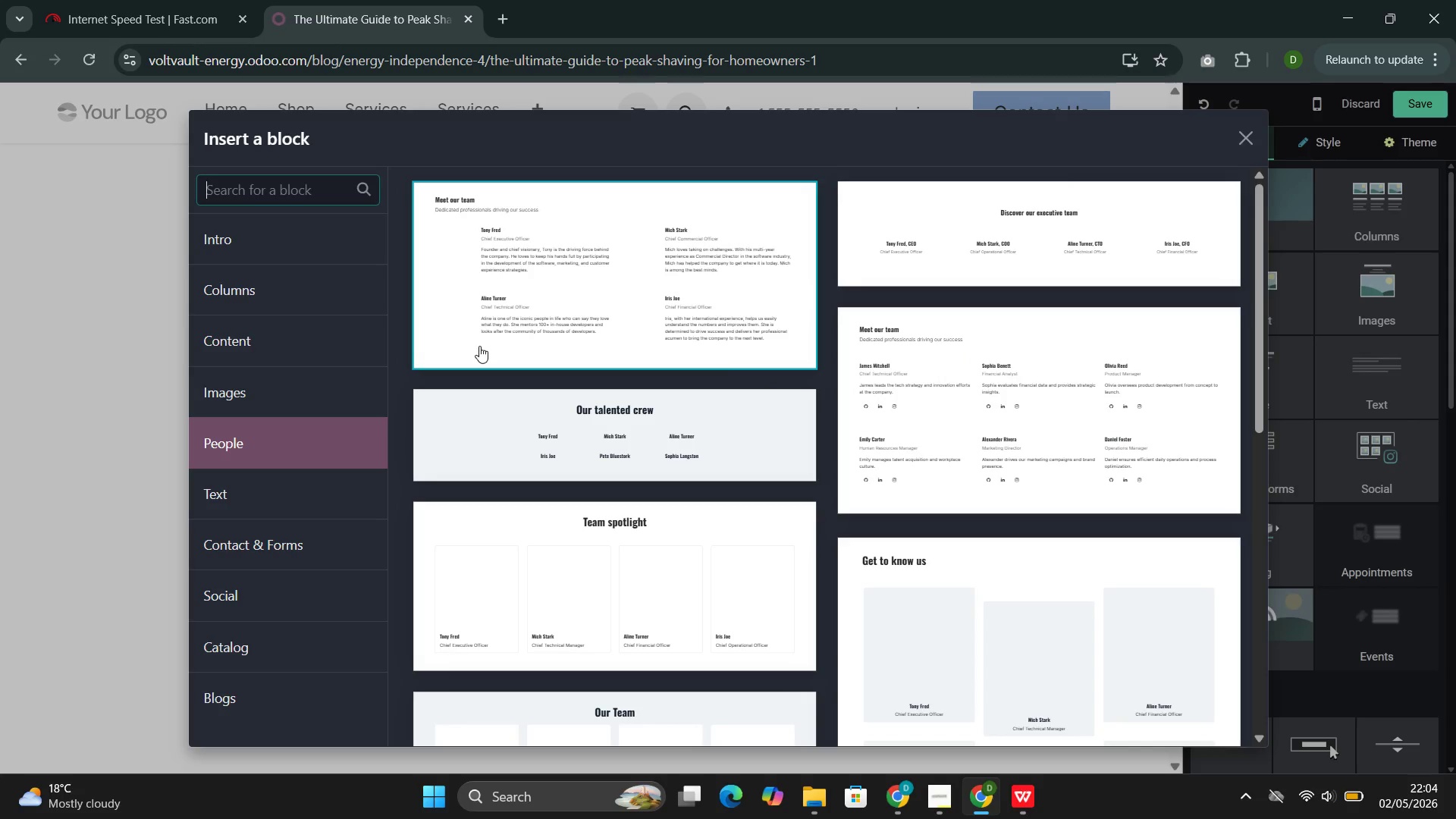 
mouse_move([332, 333])
 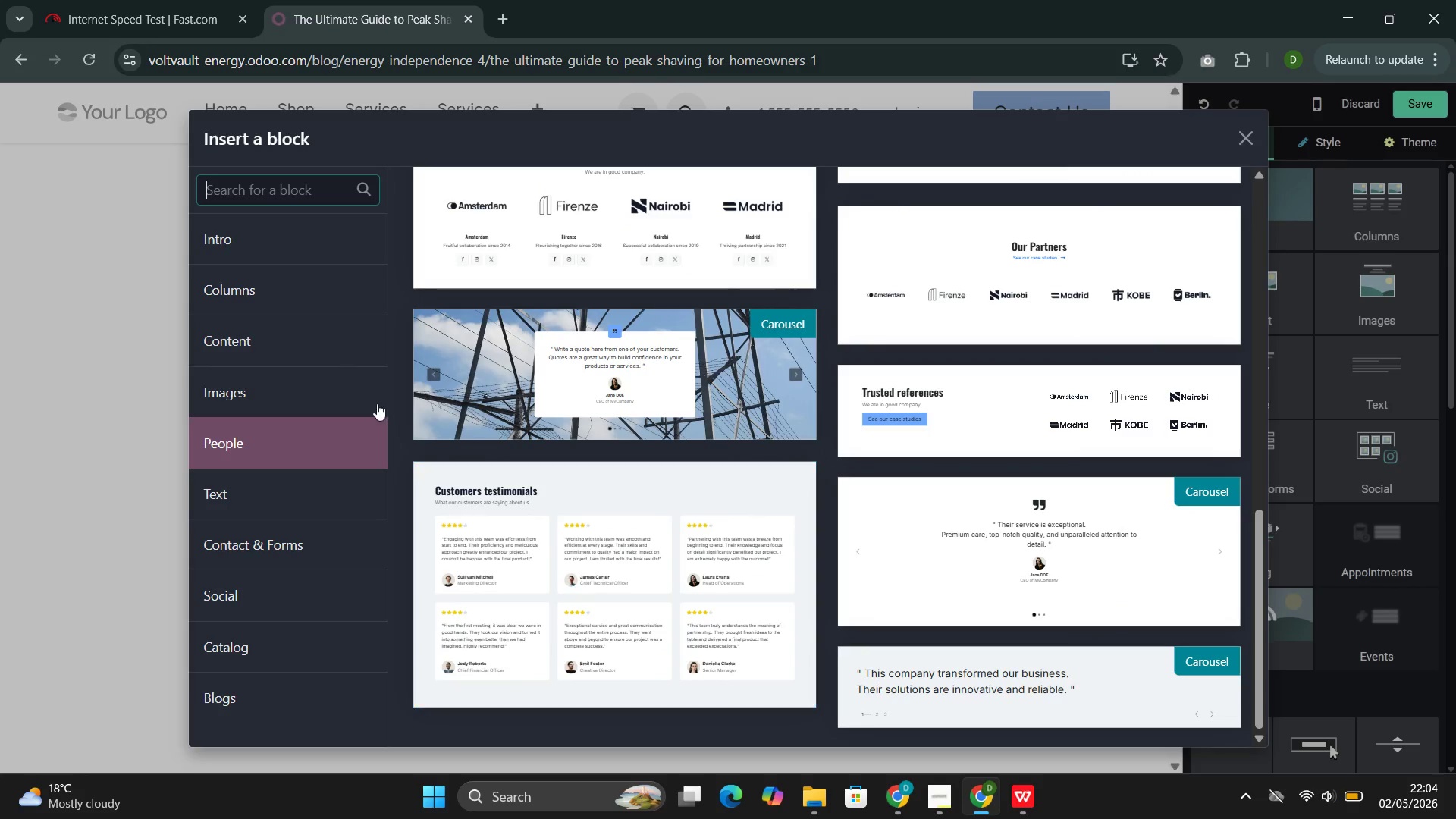 
left_click([322, 353])
 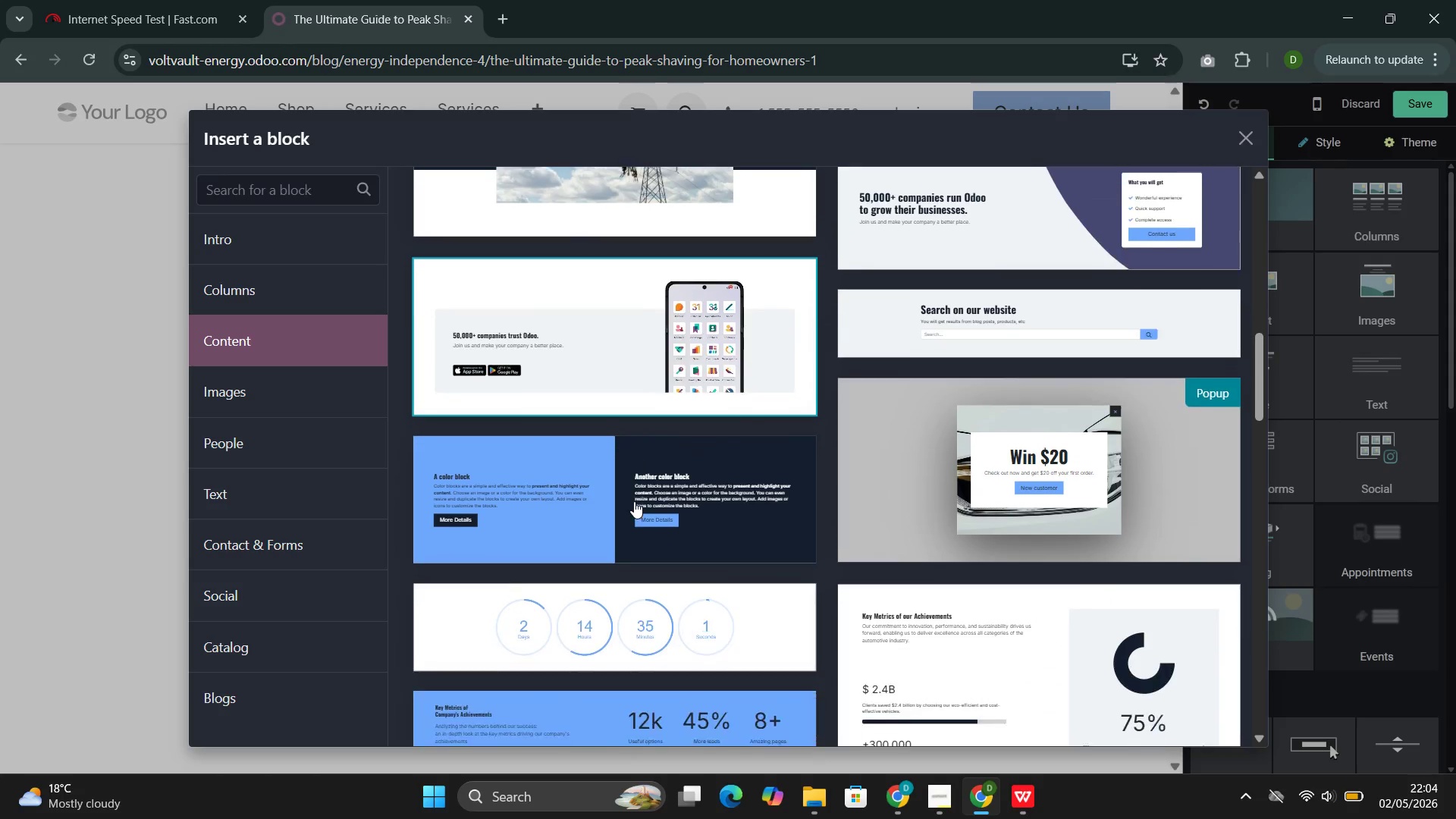 
left_click([581, 470])
 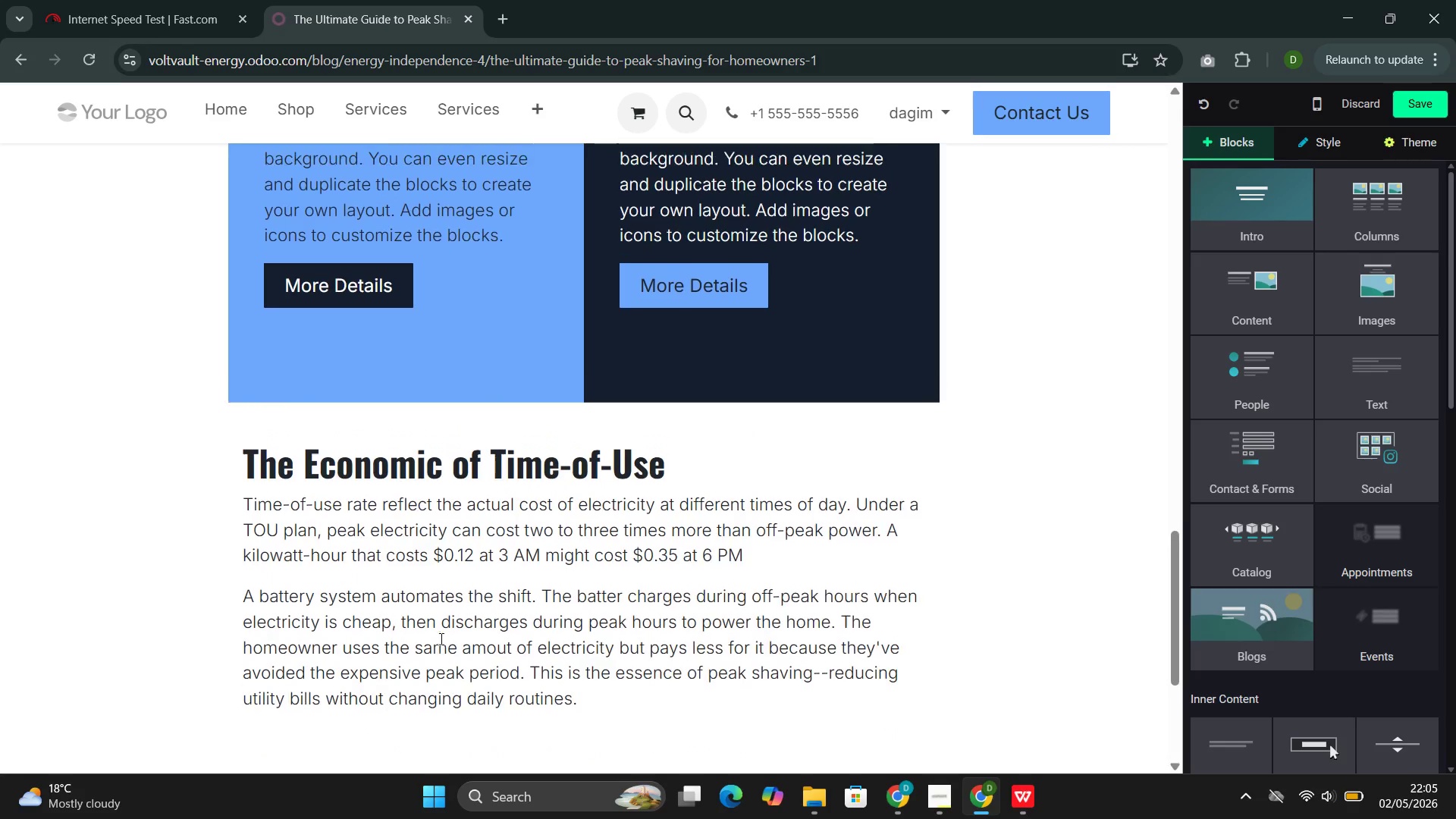 
left_click([522, 331])
 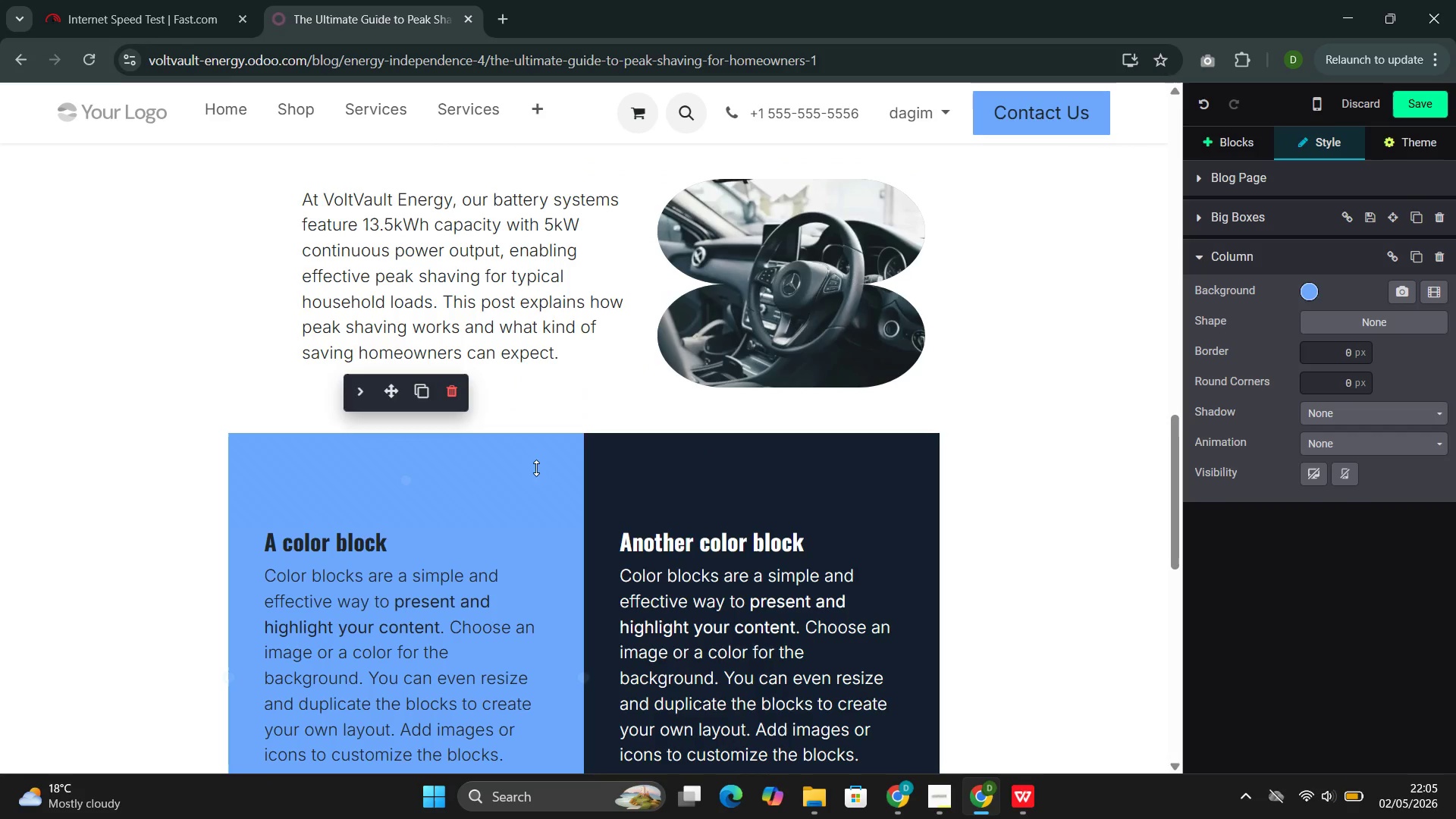 
key(Control+Z)
 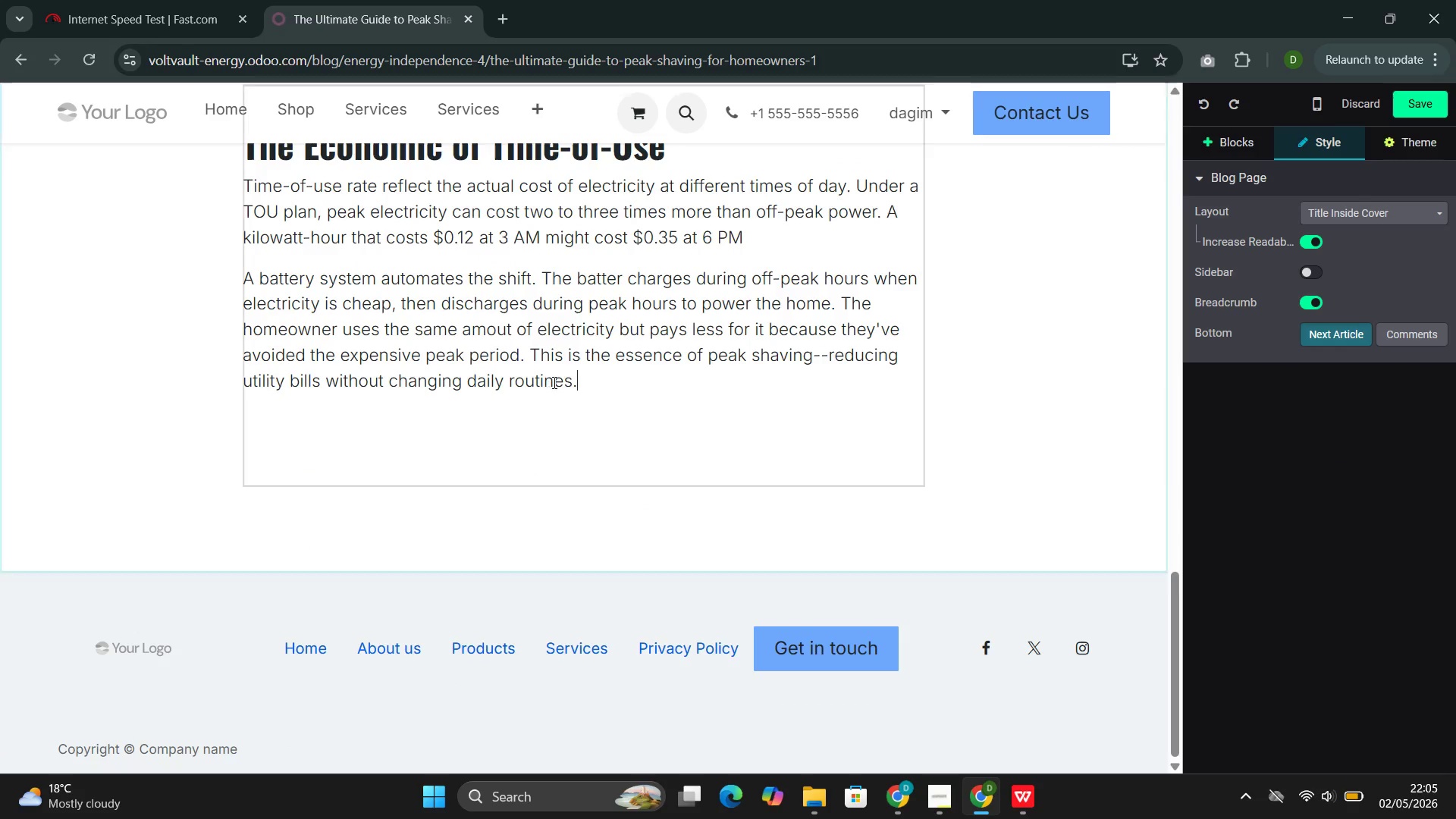 
left_click([592, 386])
 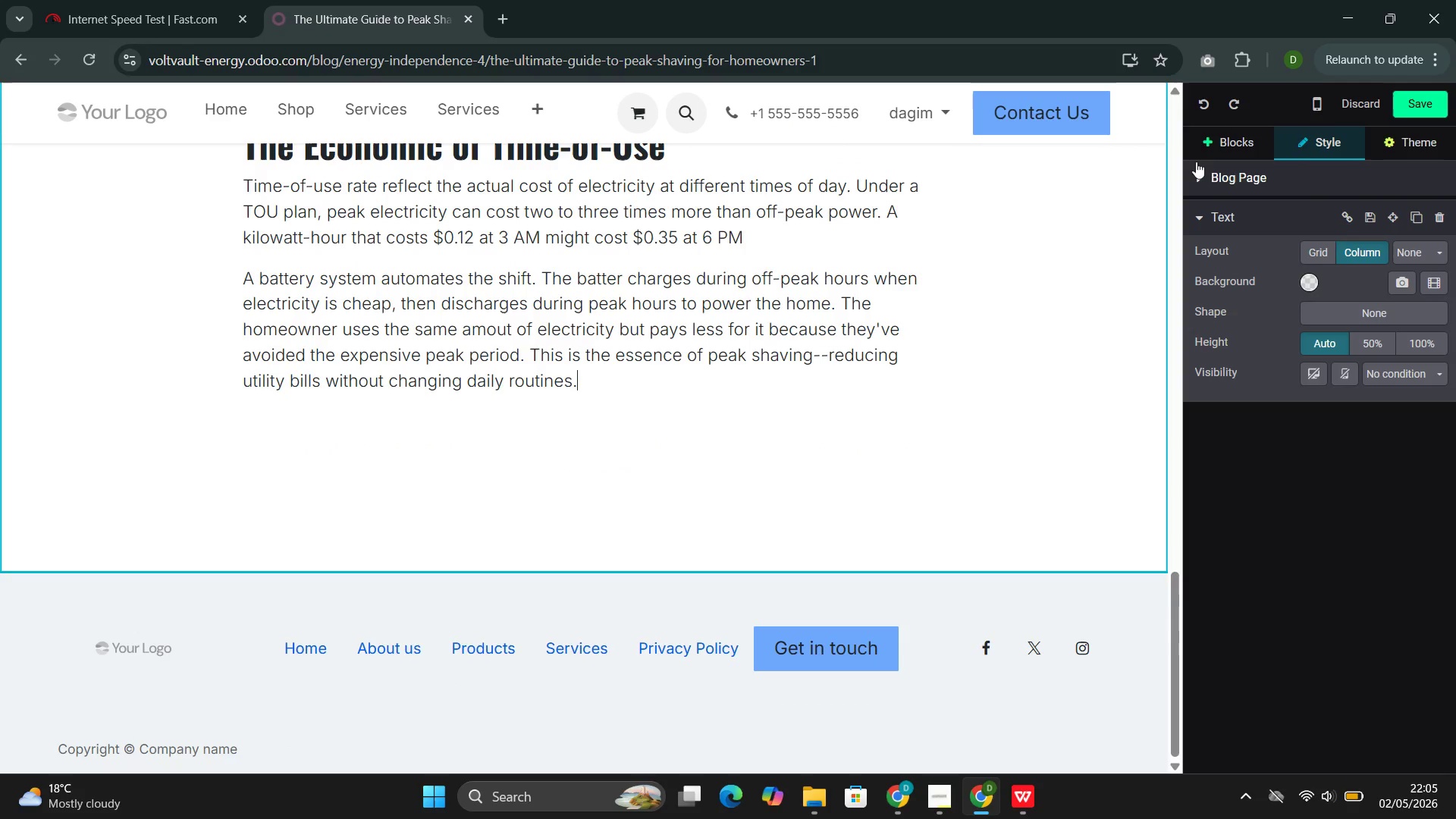 
left_click([1212, 151])
 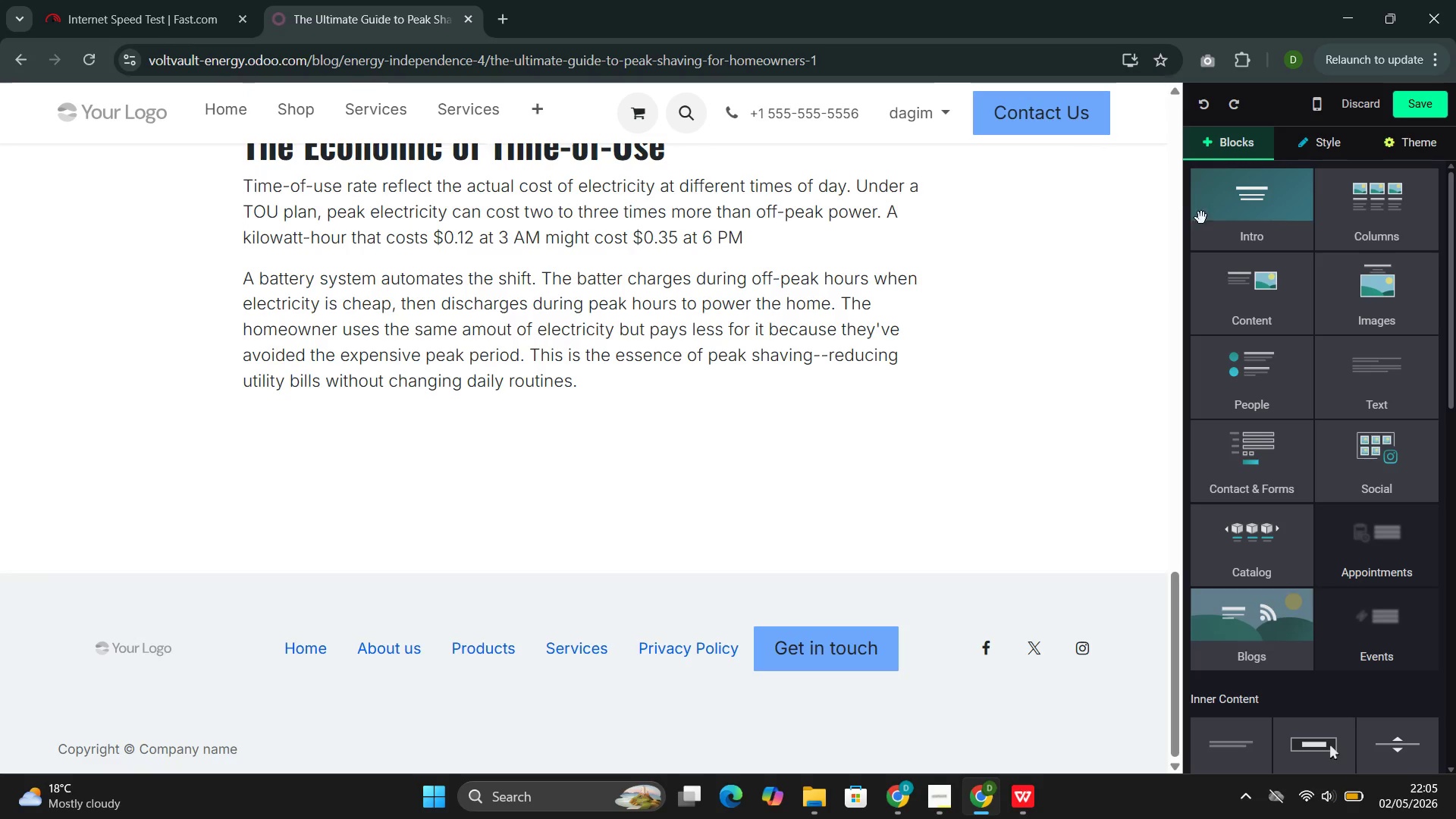 
left_click([1204, 331])
 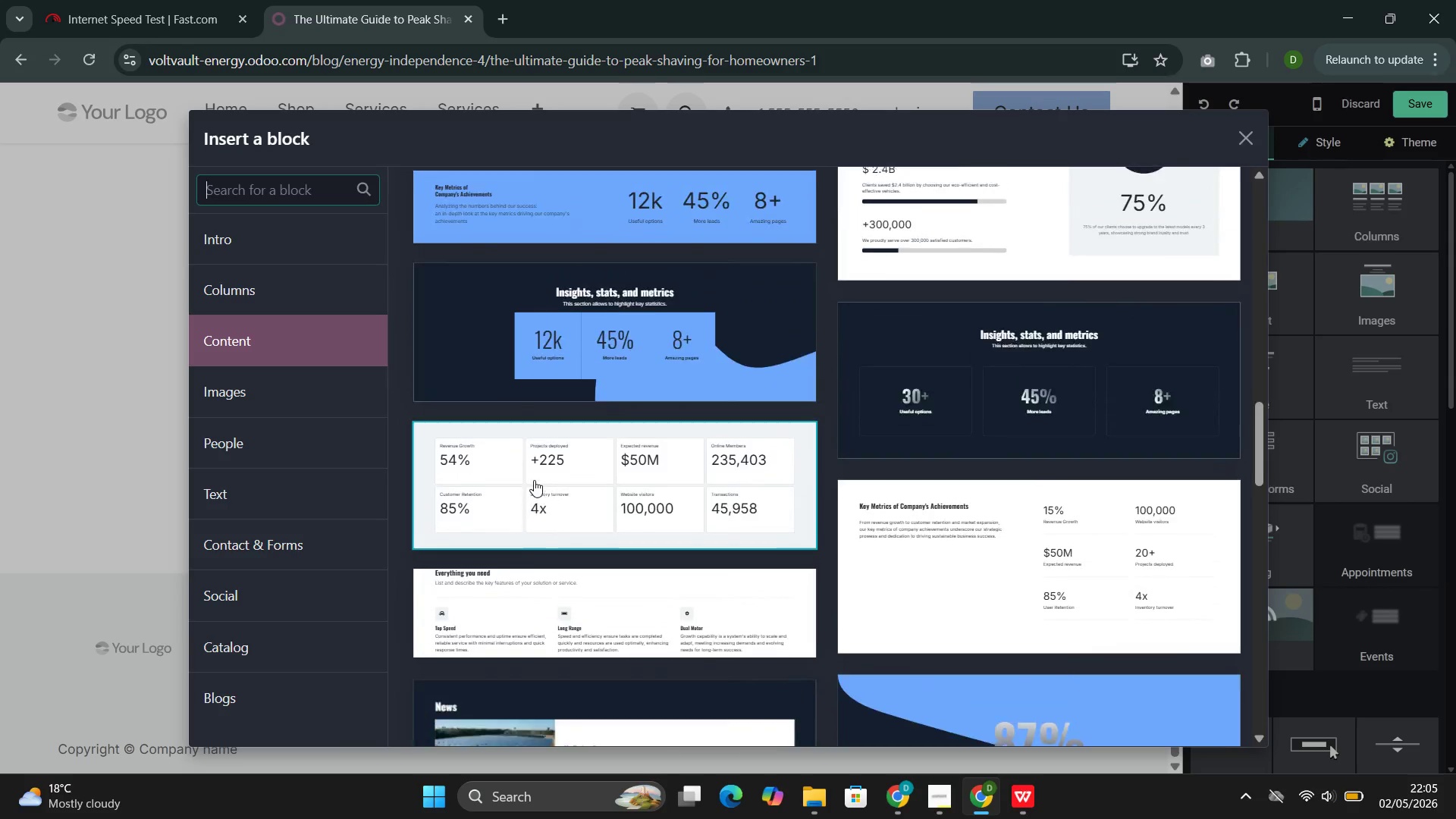 
mouse_move([566, 444])
 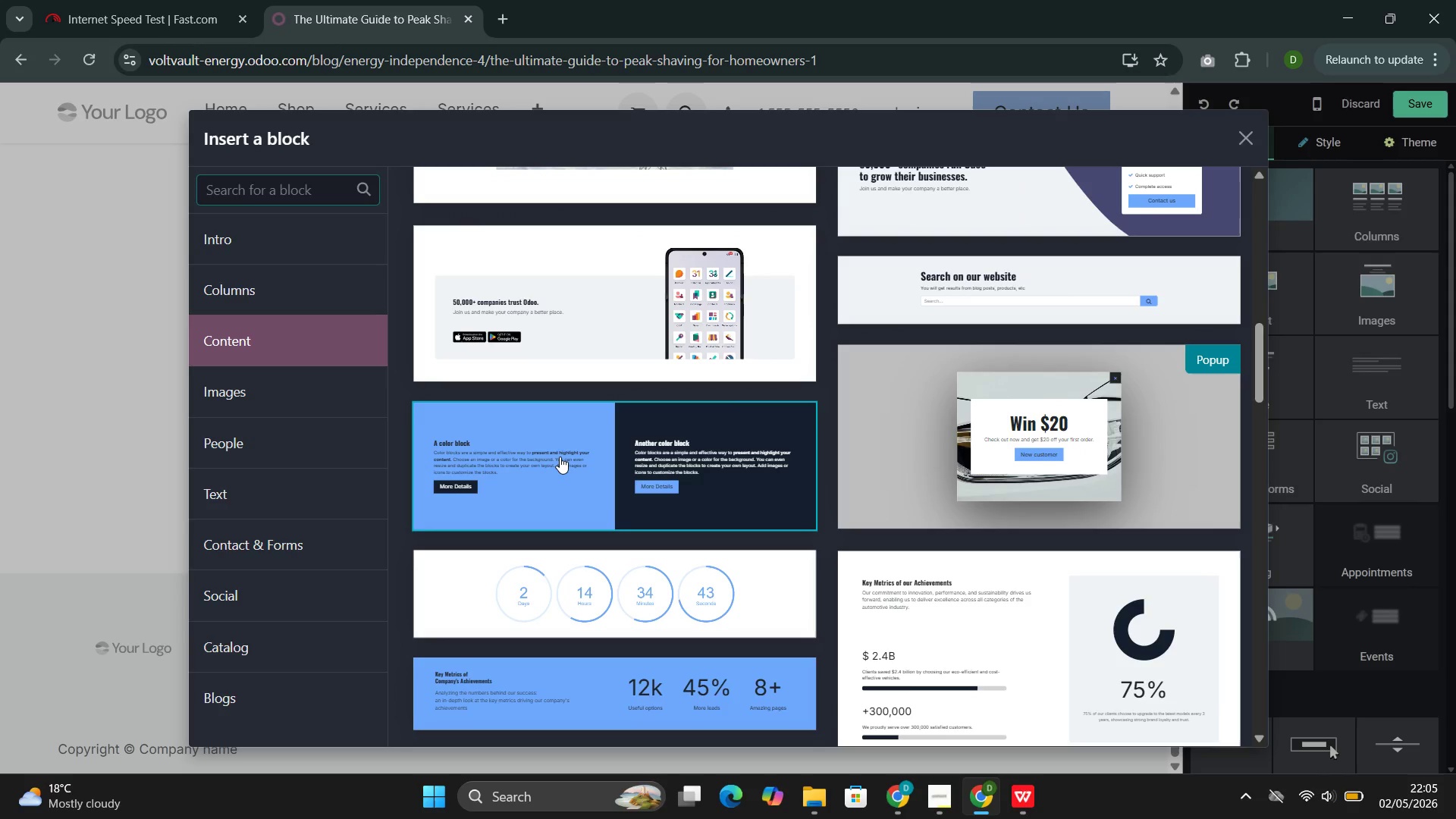 
left_click([560, 457])
 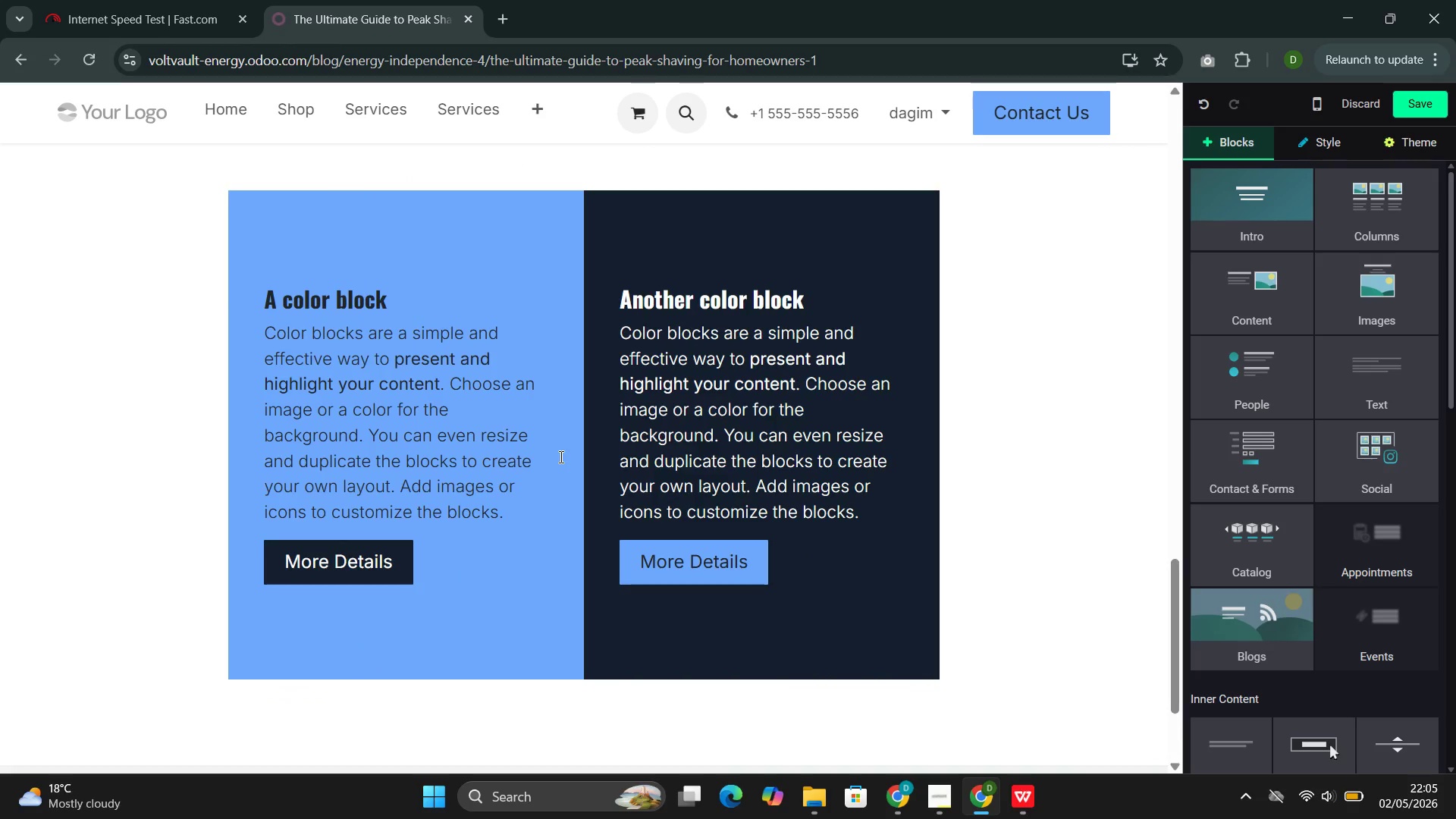 
wait(7.09)
 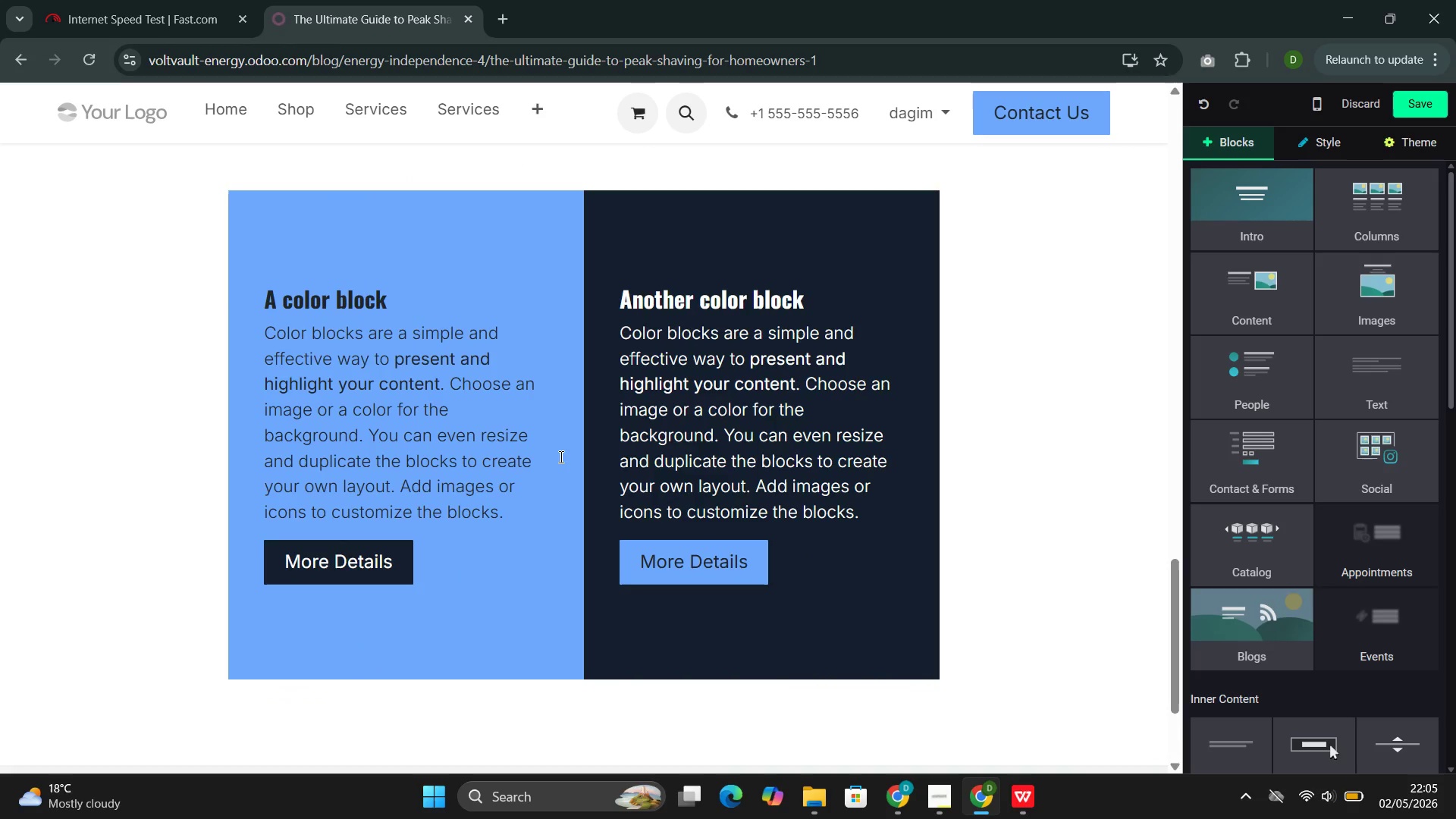 
left_click([489, 300])
 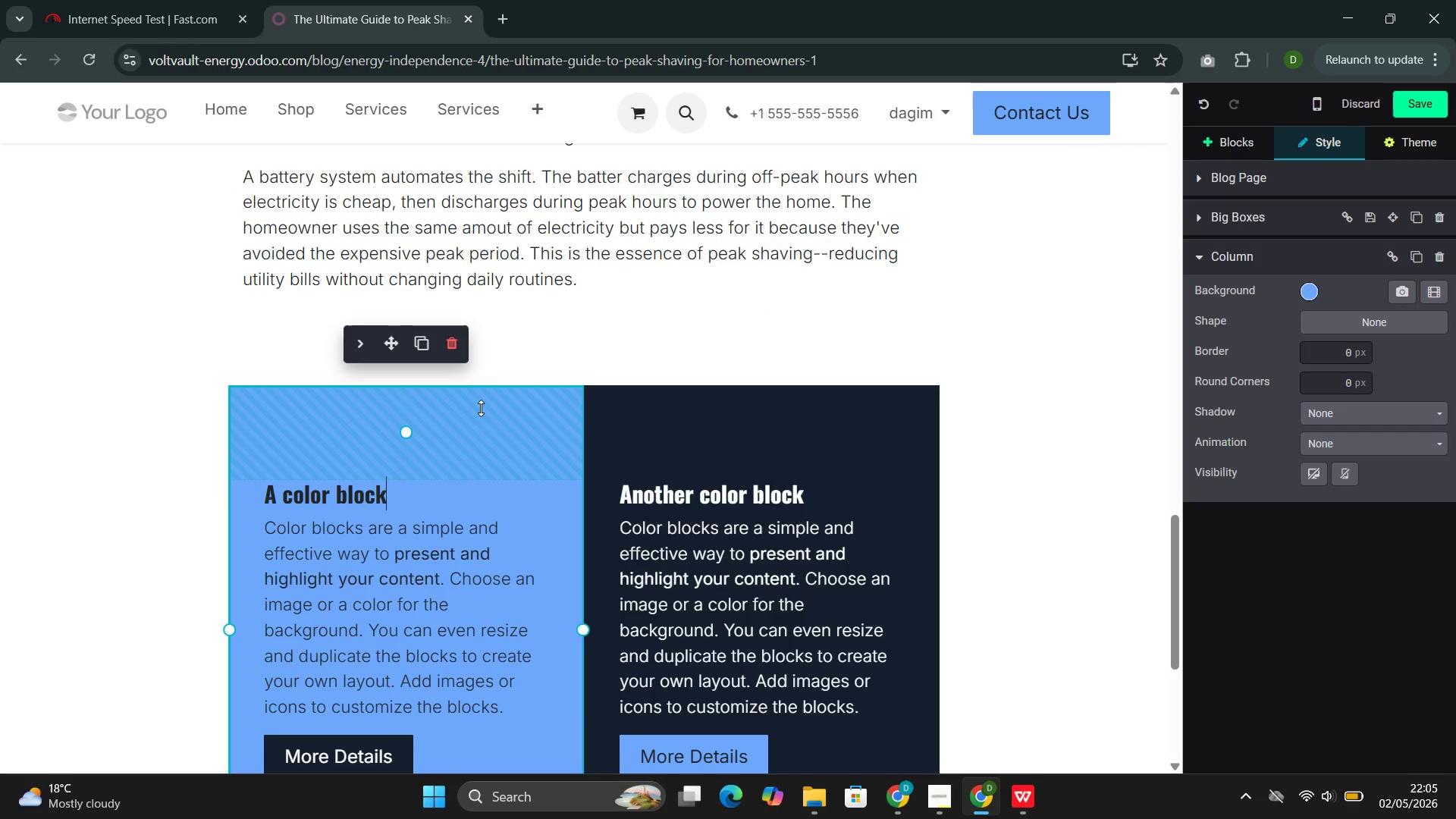 
left_click([507, 550])
 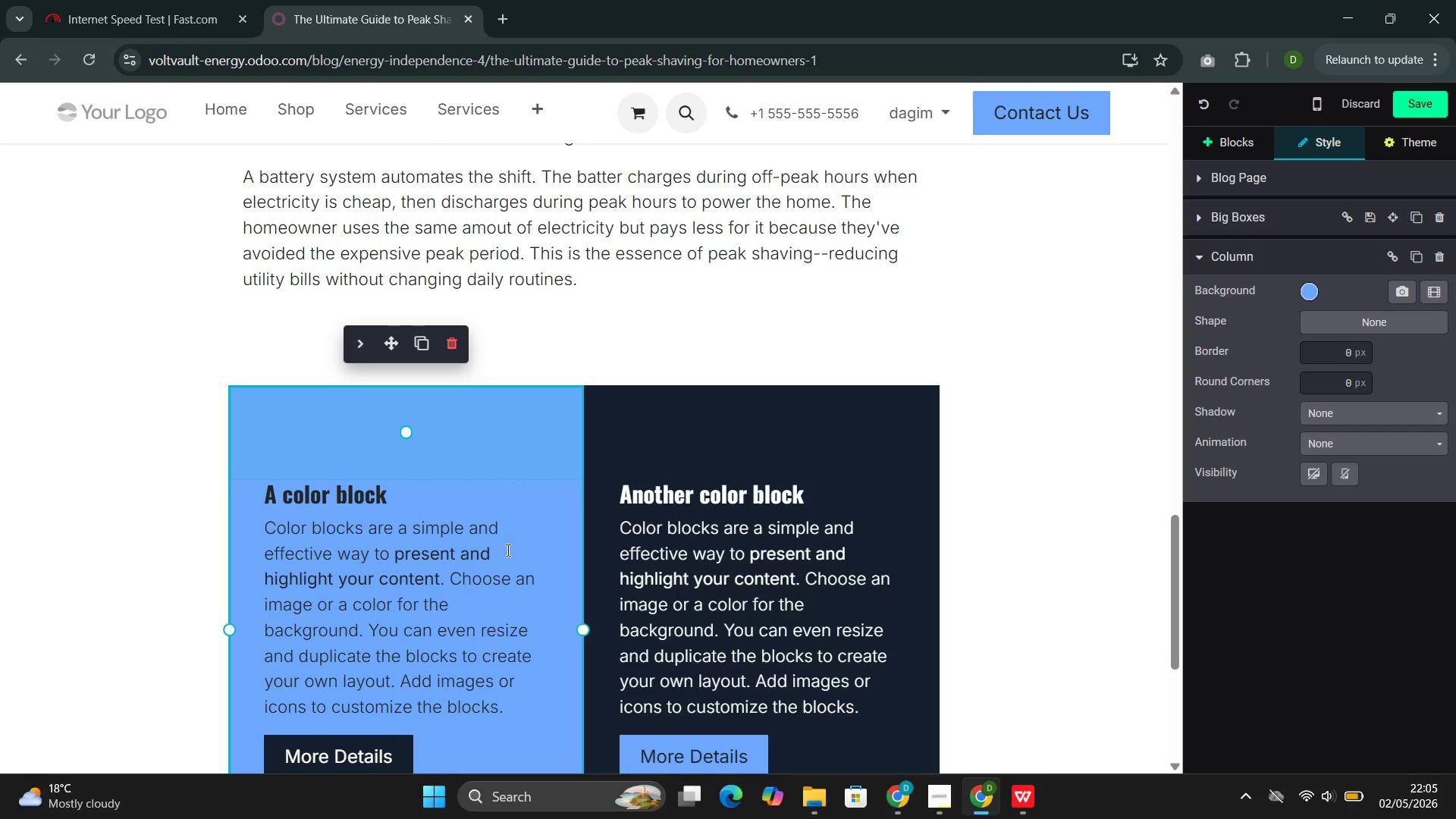 
wait(7.75)
 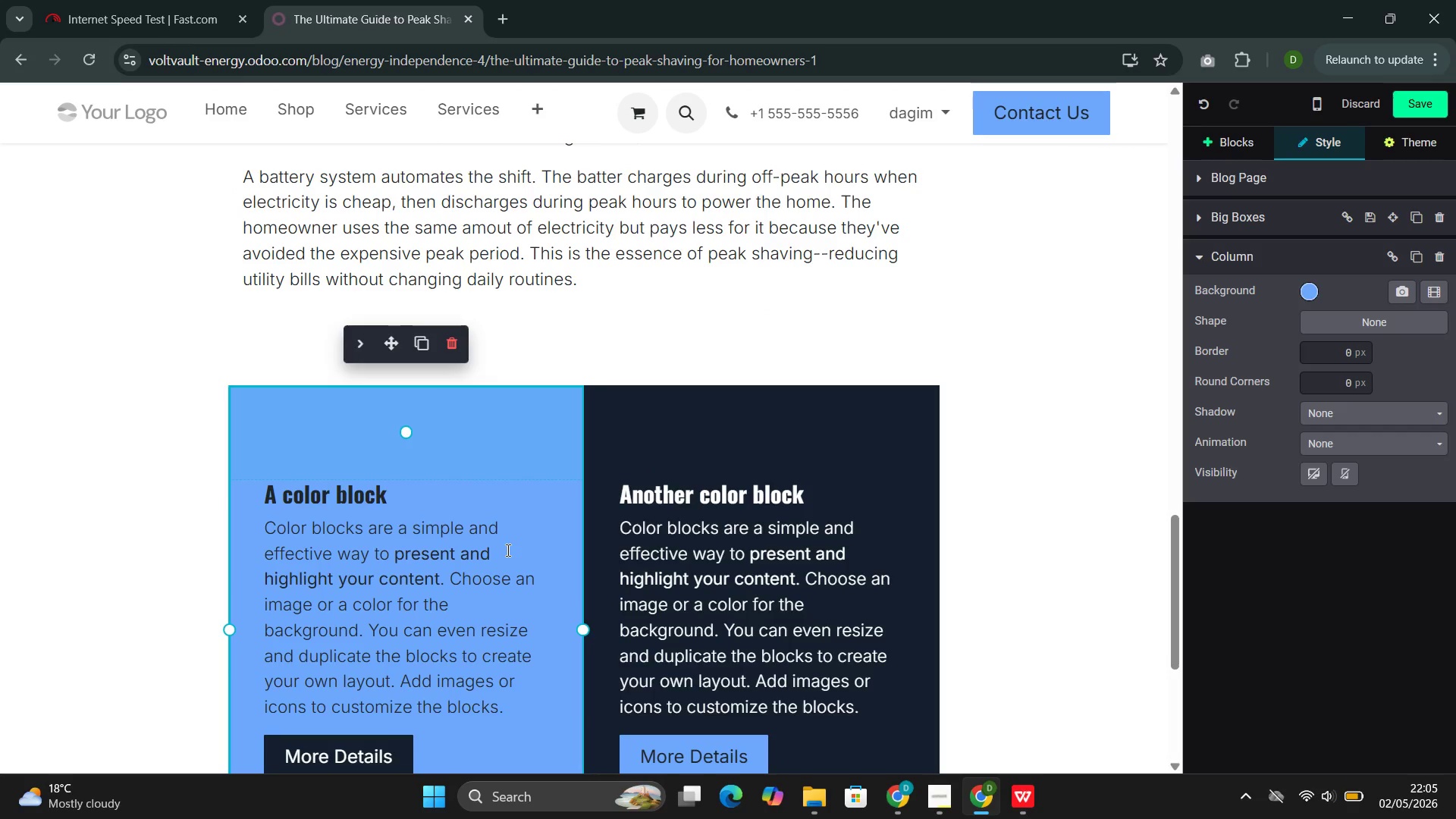 
left_click_drag(start_coordinate=[396, 487], to_coordinate=[292, 491])
 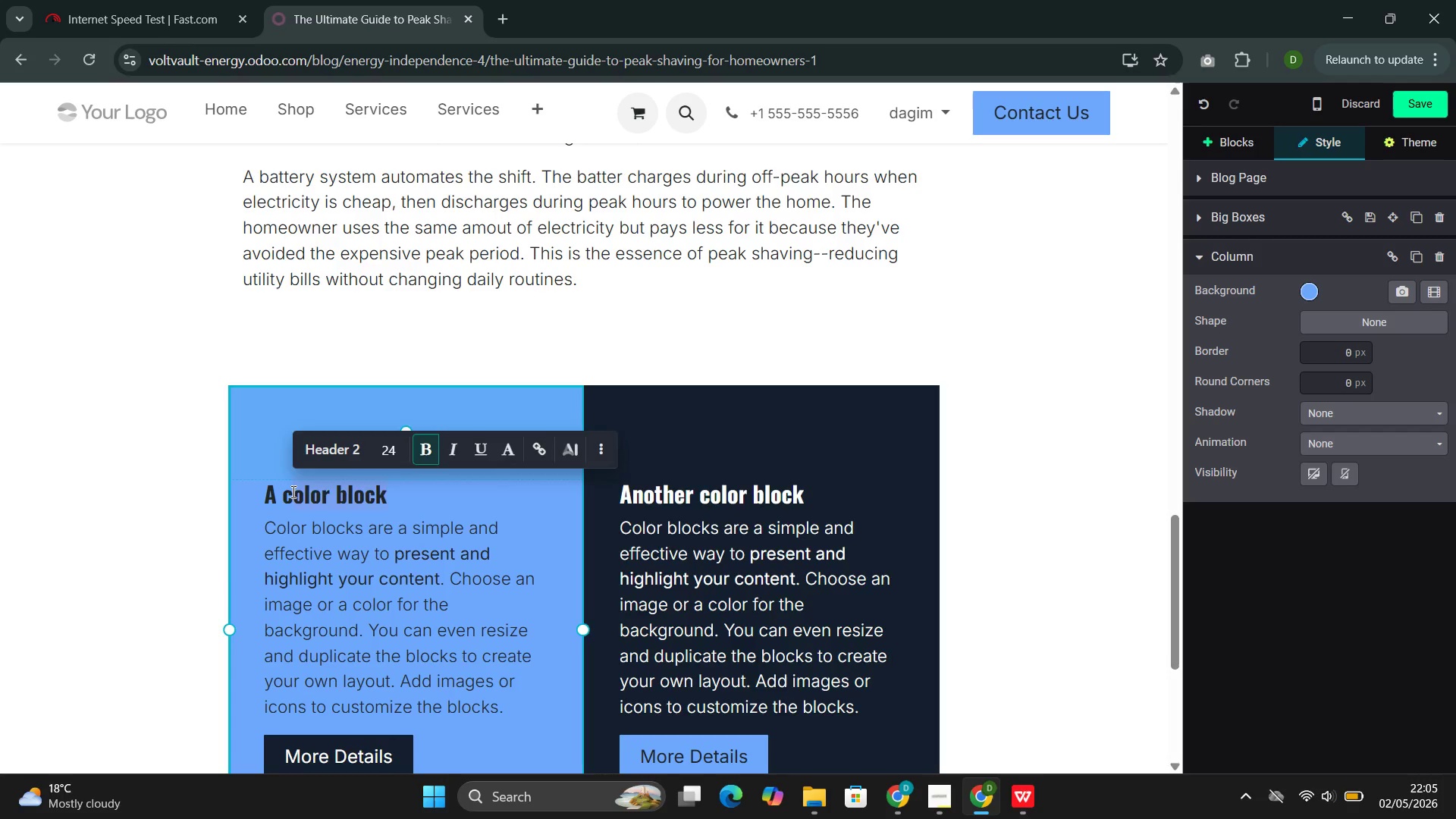 
key(Backspace)
key(Backspace)
key(Backspace)
key(Backspace)
type(Real )
key(Backspace)
type(-World Savings with 13.5kWh Capacity)
 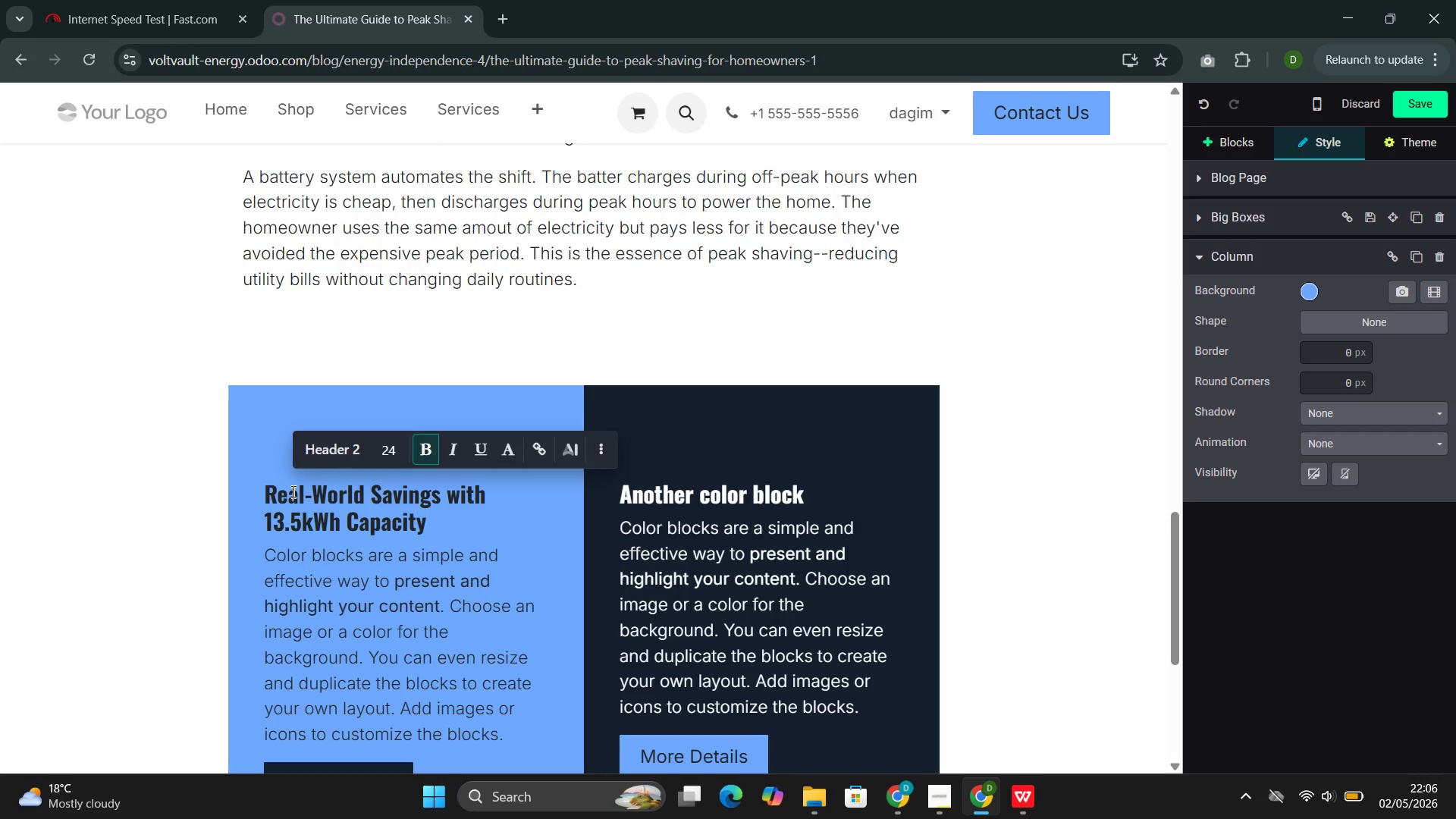 
mouse_move([422, 581])
 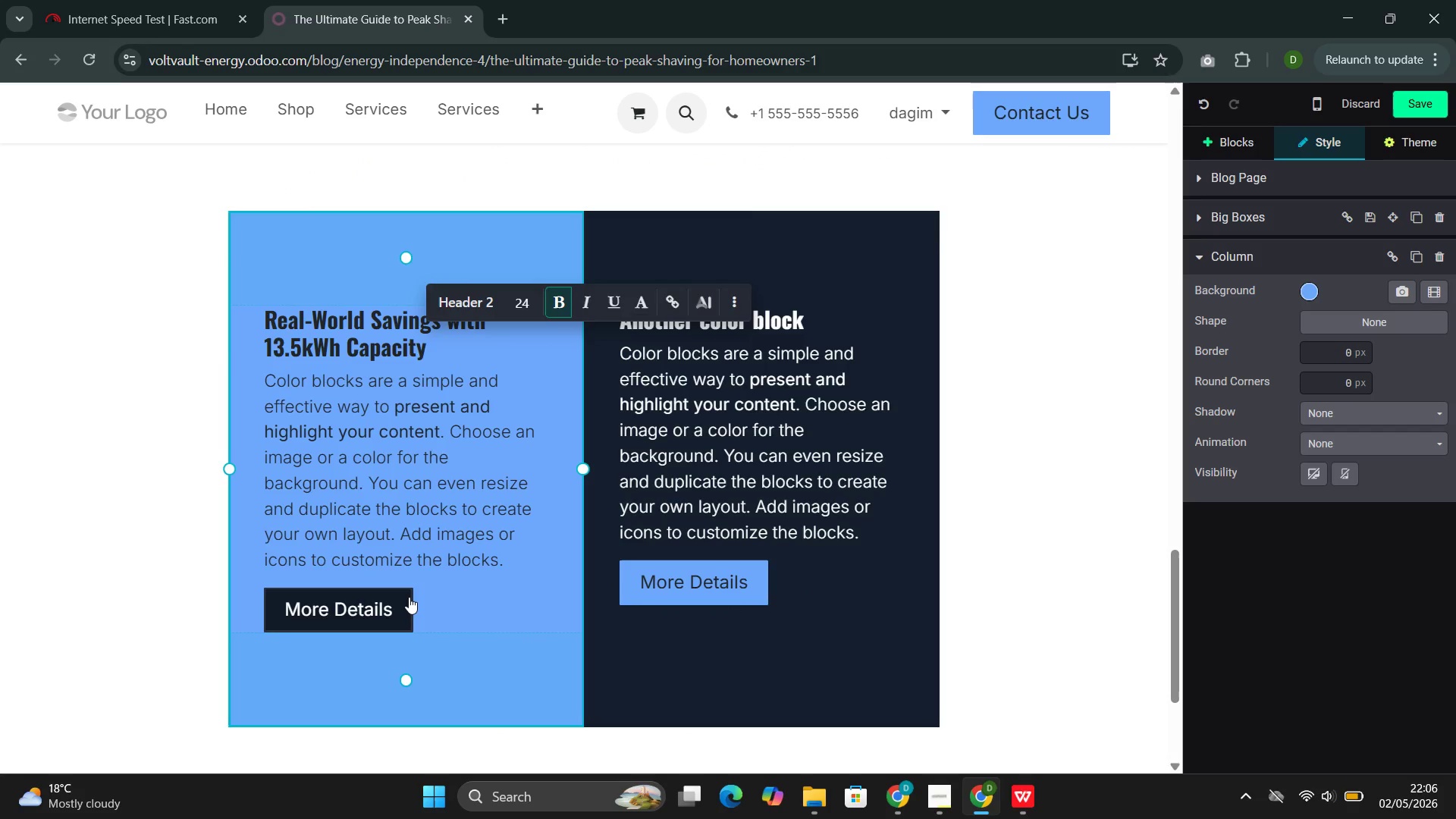 
left_click_drag(start_coordinate=[409, 597], to_coordinate=[290, 376])
 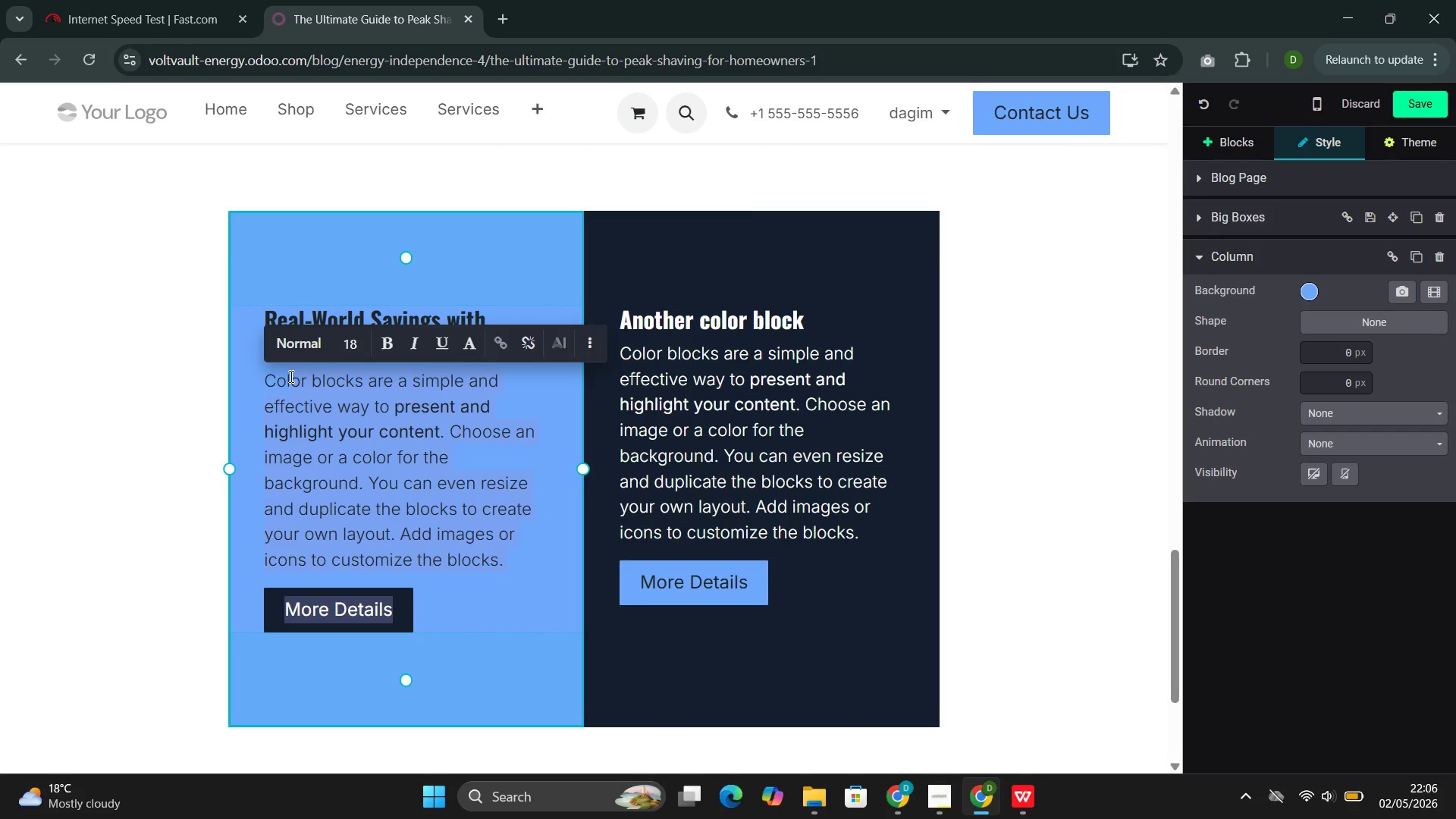 
key(Backspace)
 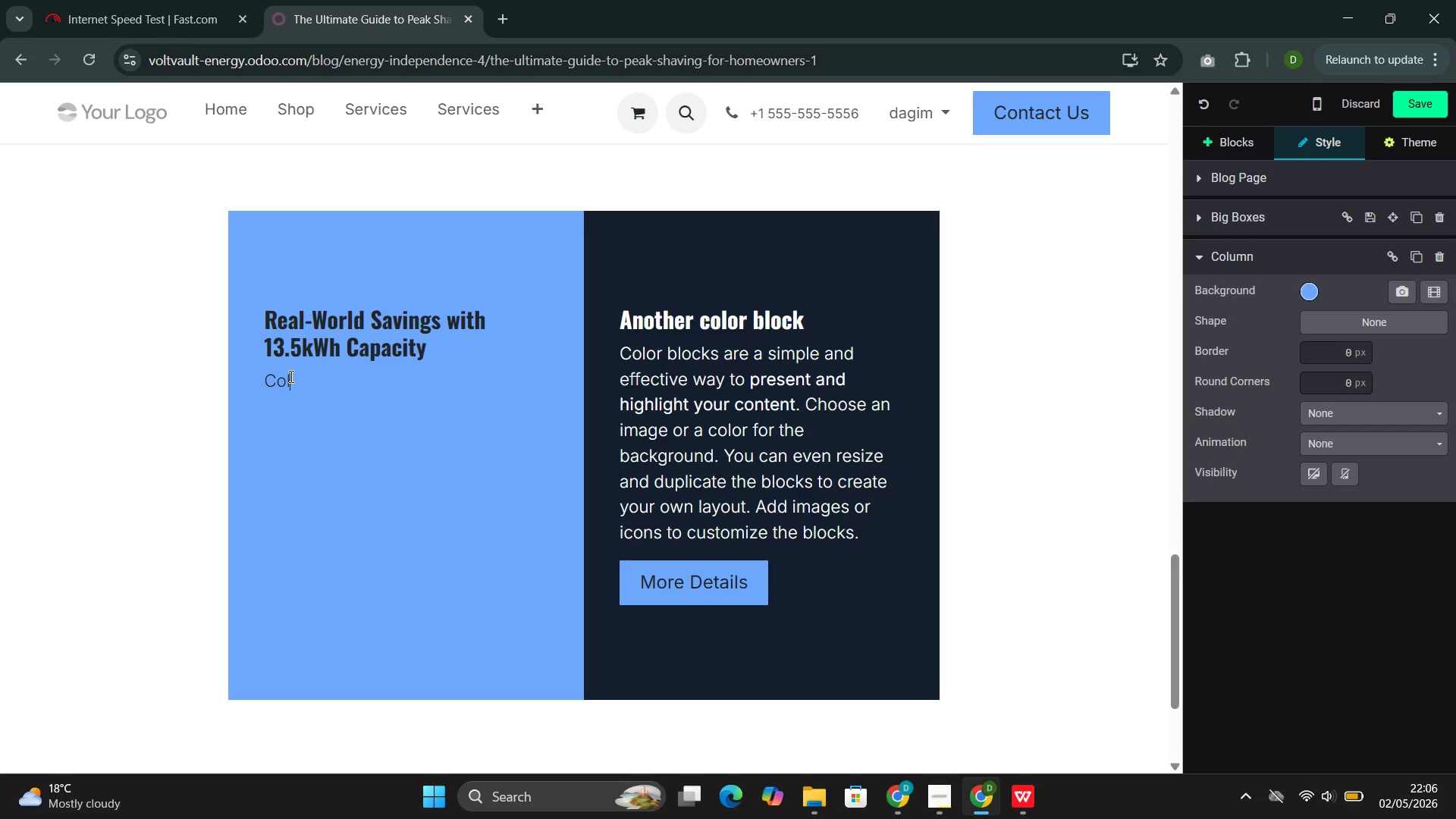 
key(Backspace)
 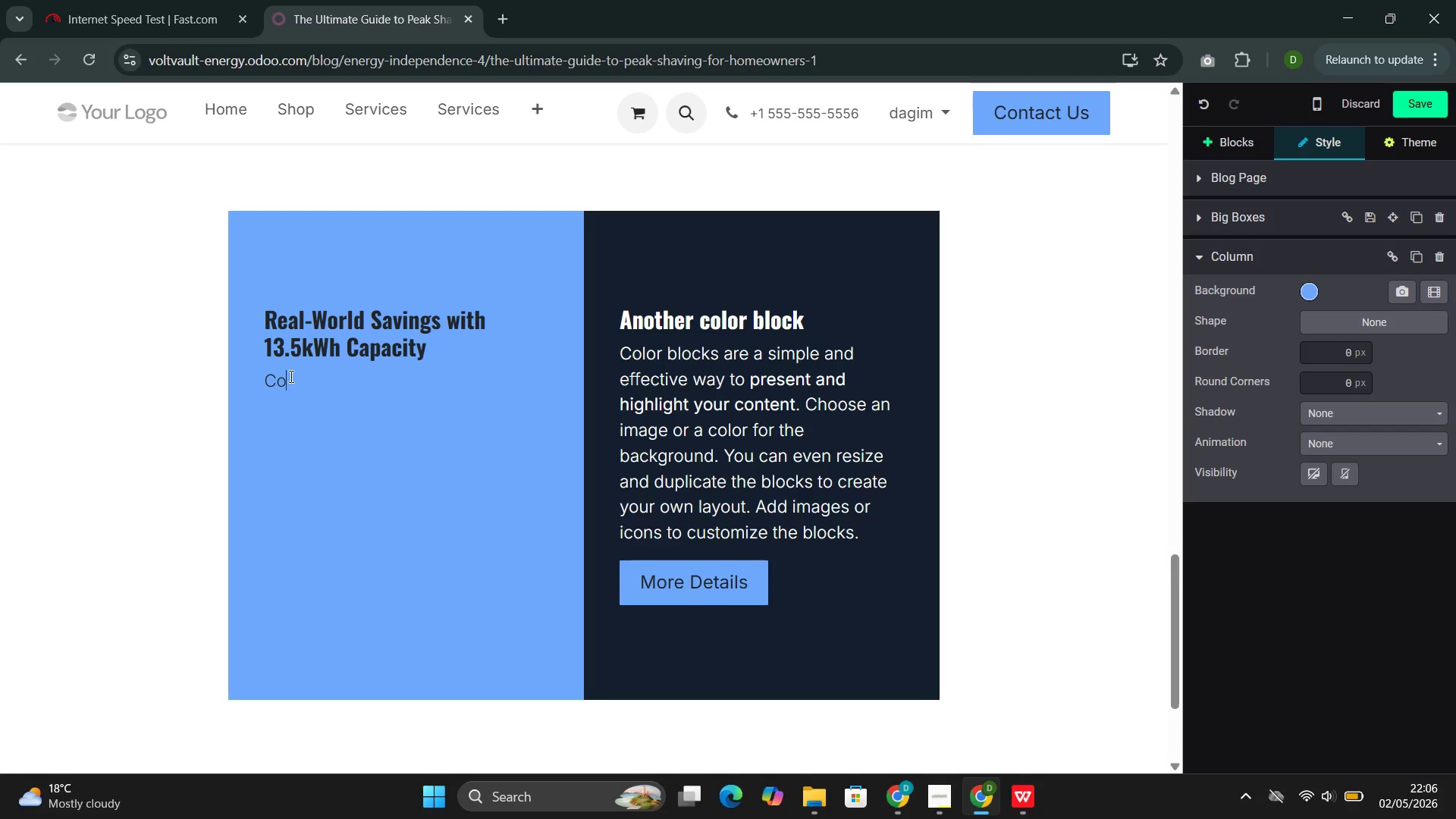 
key(Backspace)
 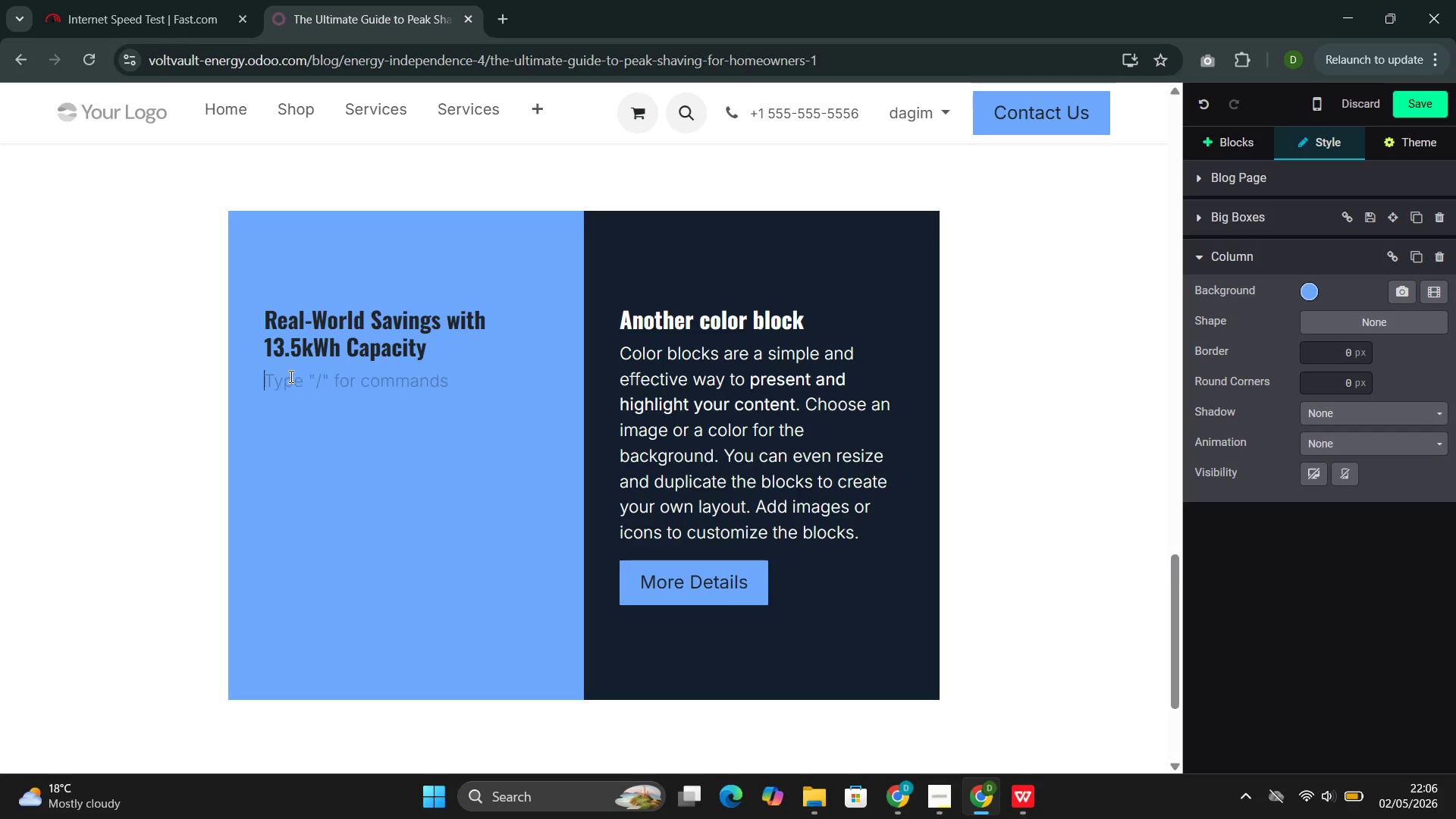 
hold_key(key=Backspace, duration=0.31)
 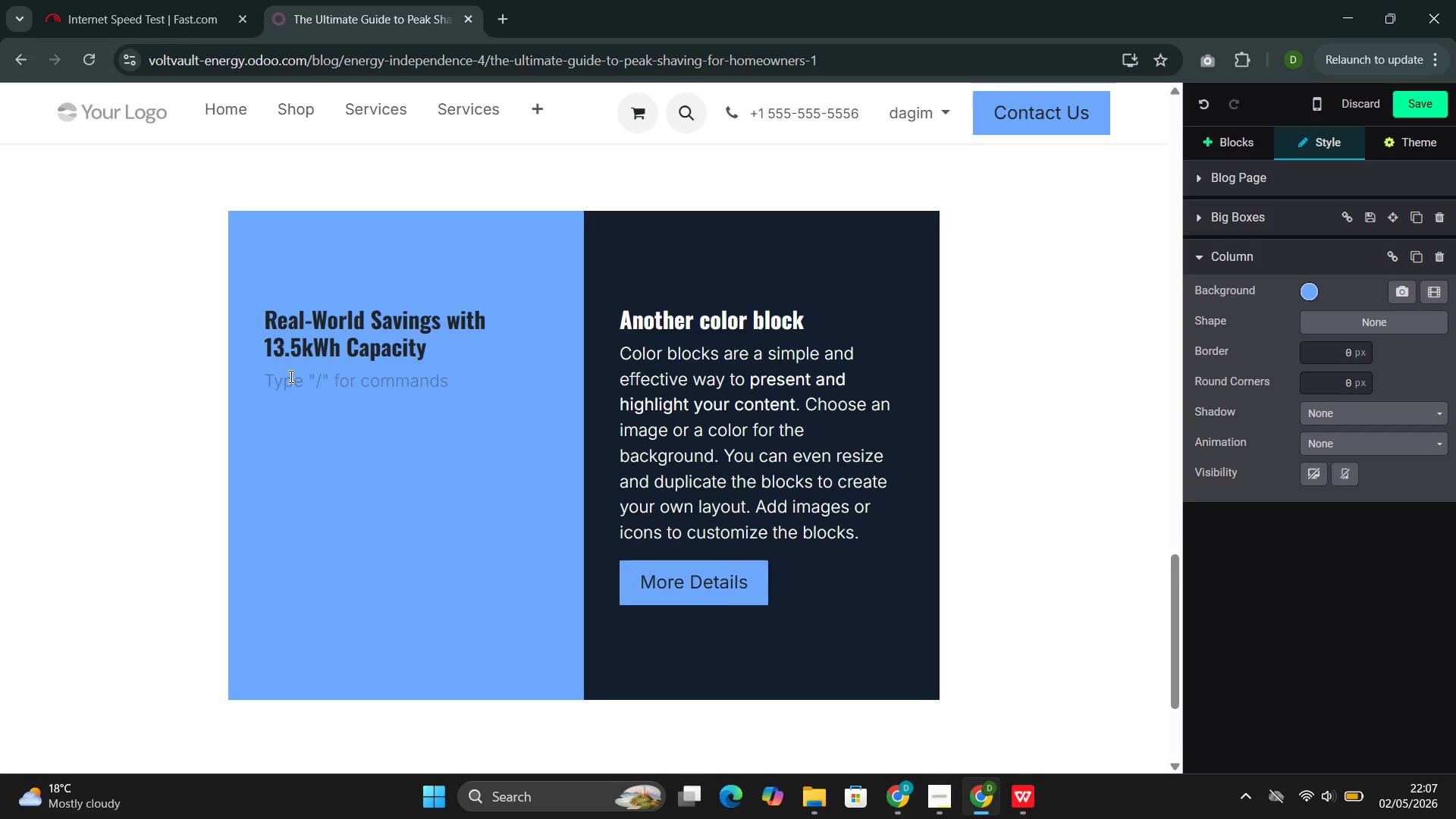 
wait(64.86)
 